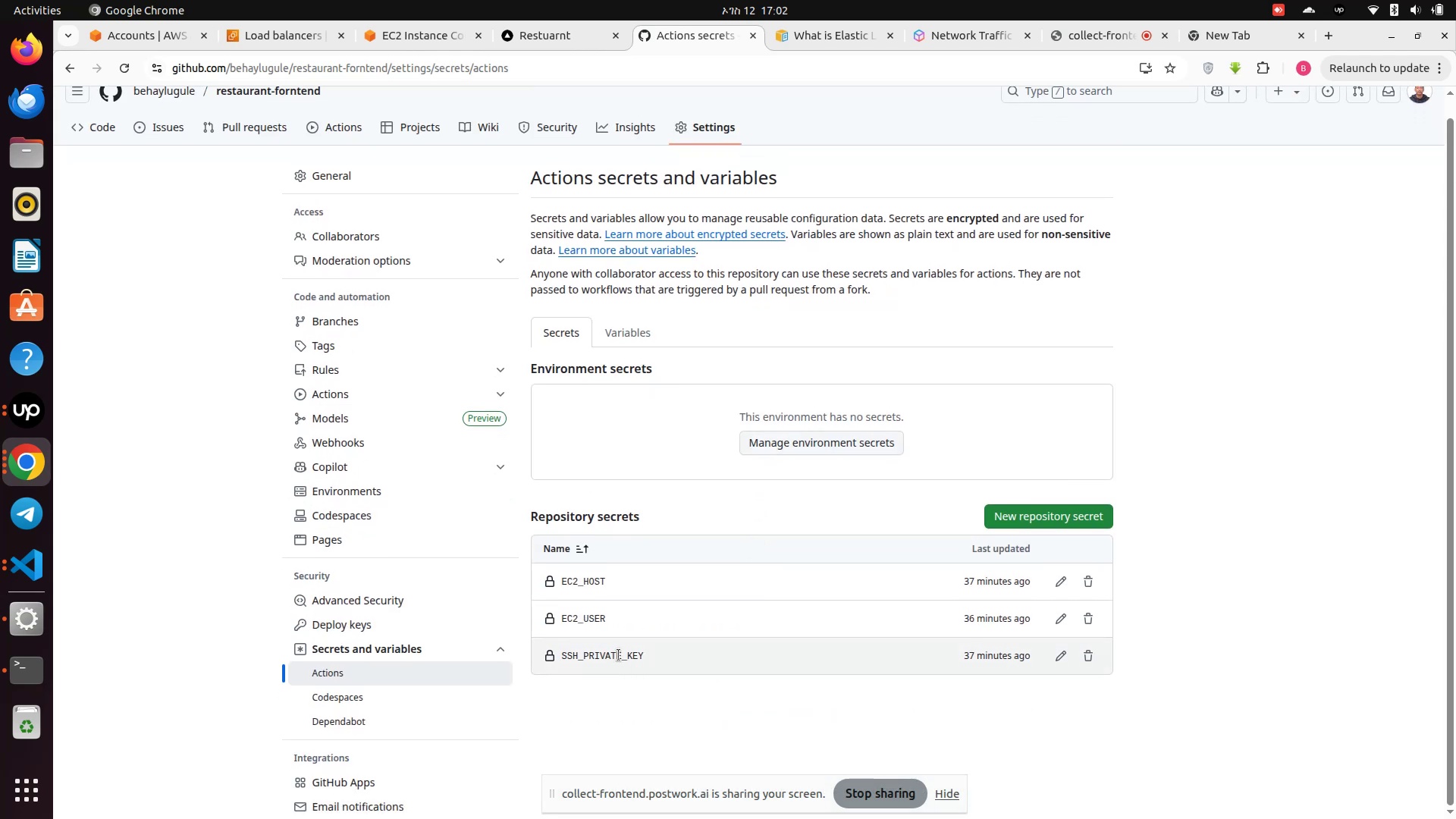 
left_click_drag(start_coordinate=[661, 655], to_coordinate=[561, 652])
 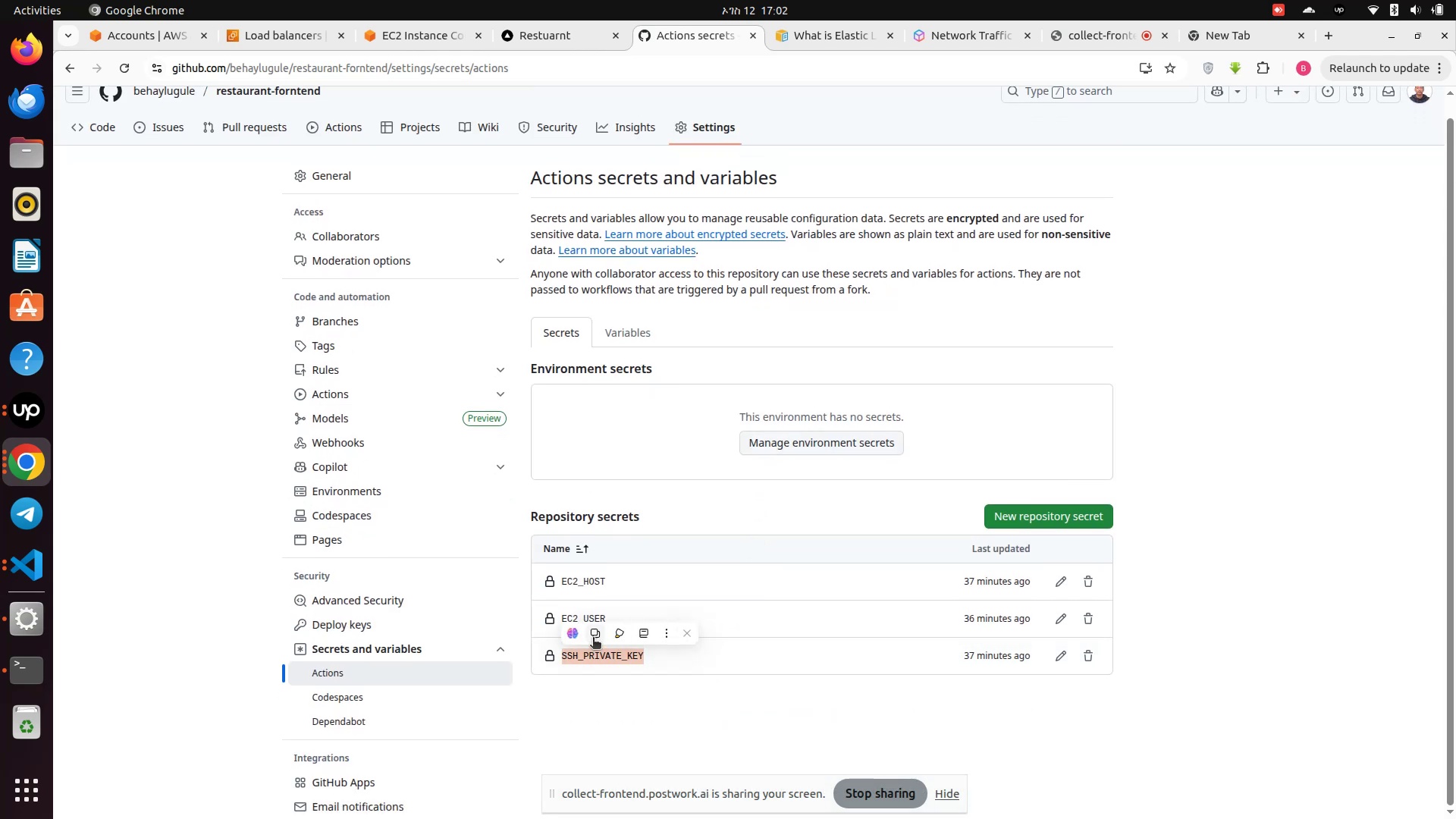 
left_click([598, 634])
 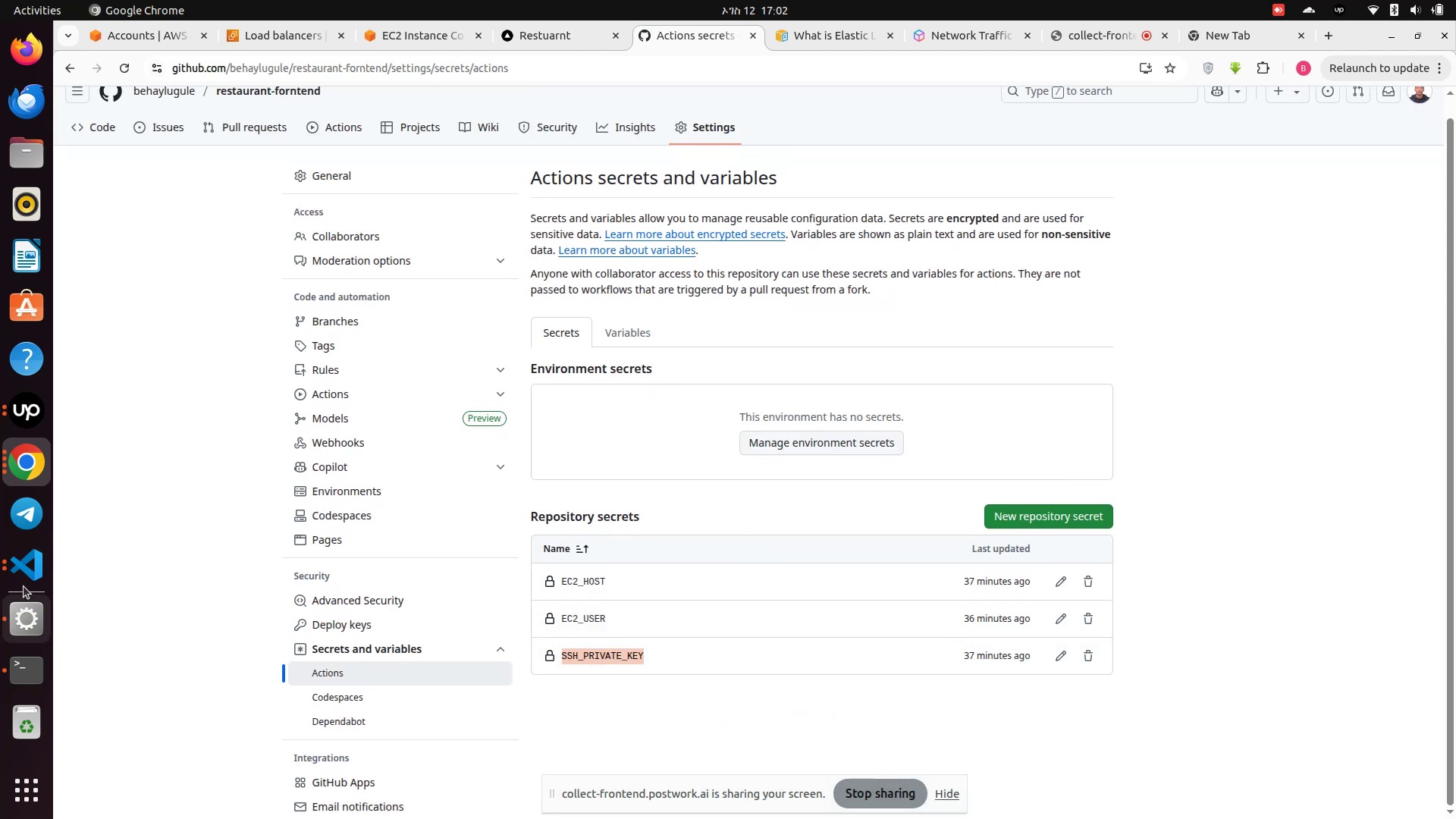 
left_click([29, 574])
 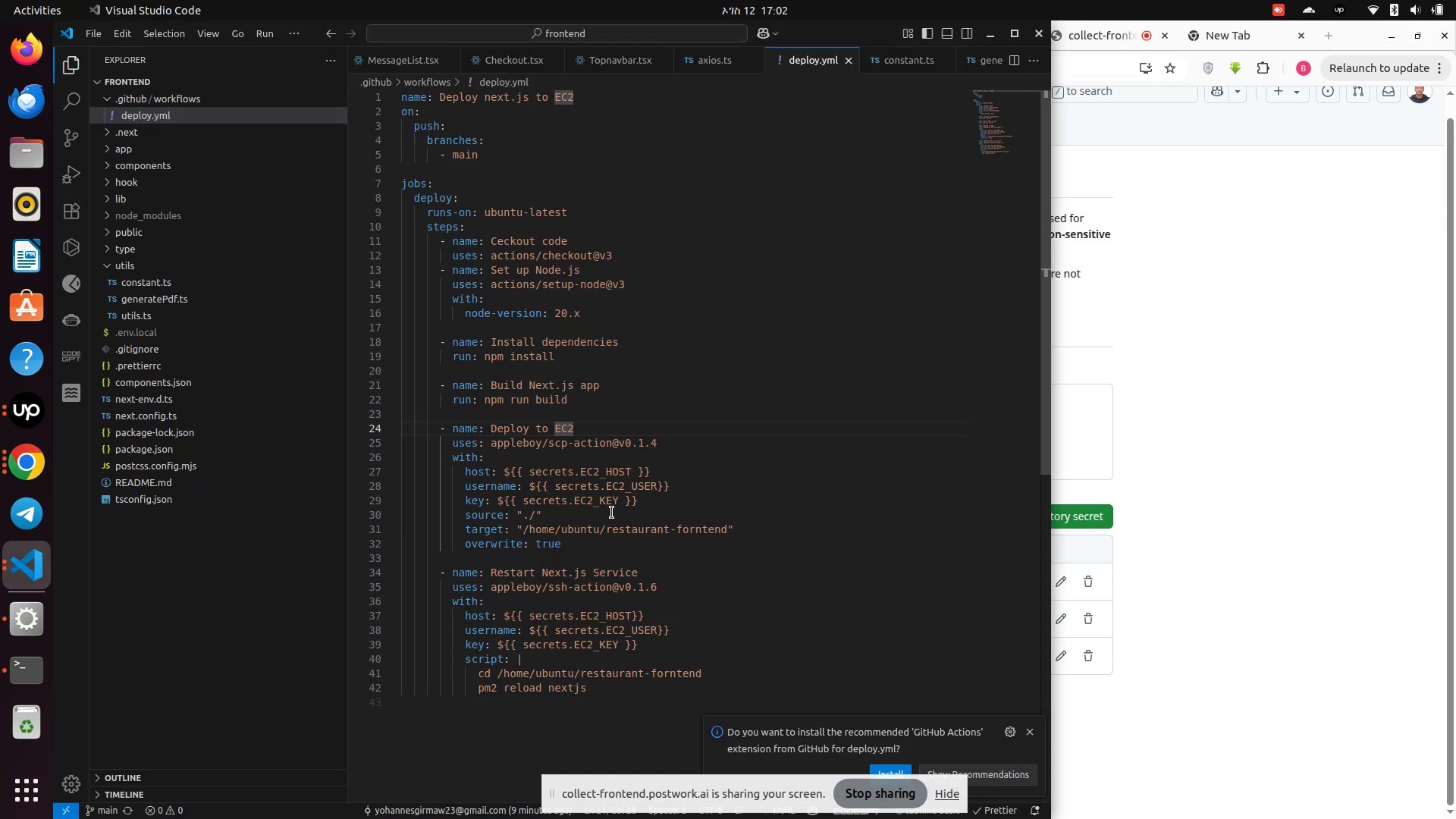 
double_click([606, 500])
 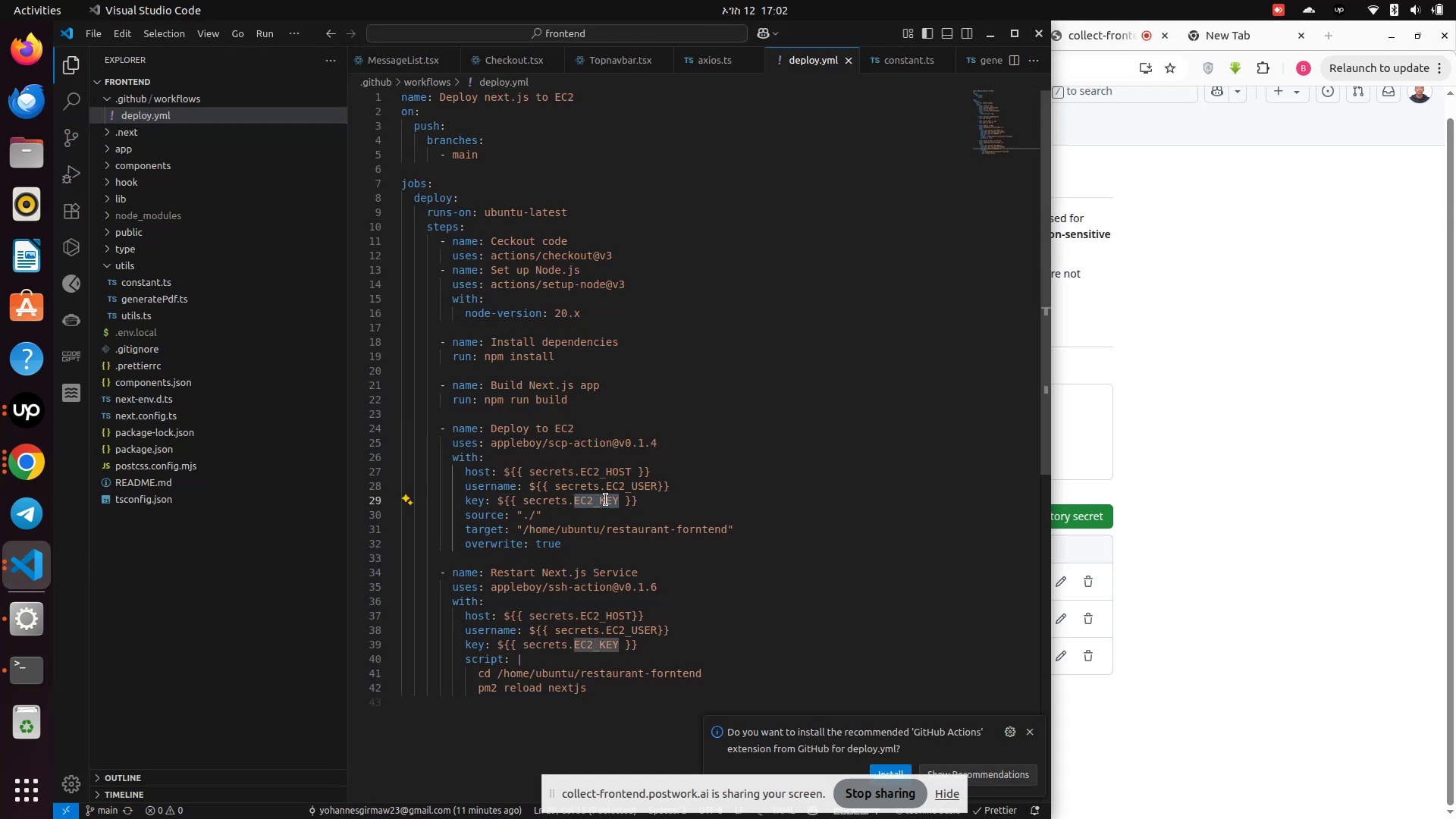 
key(Control+V)
 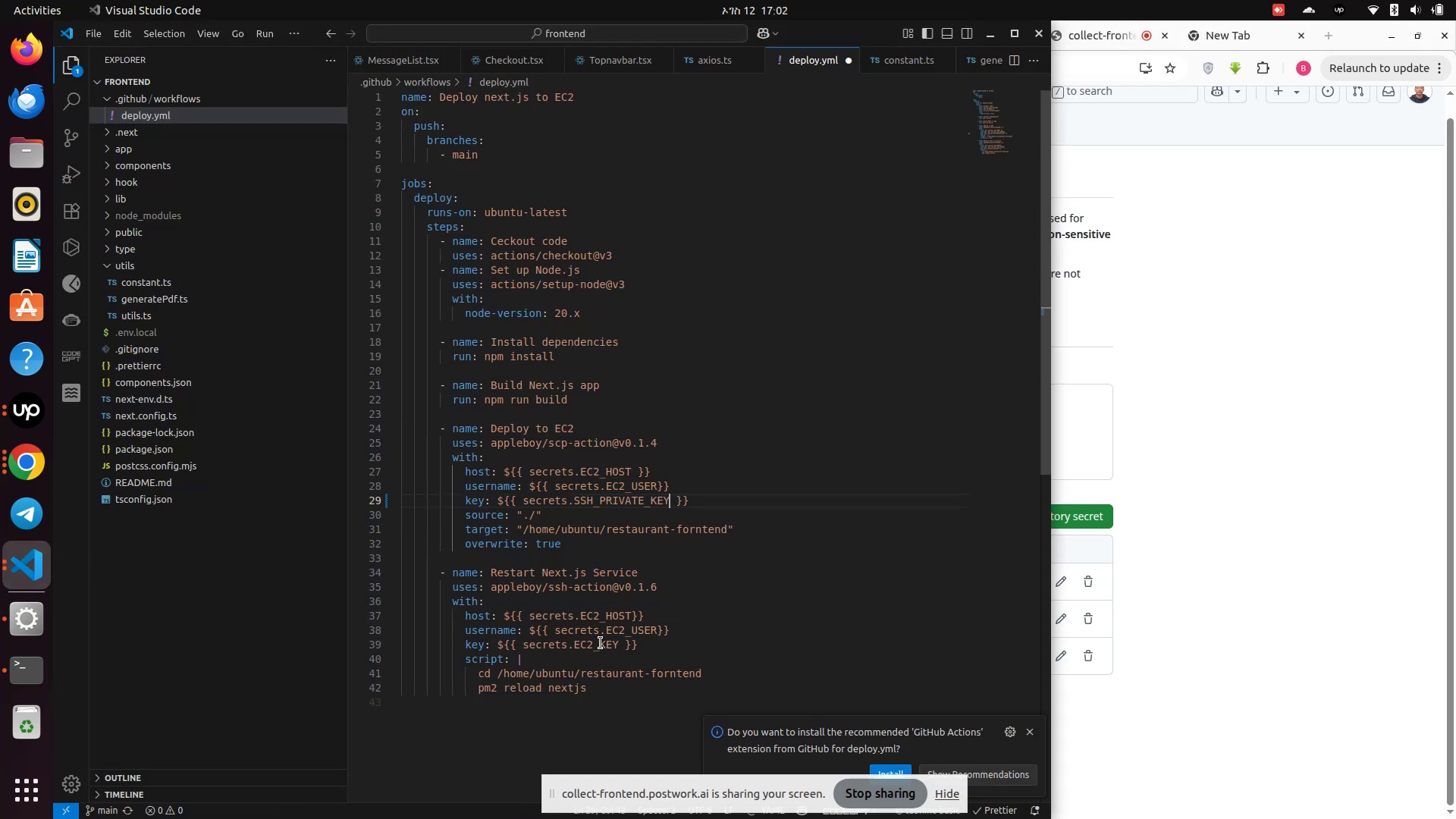 
double_click([600, 643])
 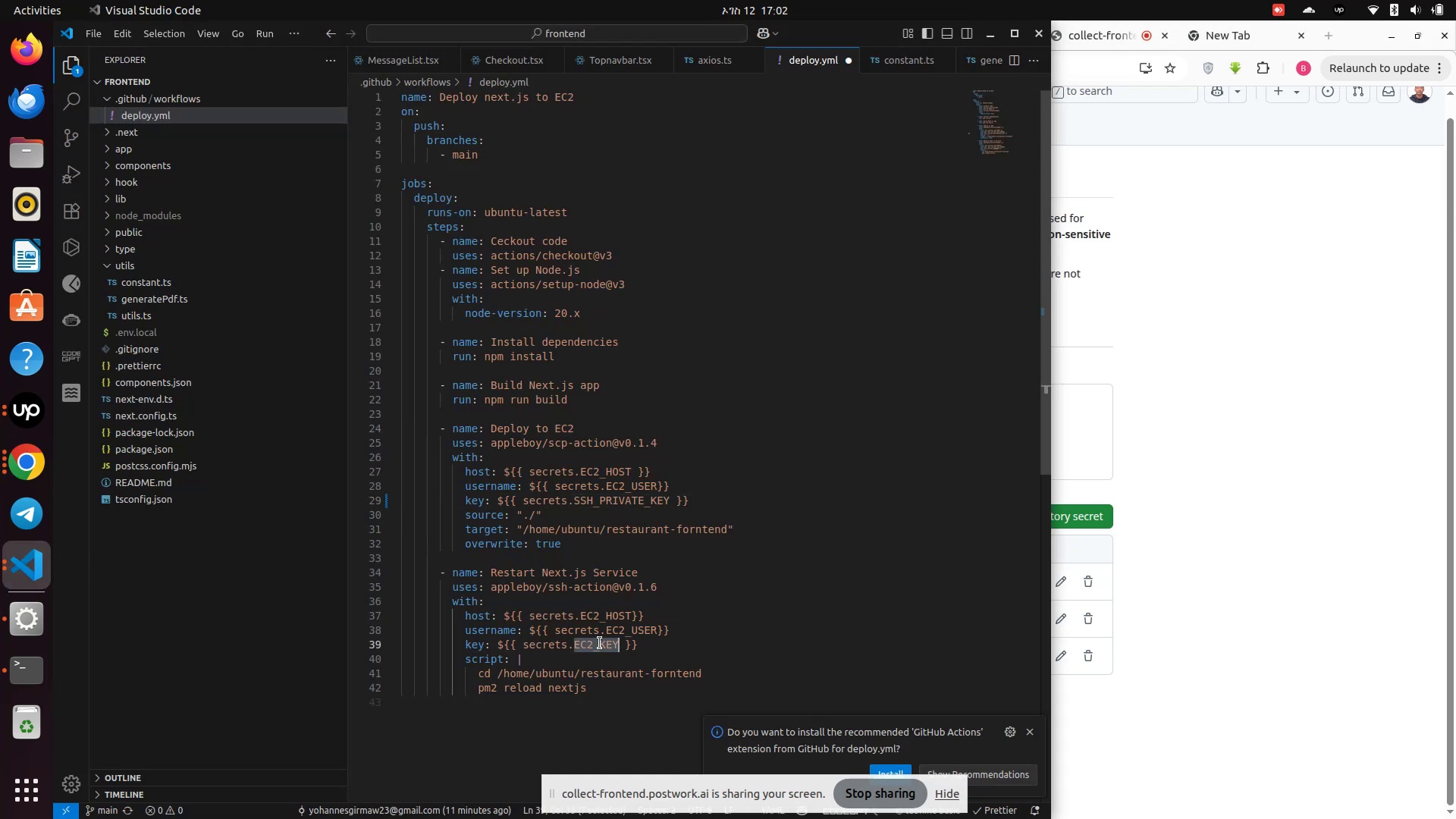 
key(Control+V)
 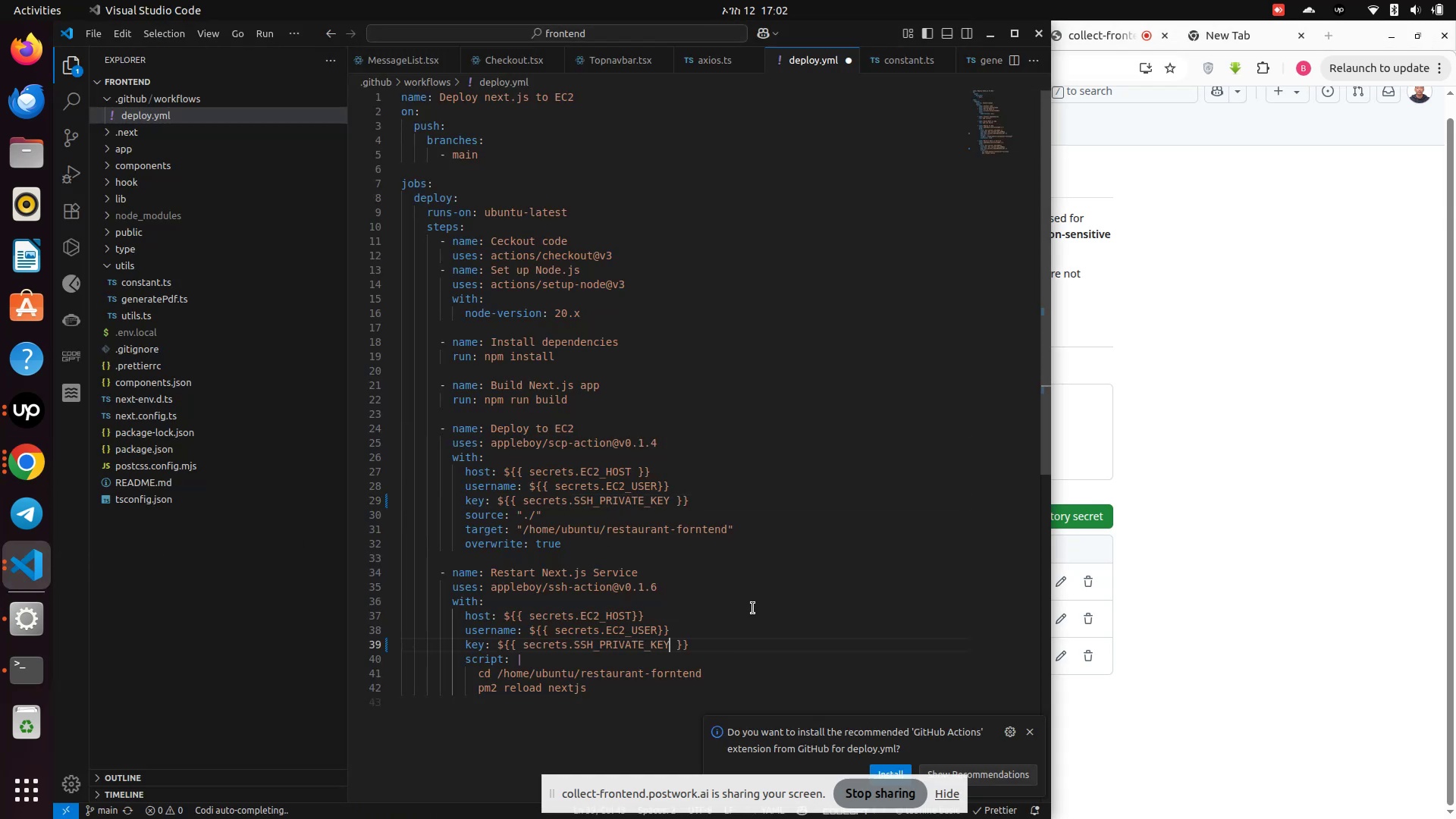 
key(Control+S)
 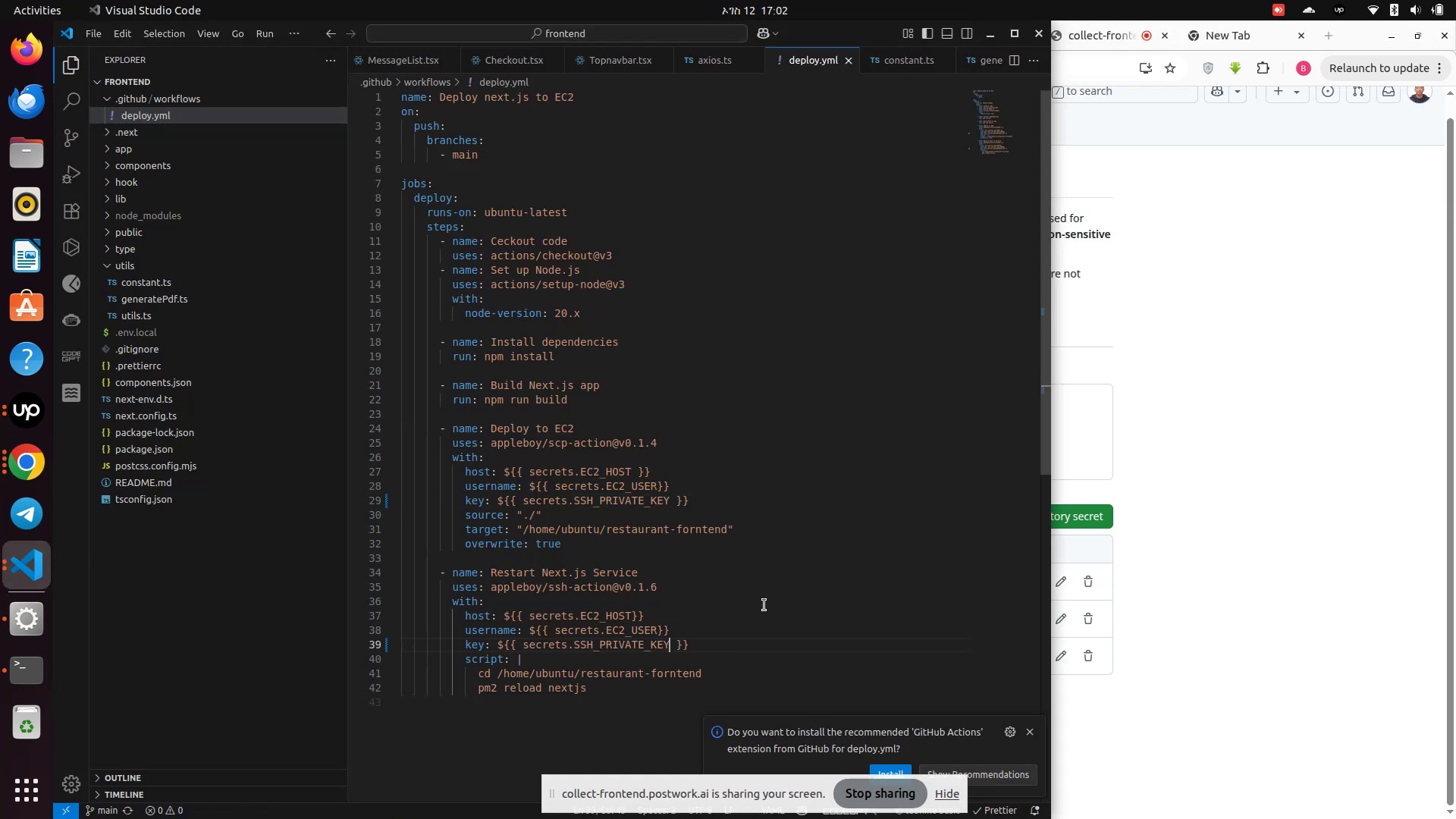 
key(Control+S)
 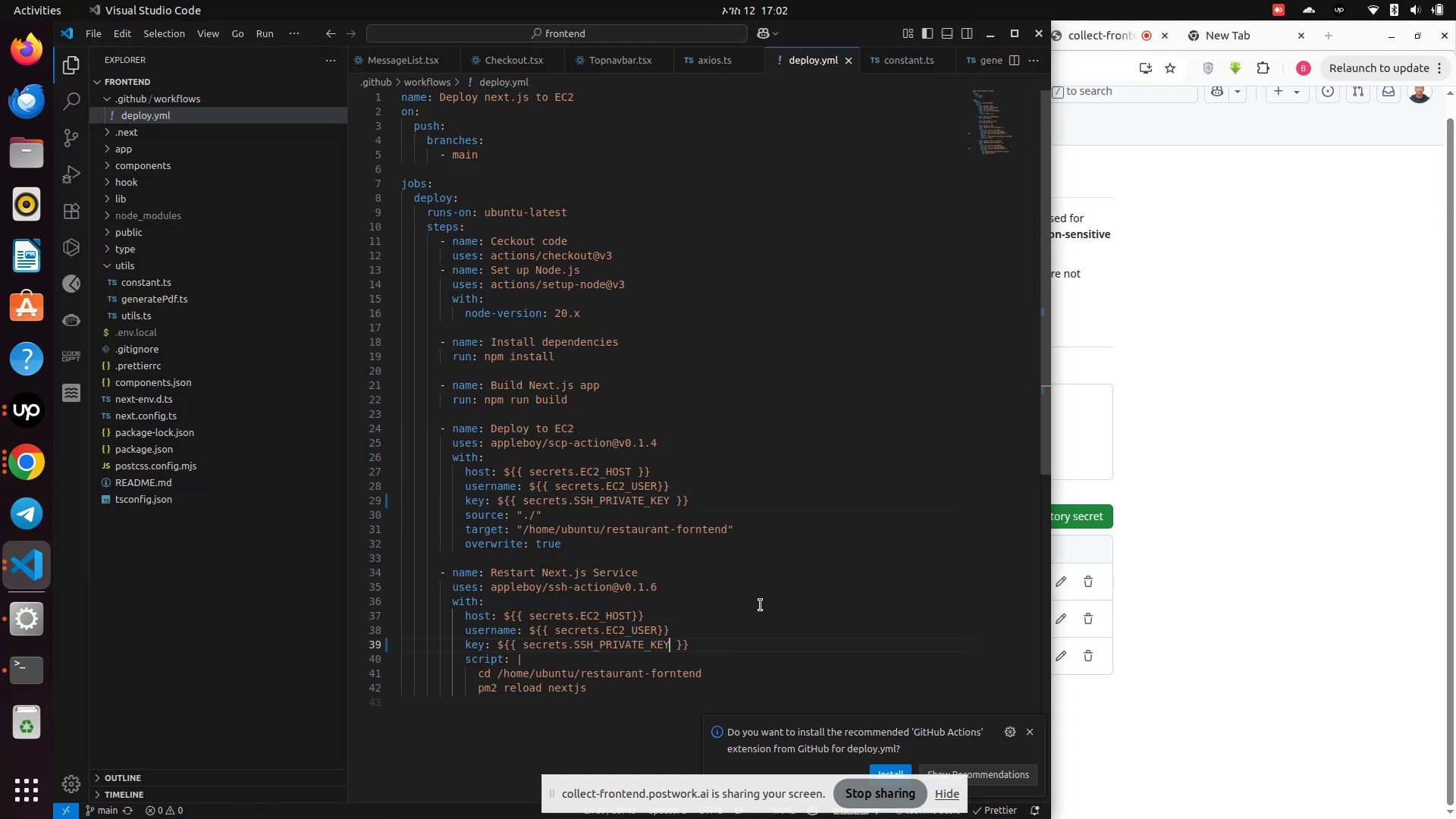 
left_click([761, 605])
 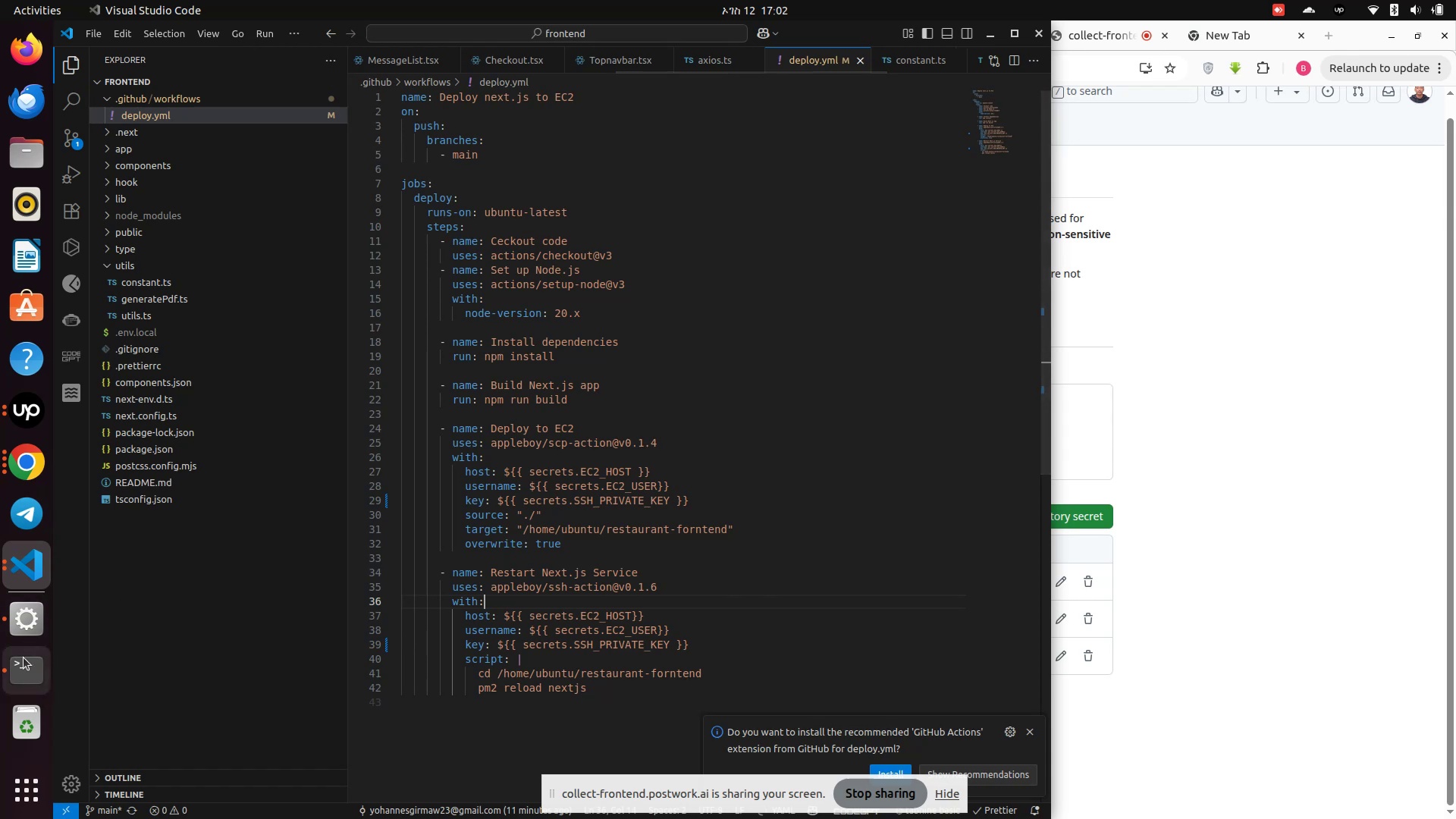 
left_click([20, 658])
 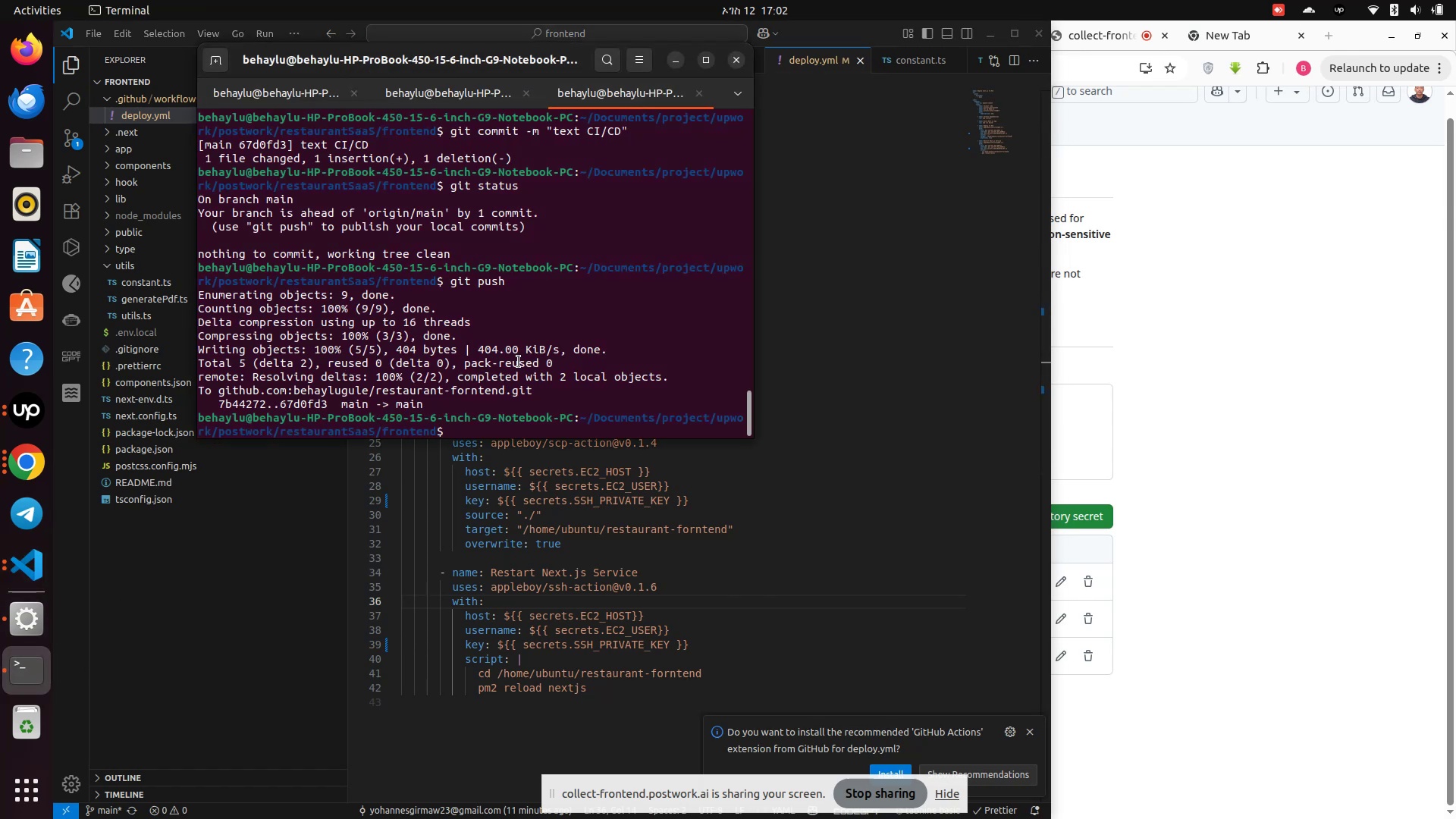 
type(git status)
 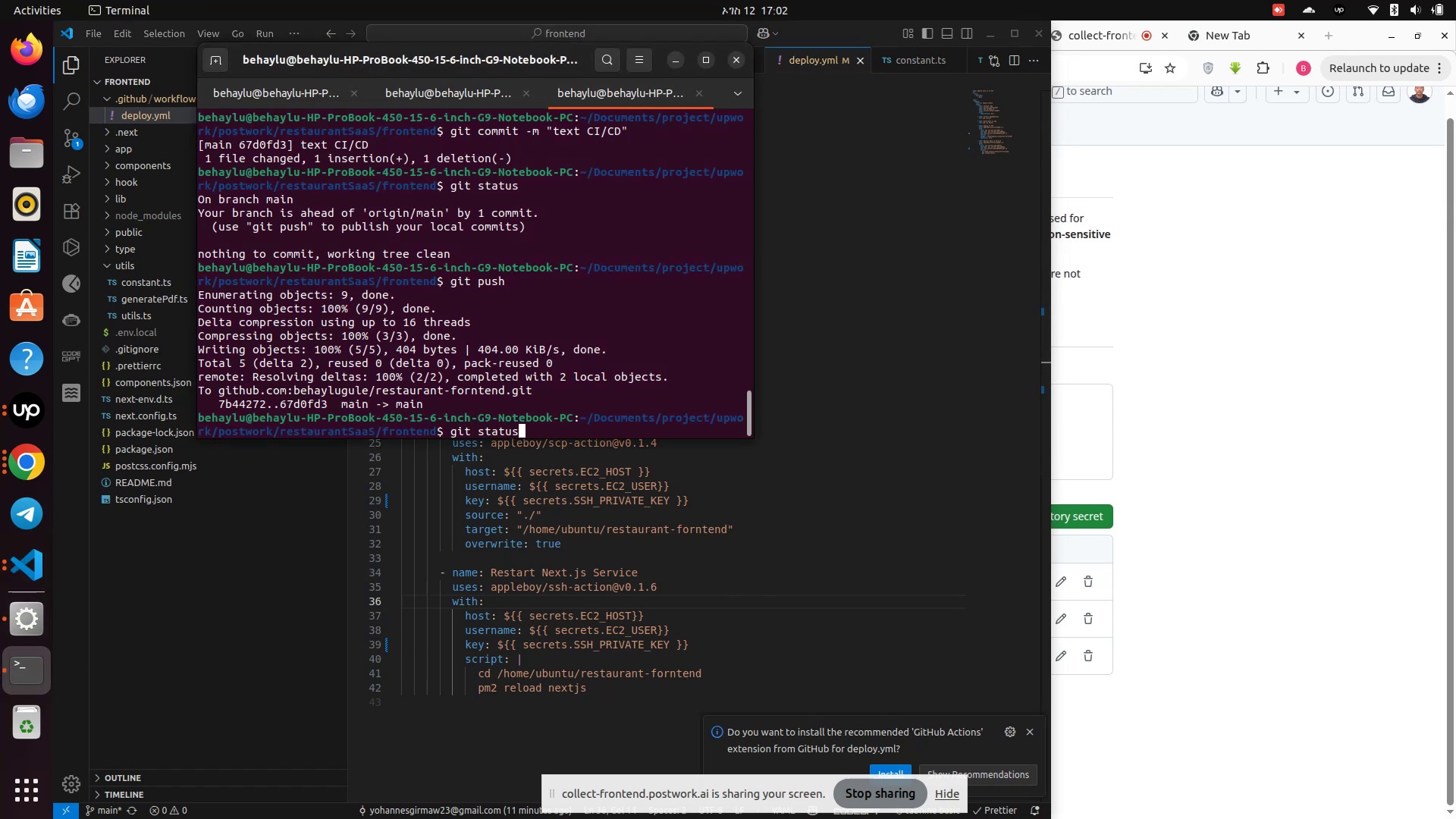 
key(Enter)
 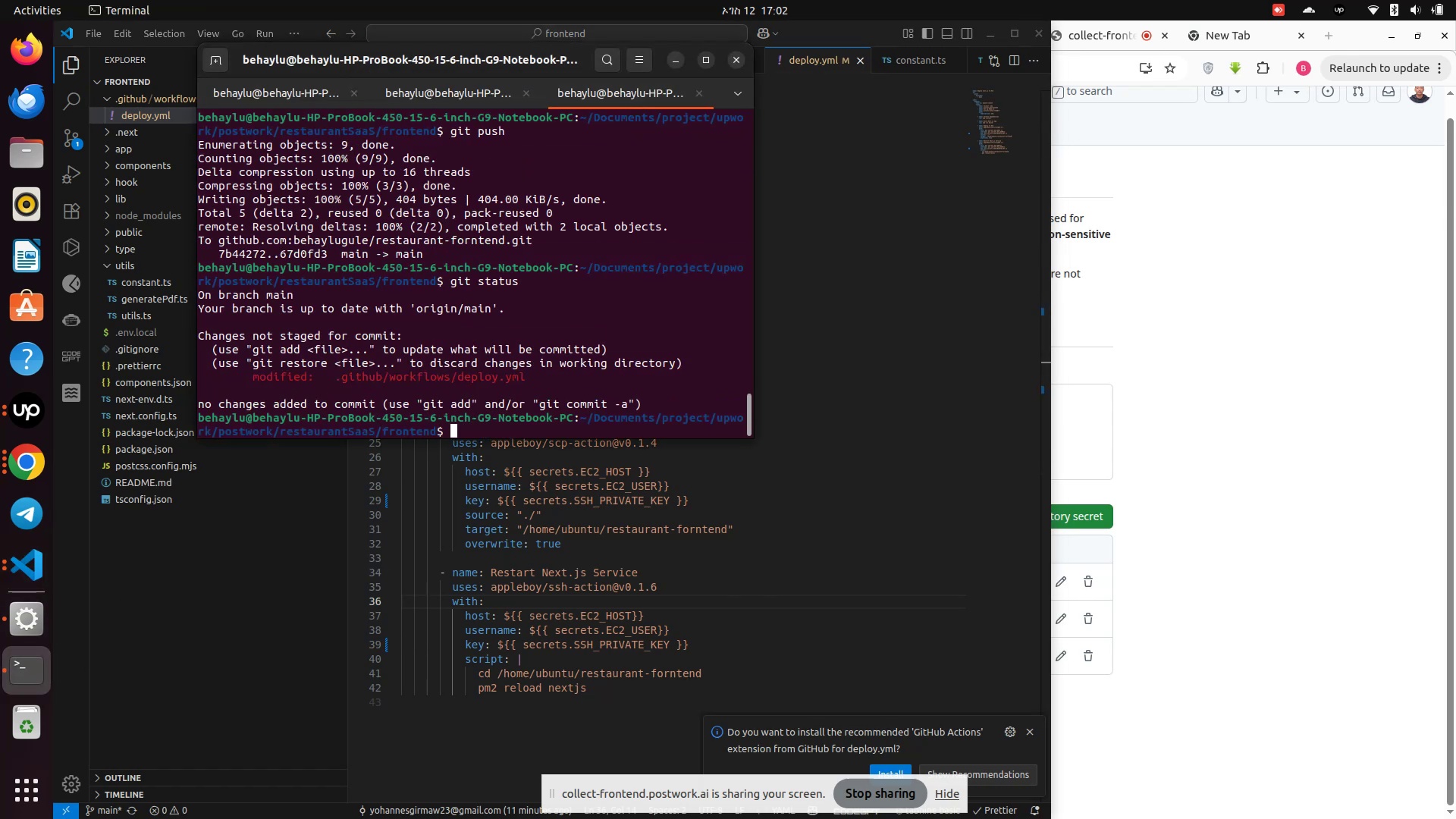 
type(git add .)
 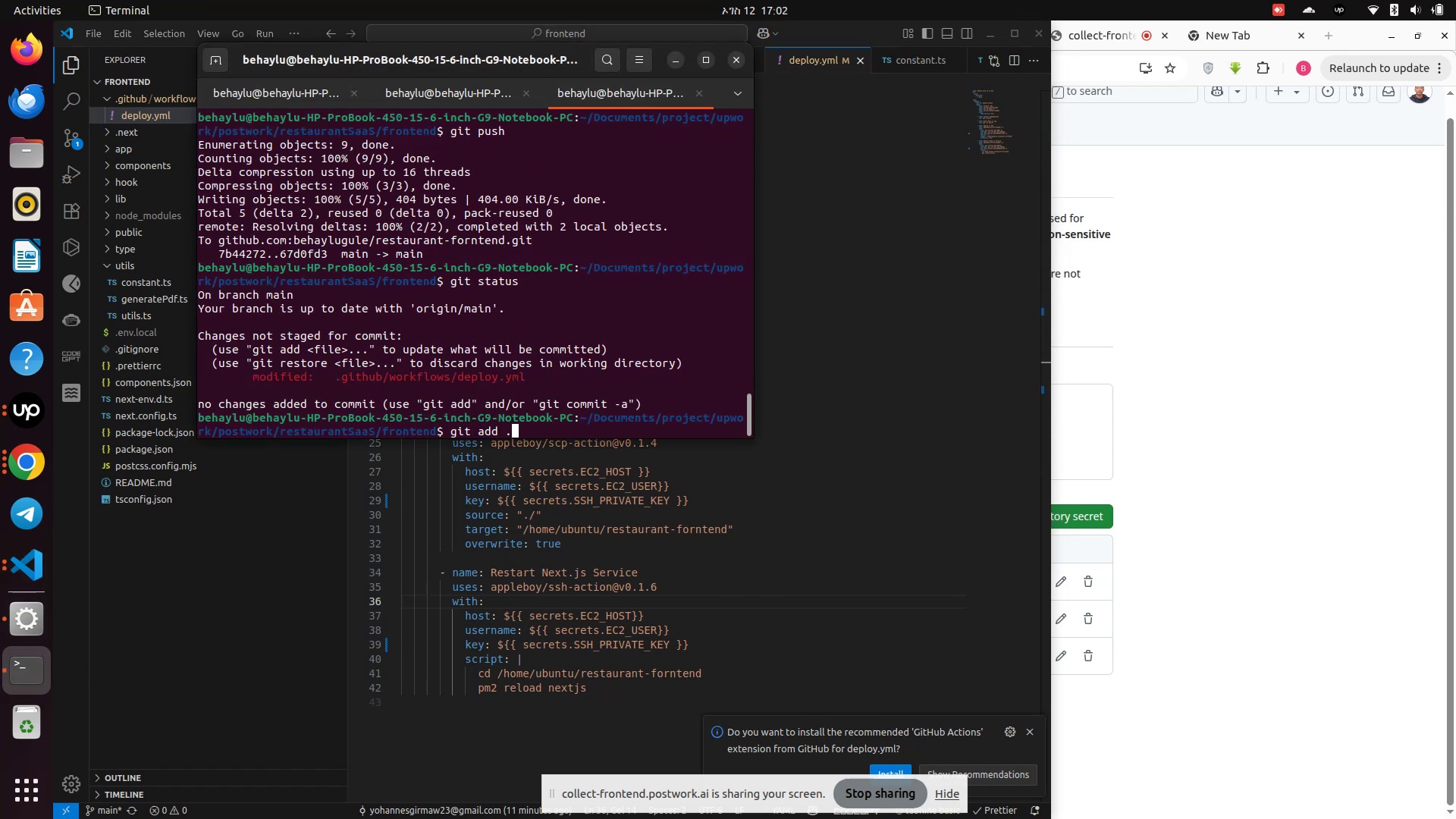 
key(Enter)
 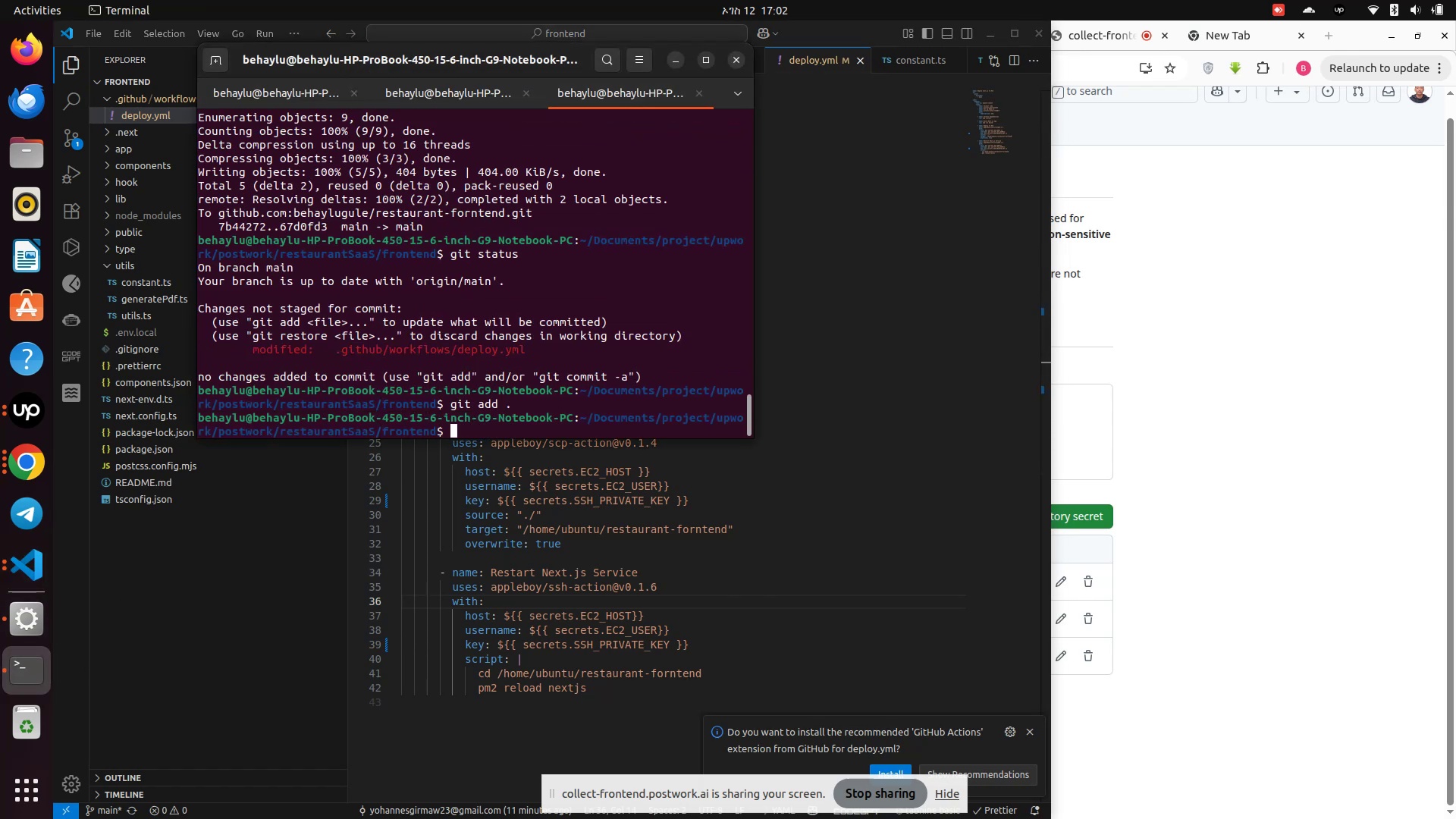 
type(git commit -m "data)
key(Backspace)
key(Backspace)
key(Backspace)
 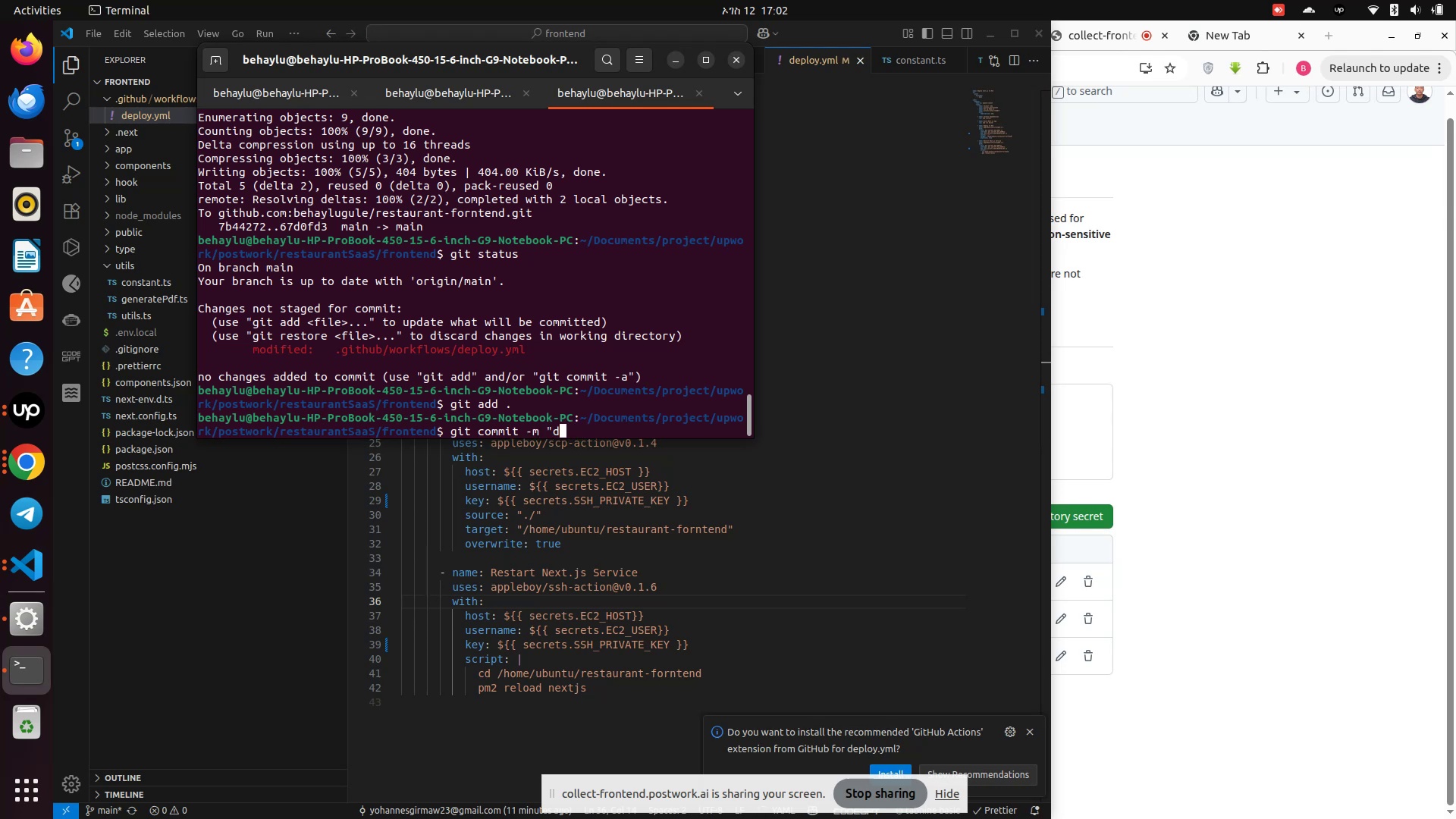 
wait(5.5)
 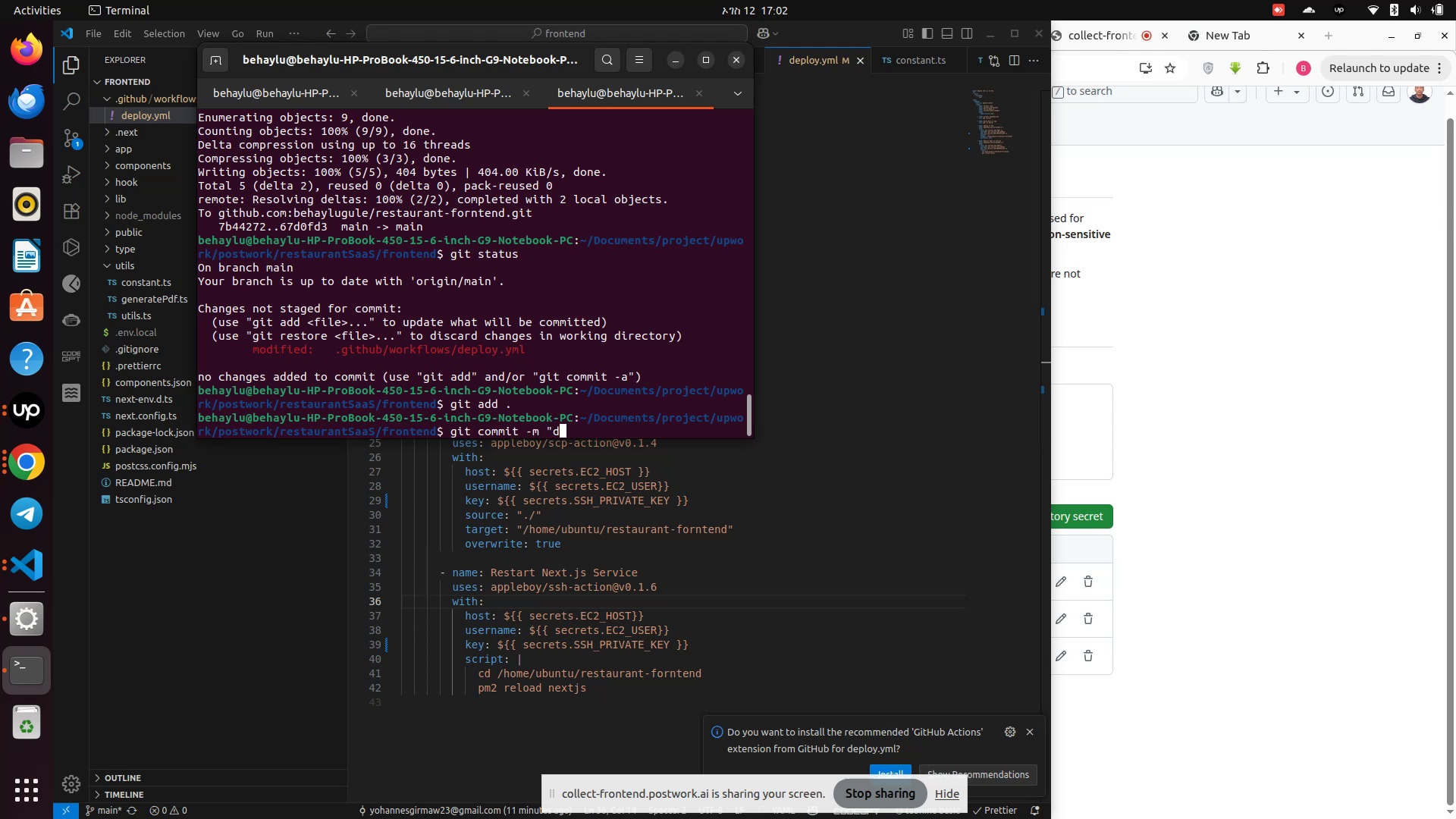 
key(Backspace)
type(Test CI/CD")
 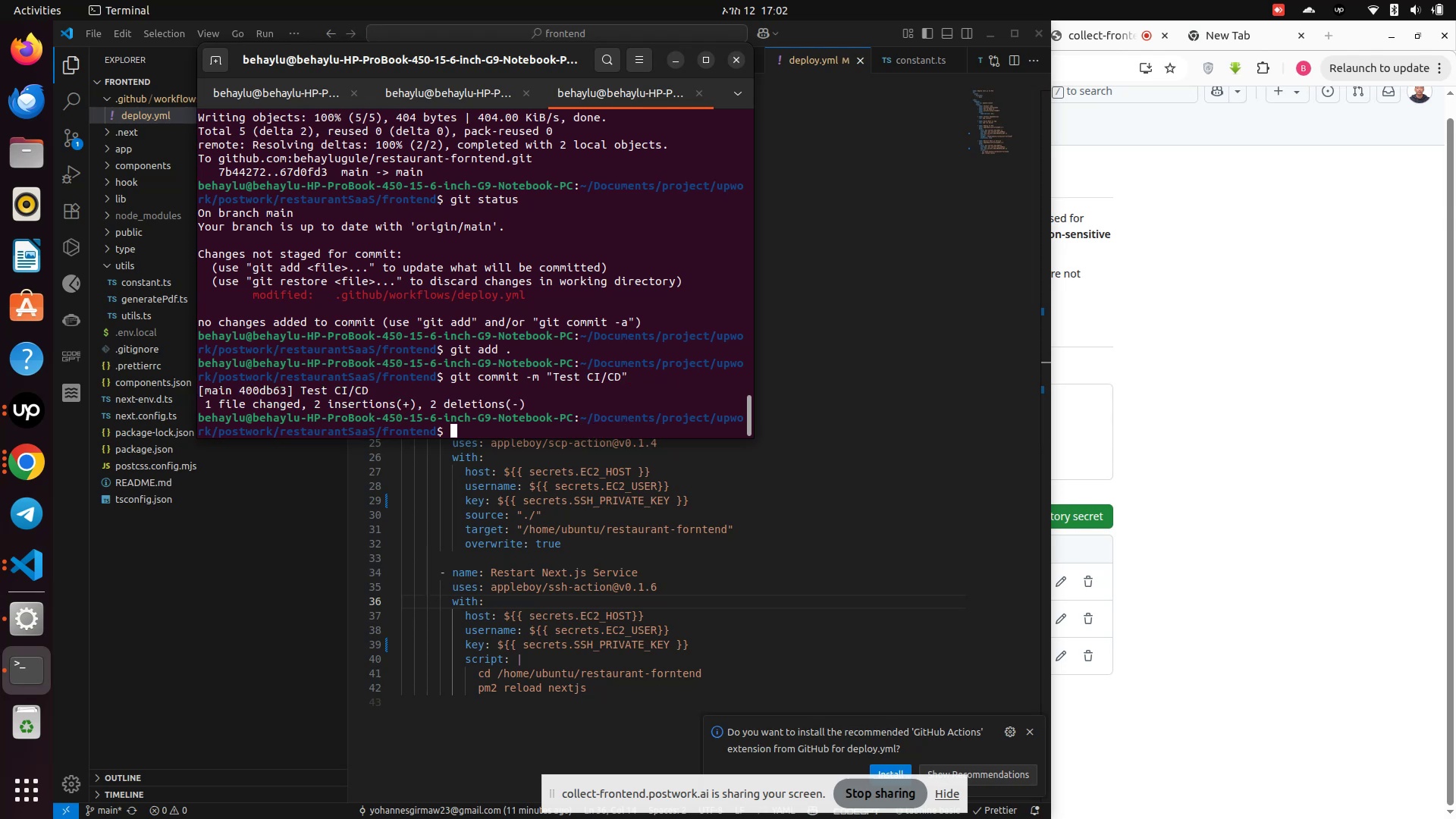 
 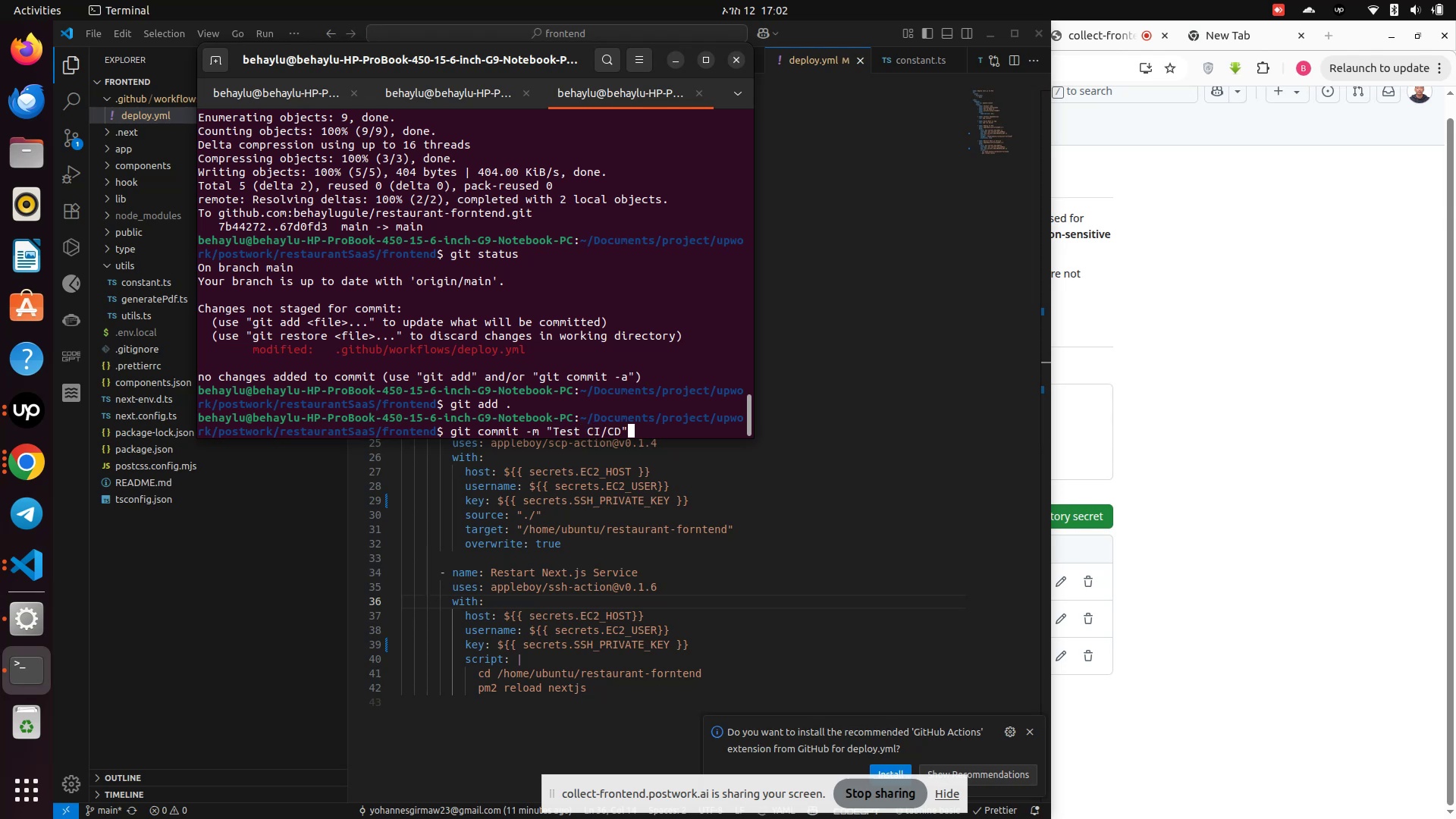 
key(Enter)
 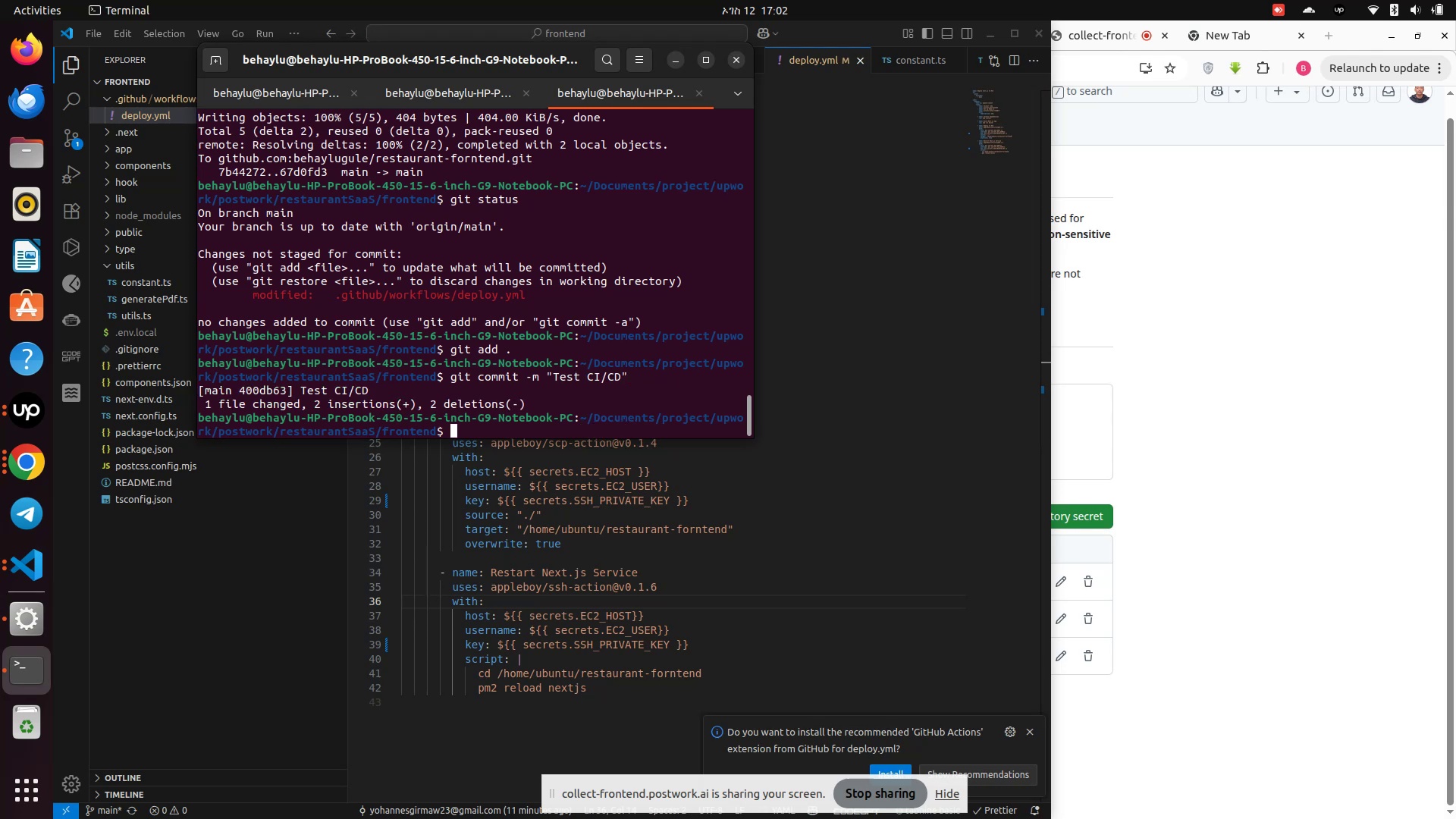 
type(git status)
 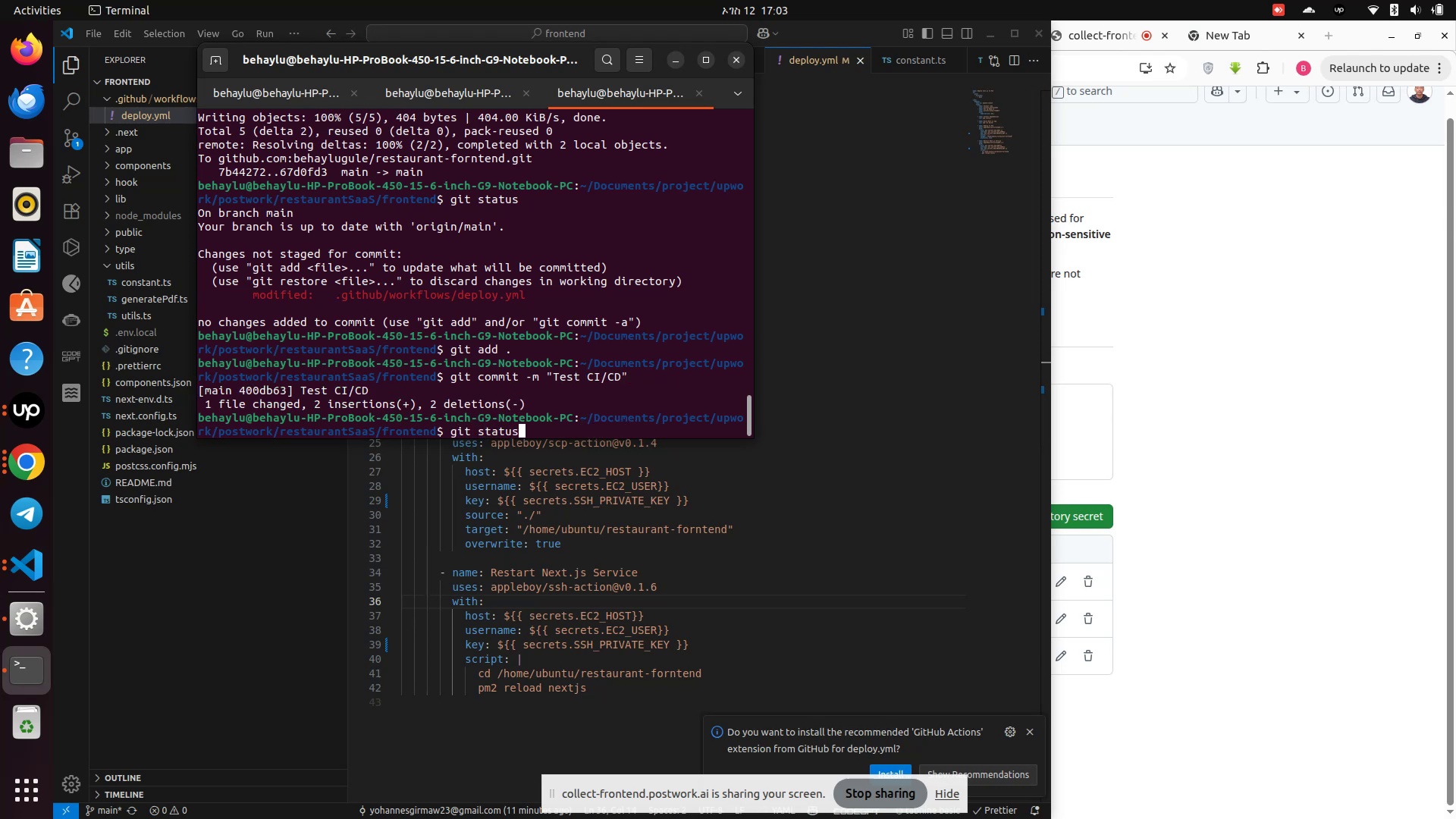 
key(Enter)
 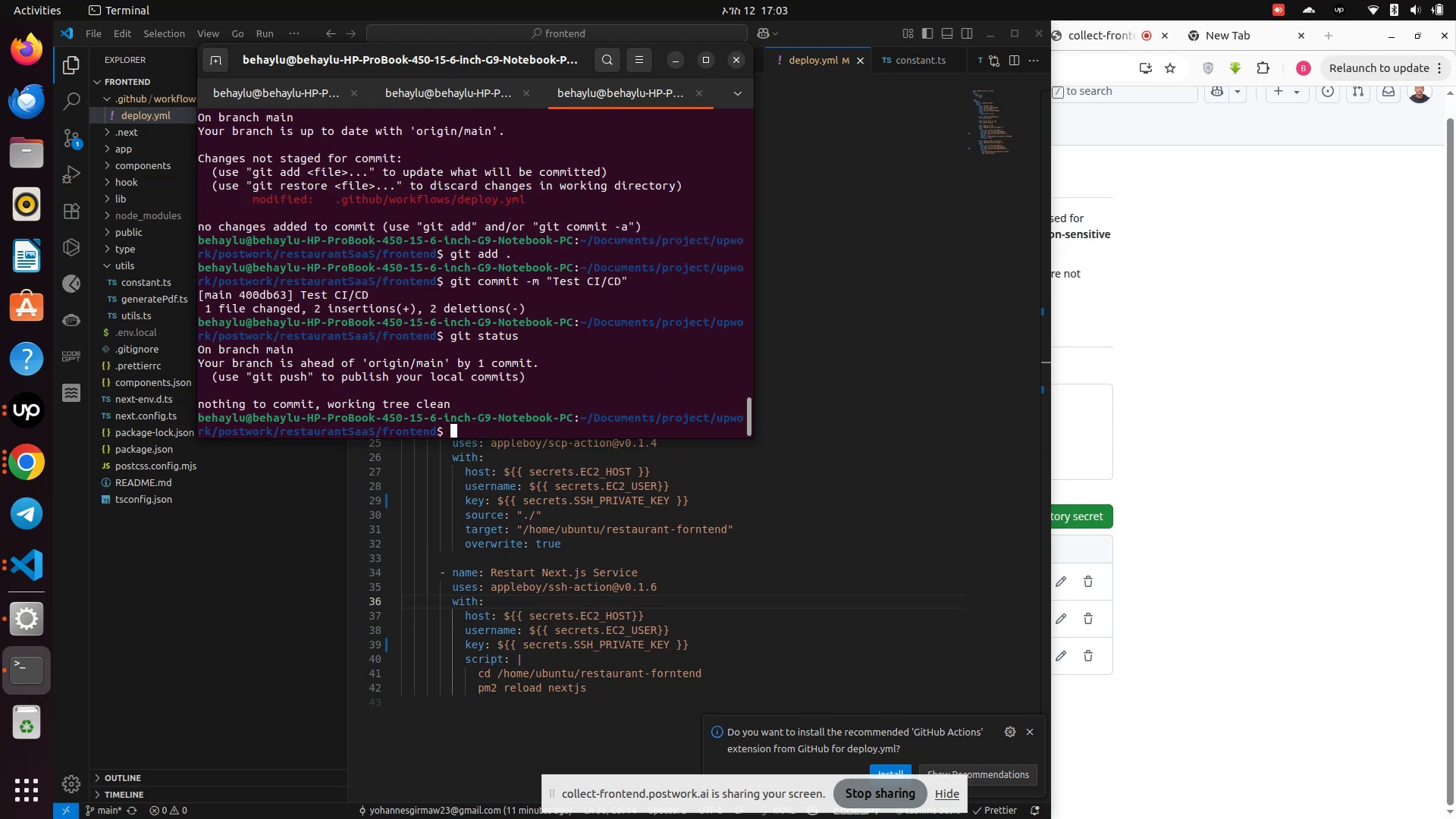 
type(git)
key(Backspace)
key(Backspace)
key(Backspace)
type(git push )
 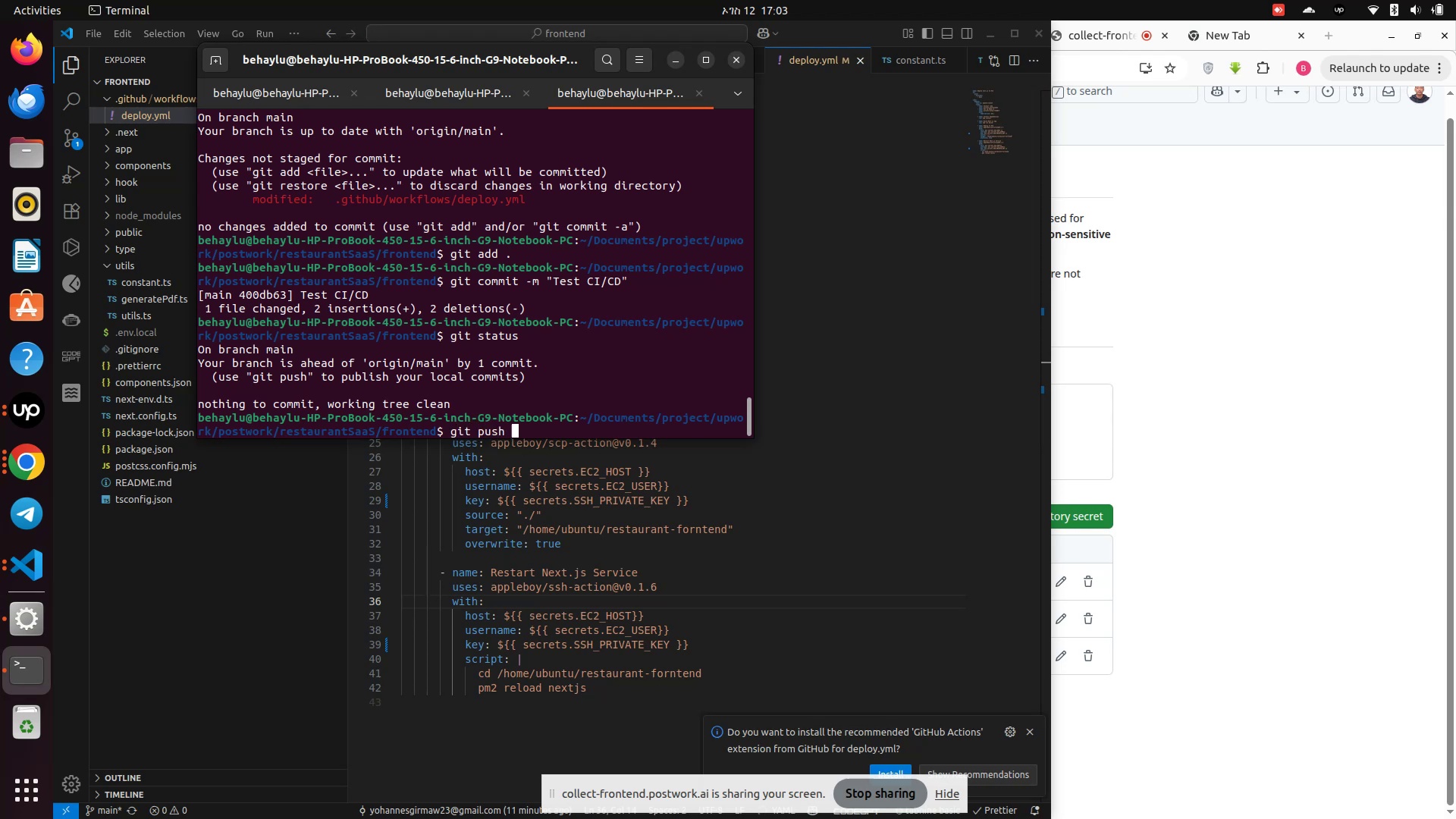 
key(Enter)
 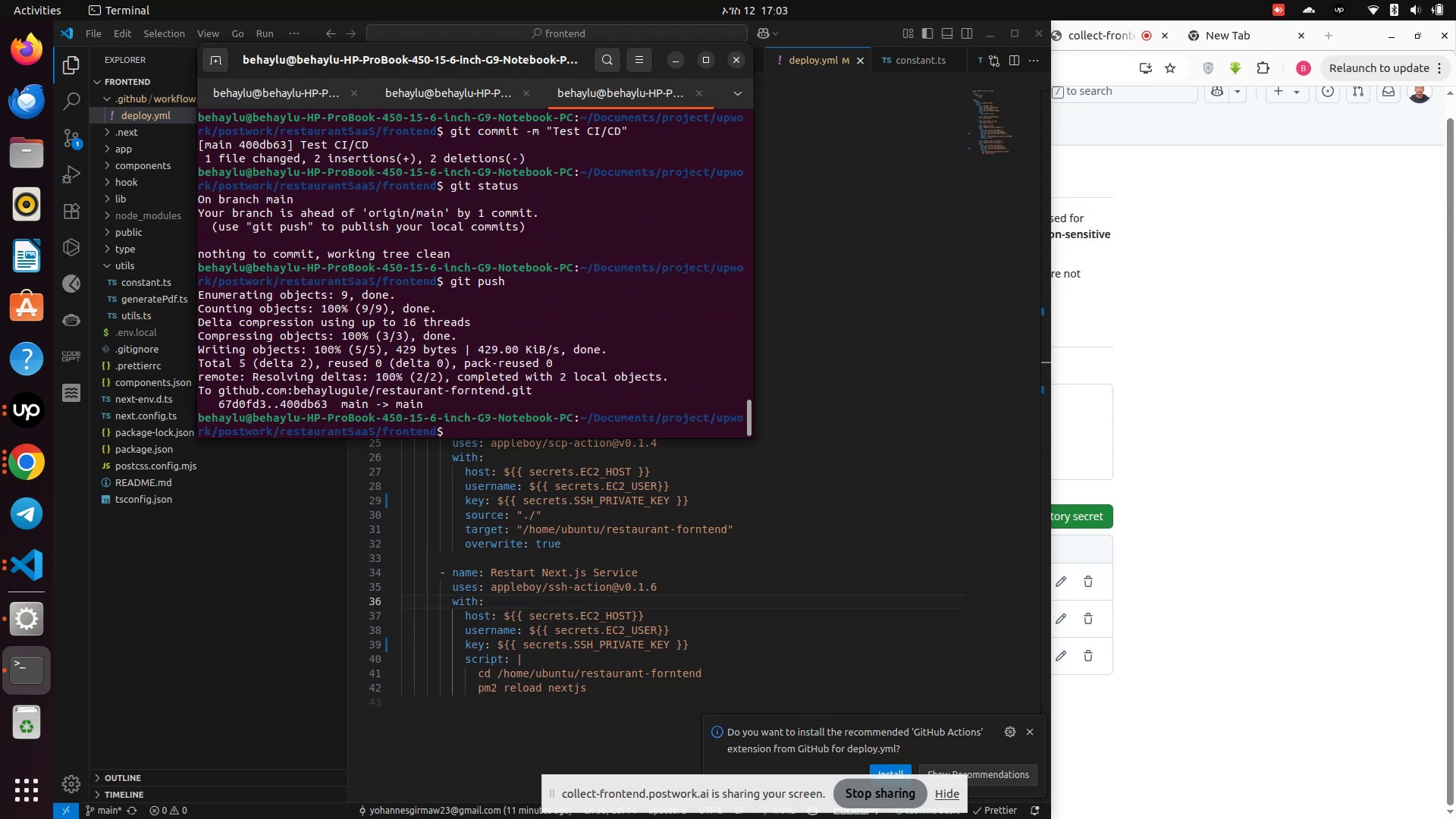 
wait(5.98)
 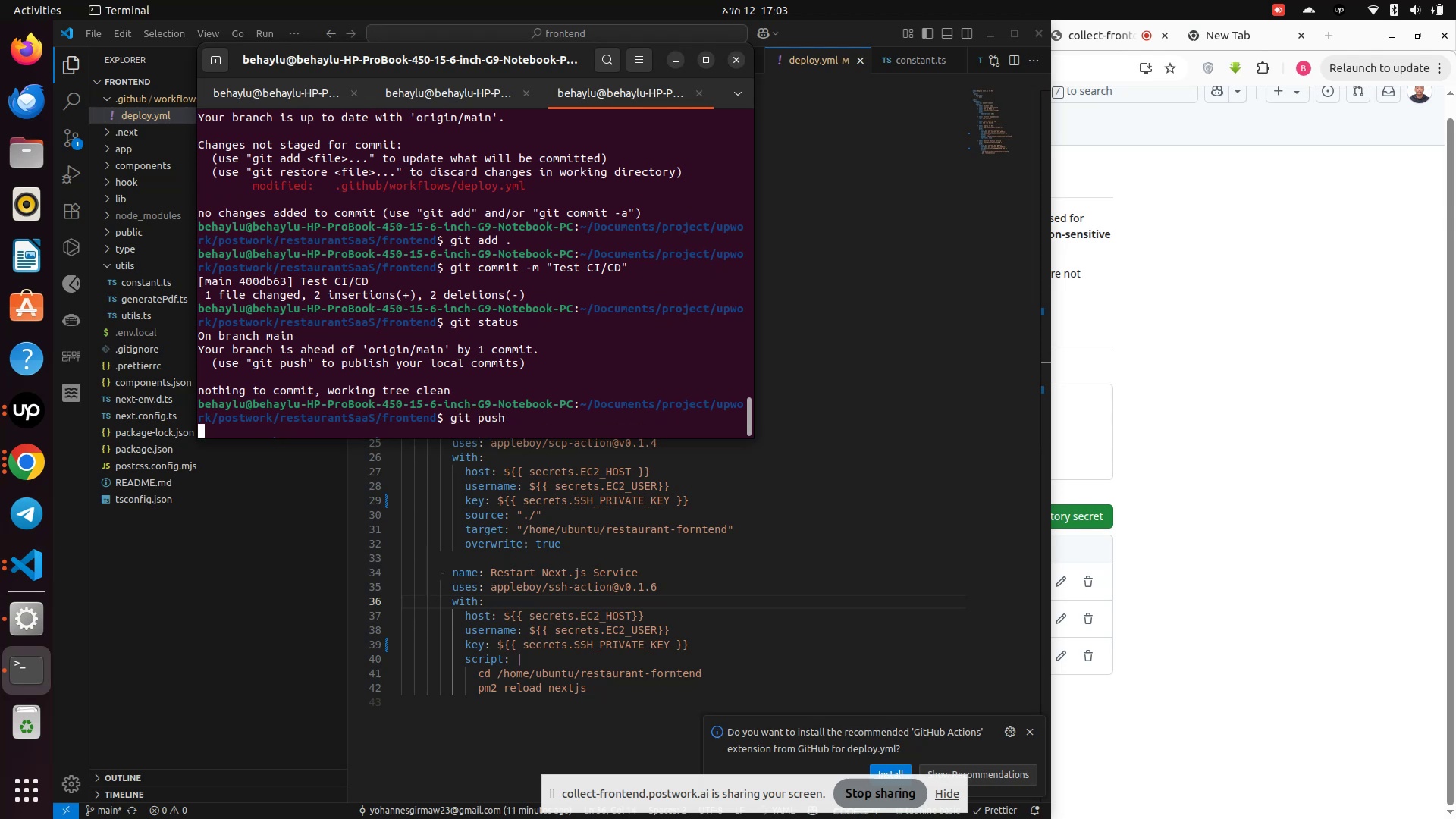 
left_click([1298, 334])
 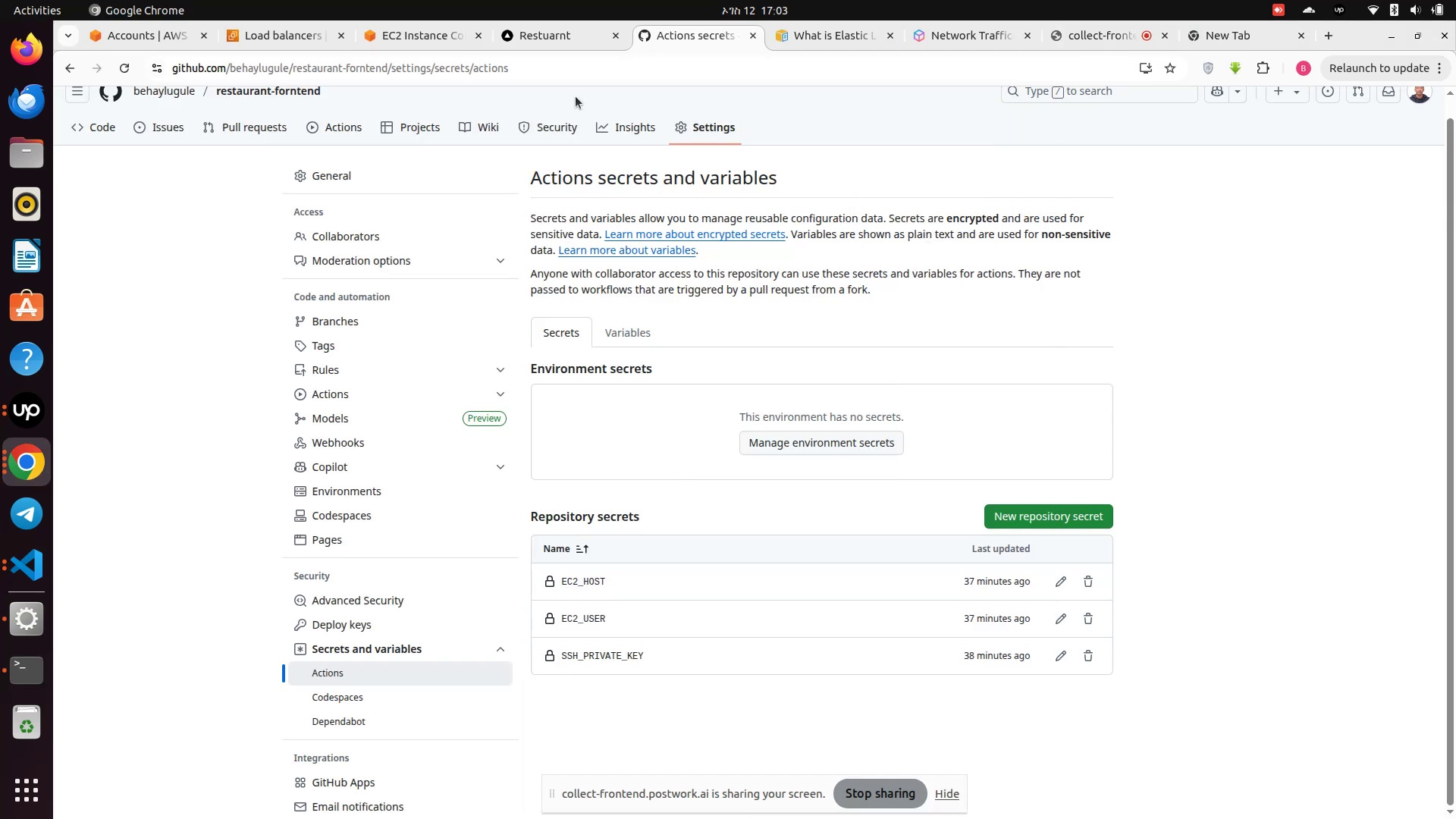 
left_click([550, 35])
 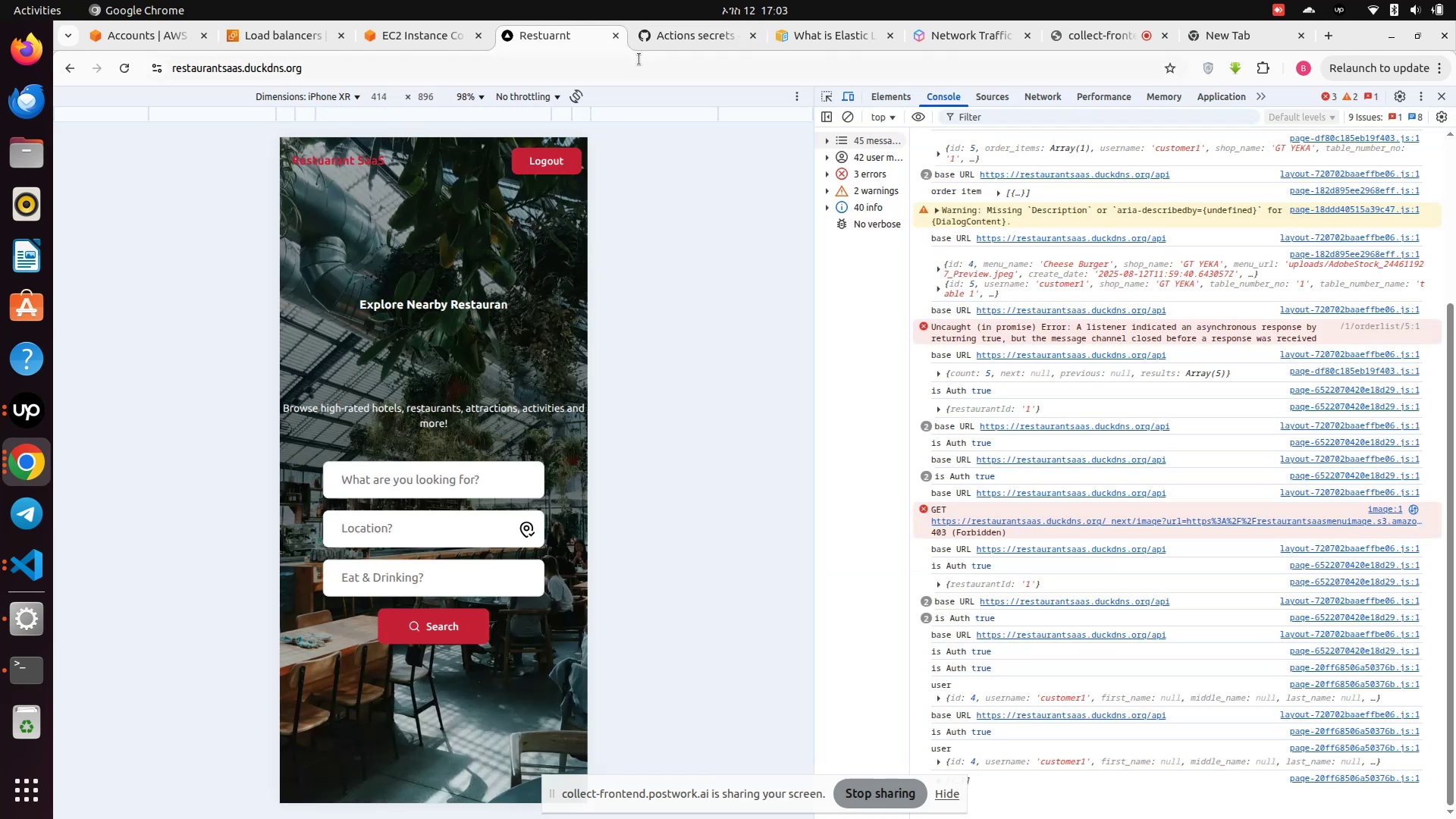 
left_click([673, 39])
 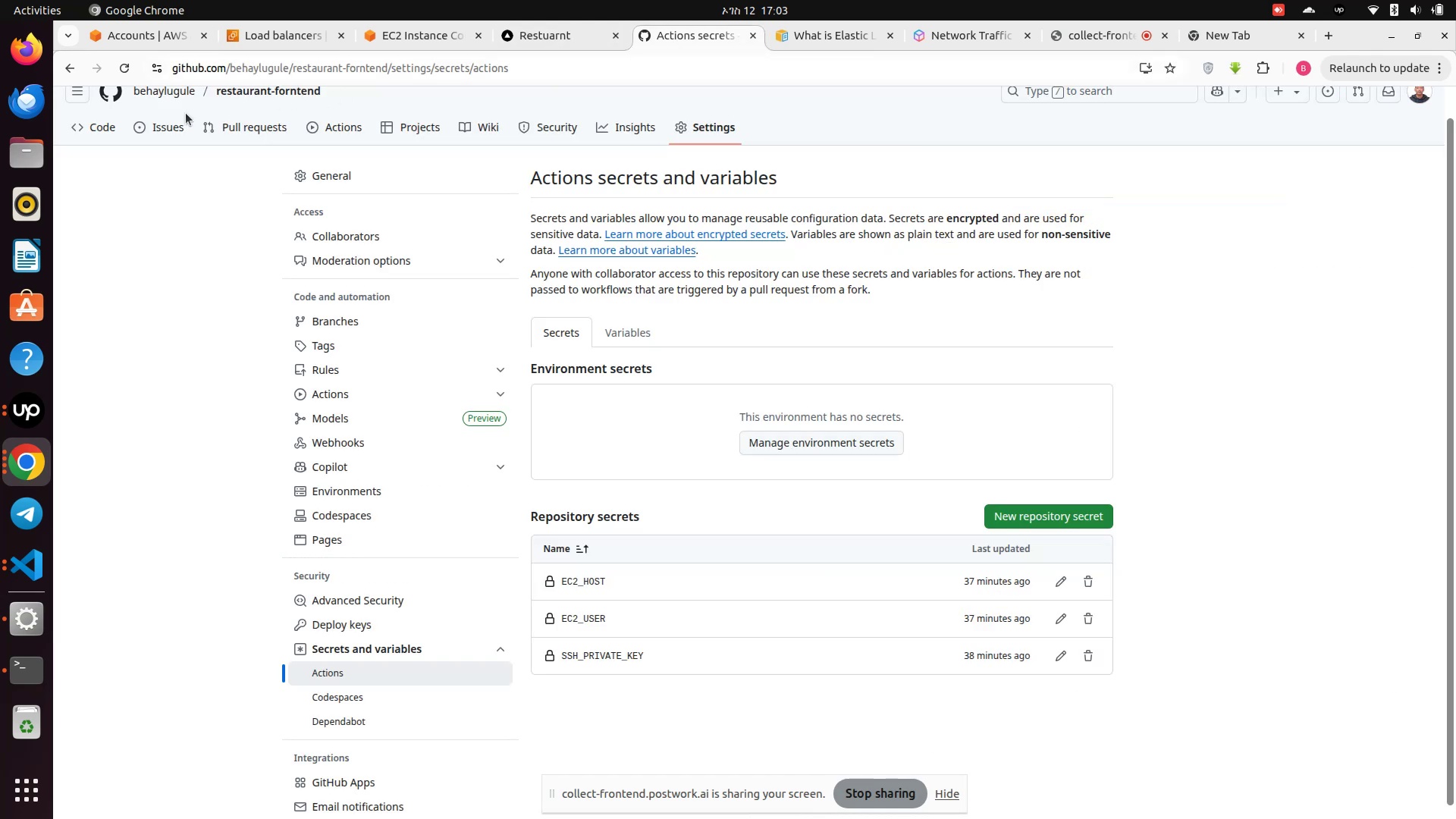 
scroll: coordinate [182, 120], scroll_direction: up, amount: 3.0
 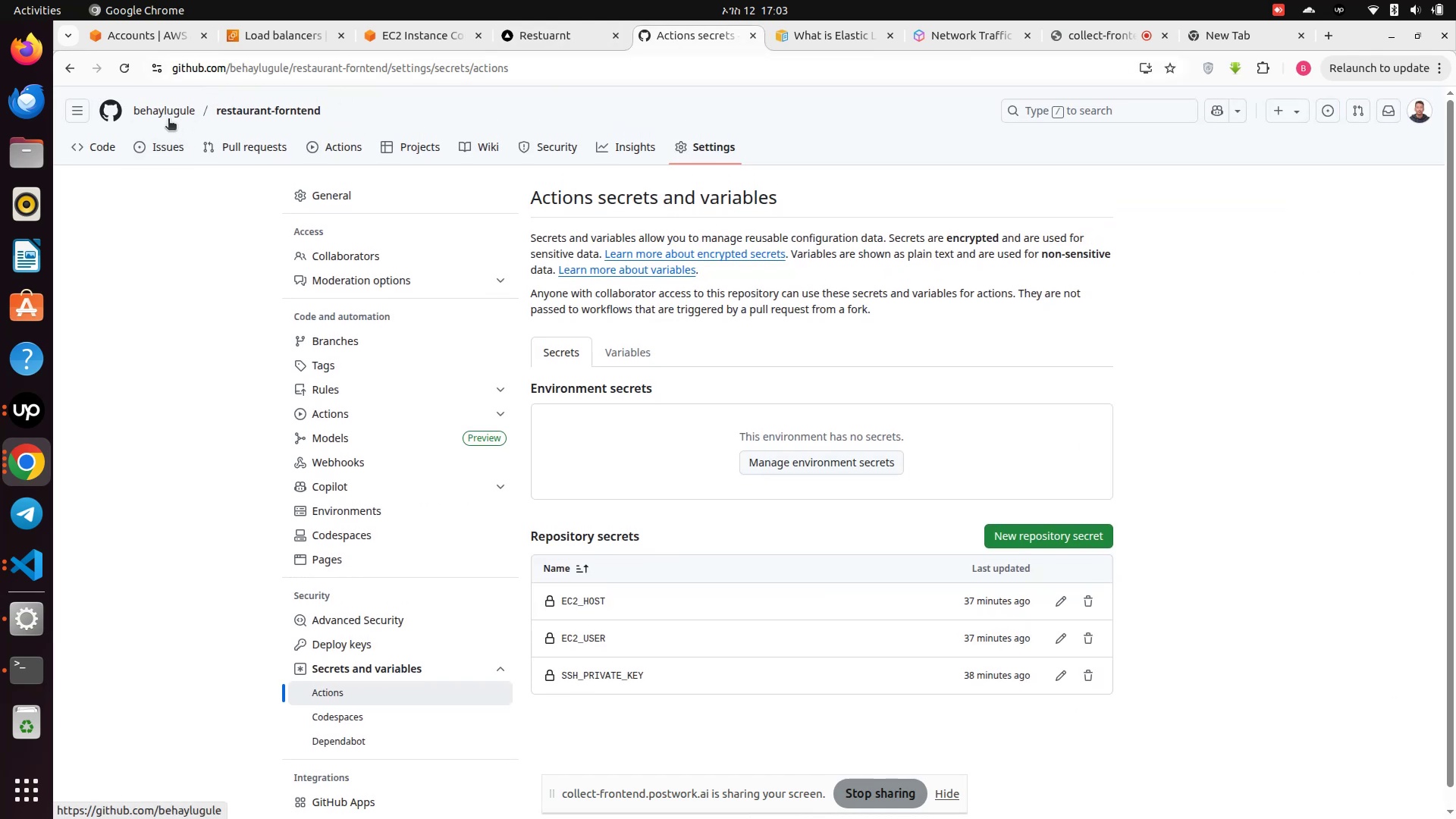 
left_click([168, 113])
 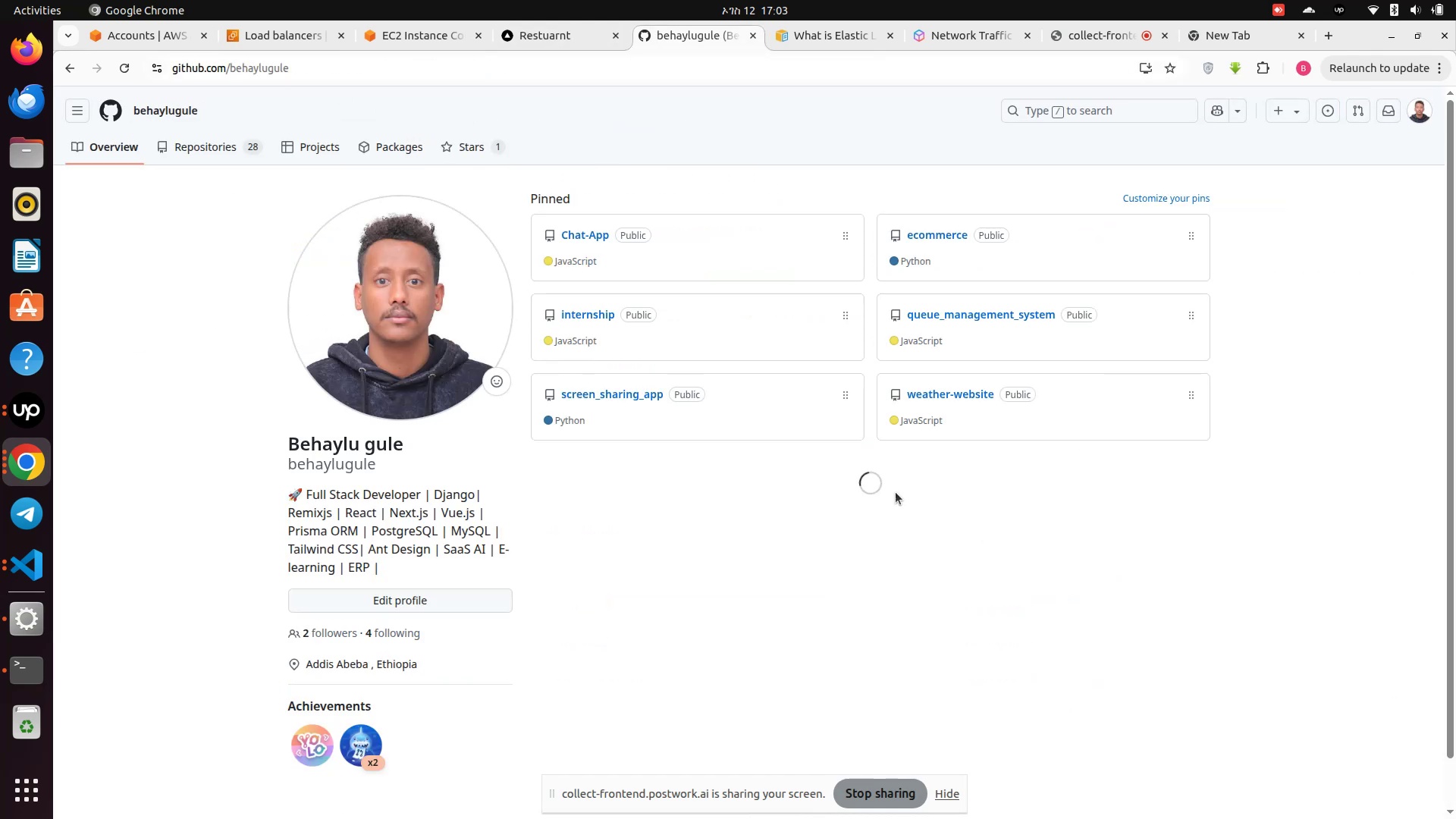 
wait(8.5)
 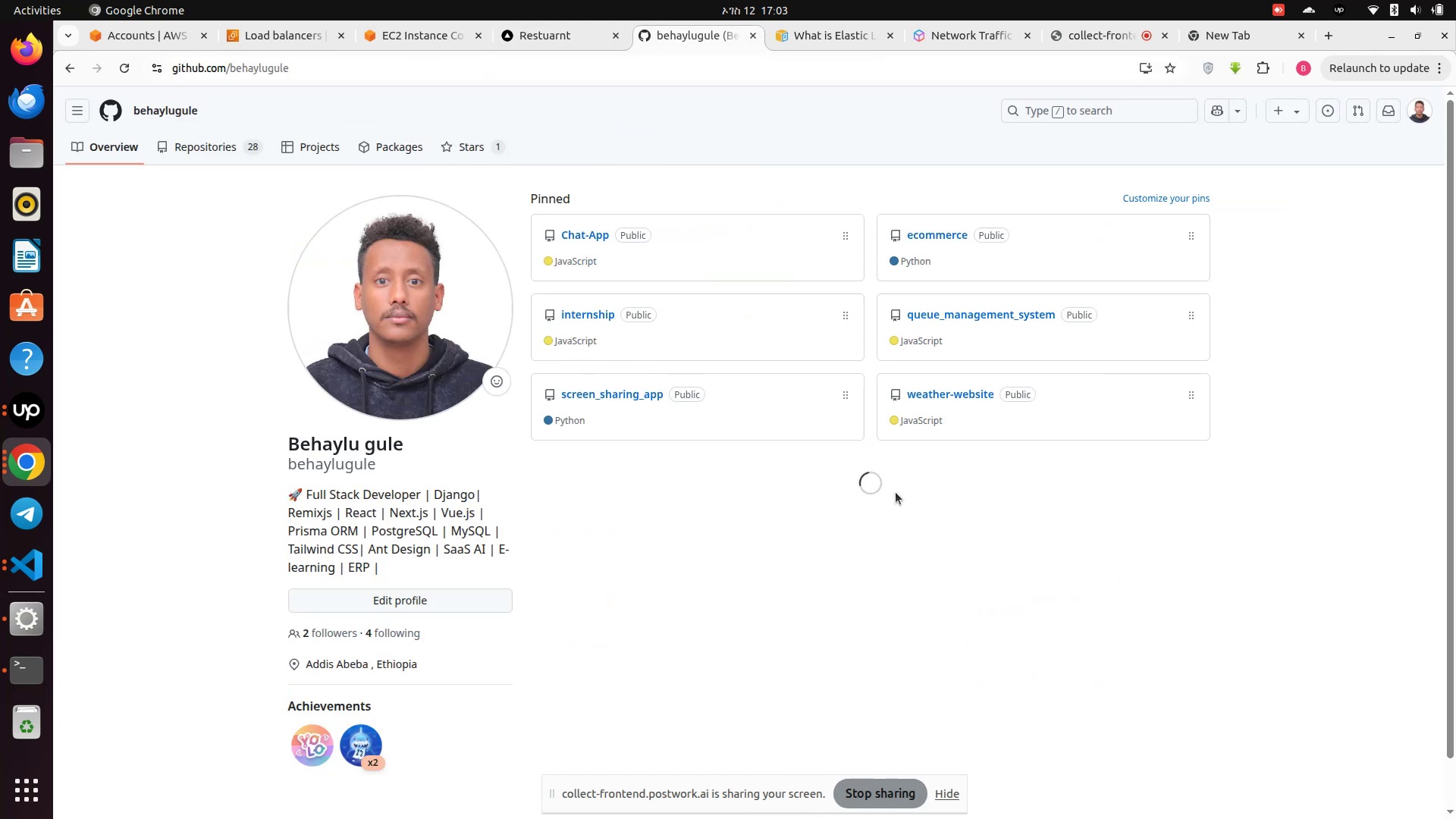 
left_click([221, 142])
 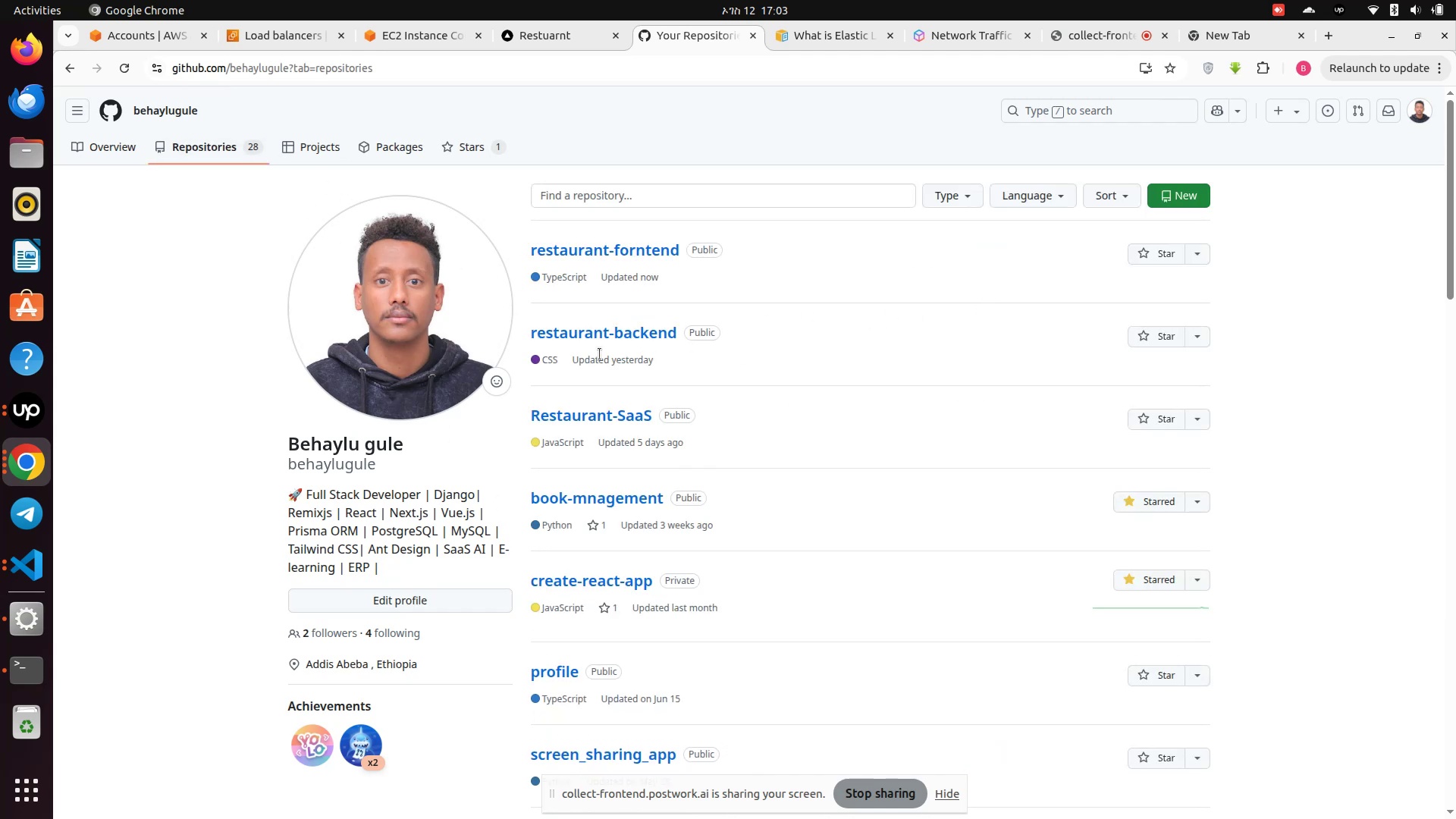 
left_click([616, 254])
 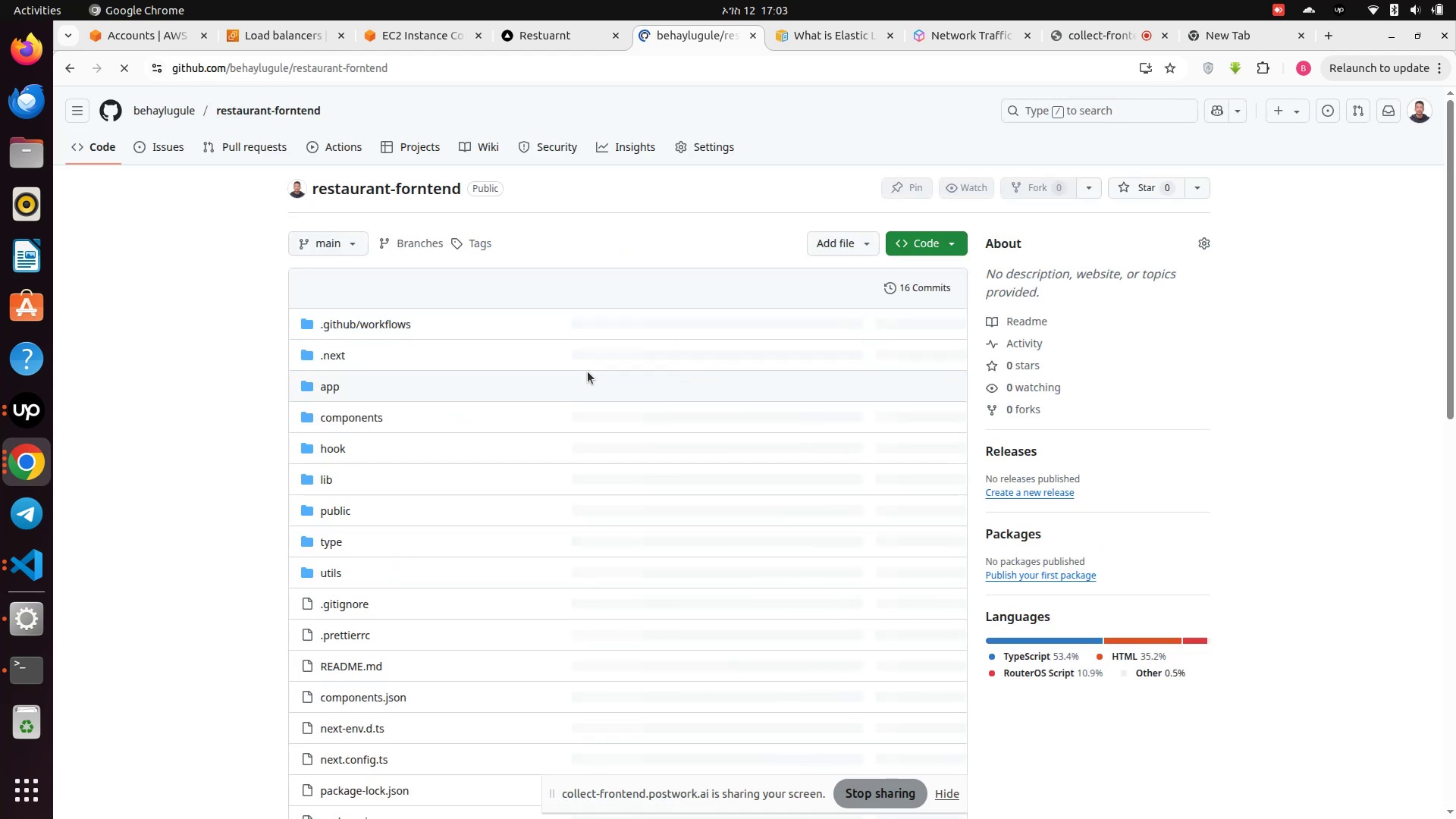 
wait(7.11)
 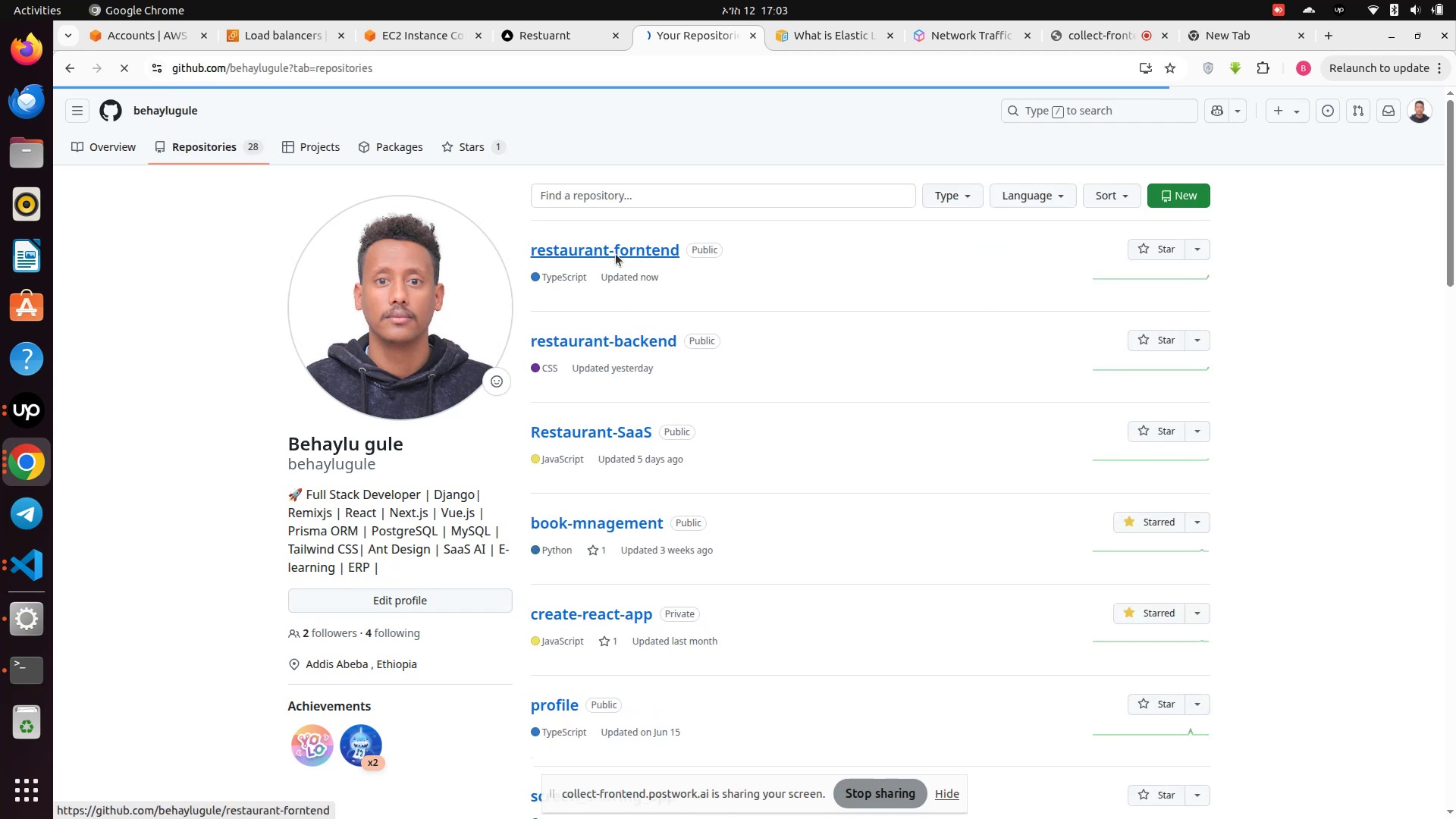 
left_click([339, 149])
 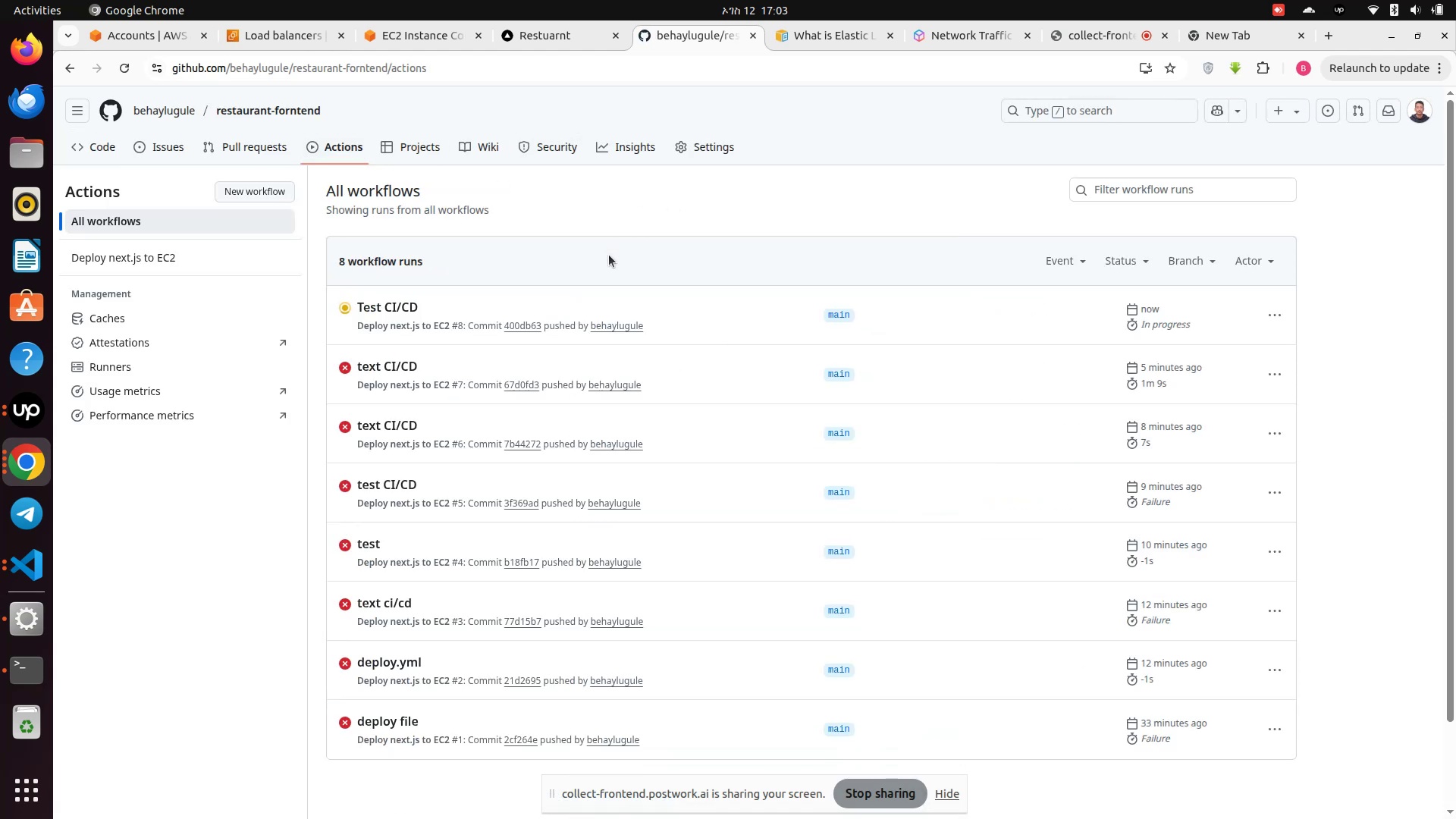 
left_click([387, 312])
 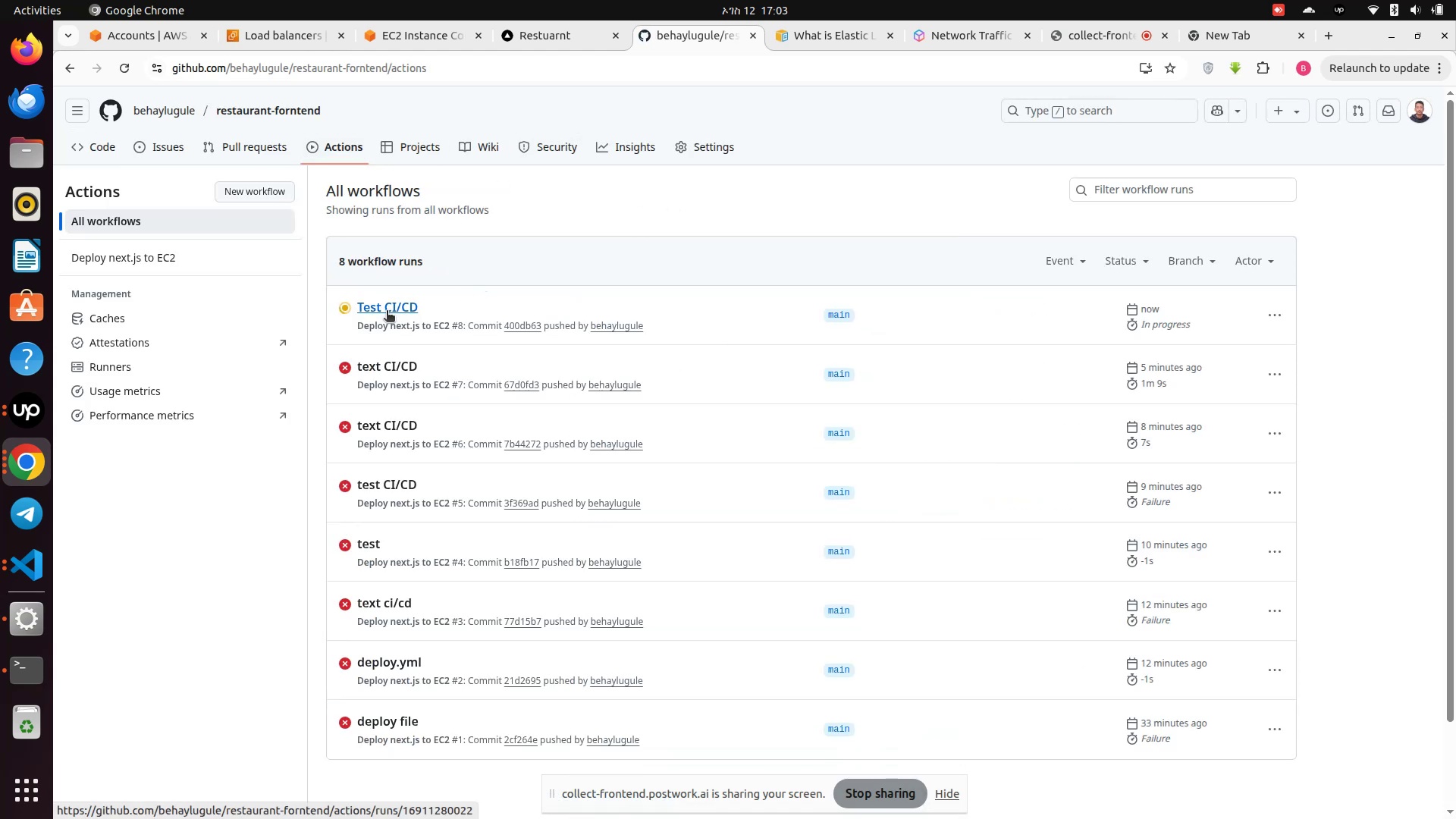 
mouse_move([393, 287])
 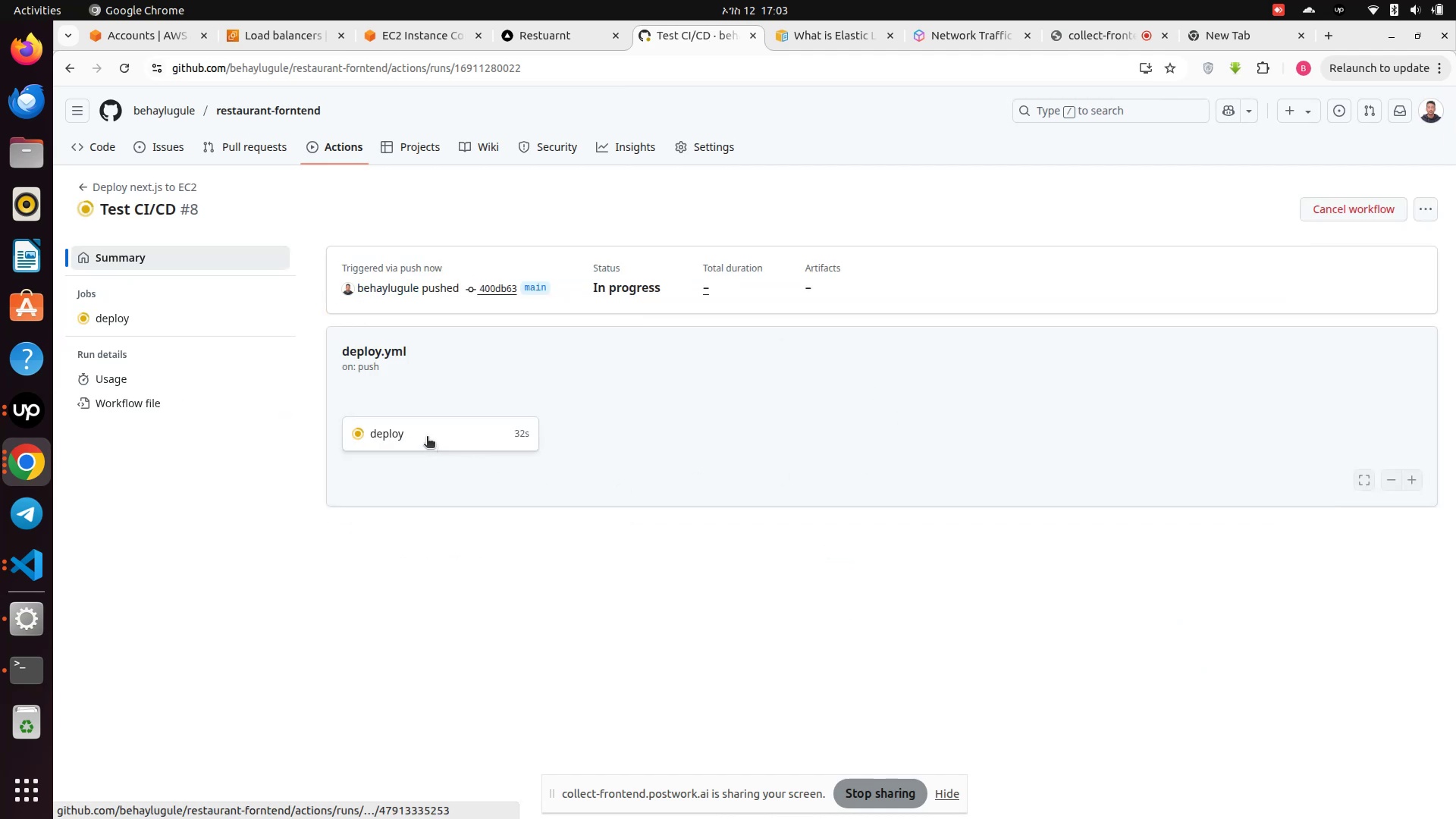 
left_click([427, 438])
 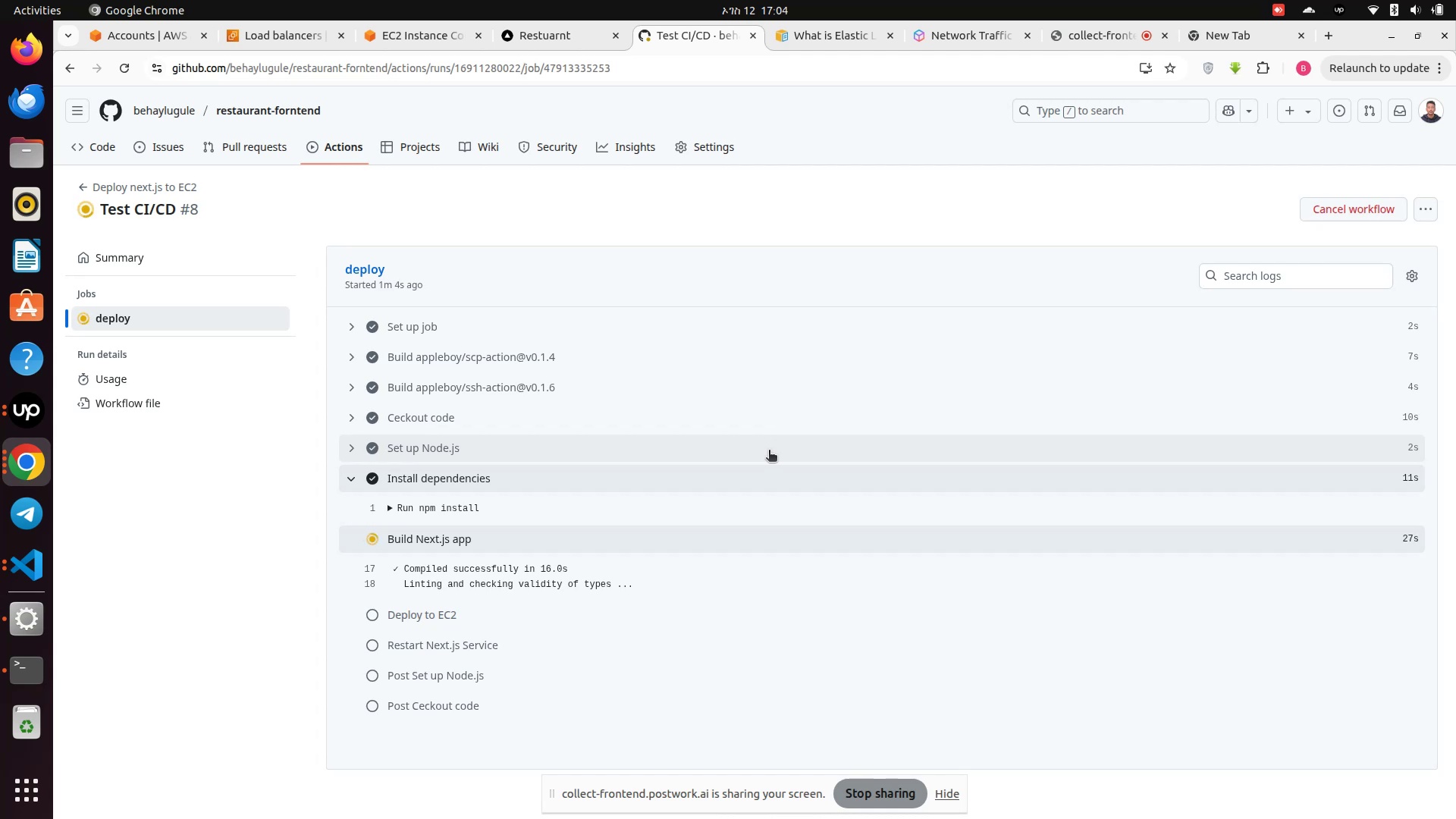 
wait(35.74)
 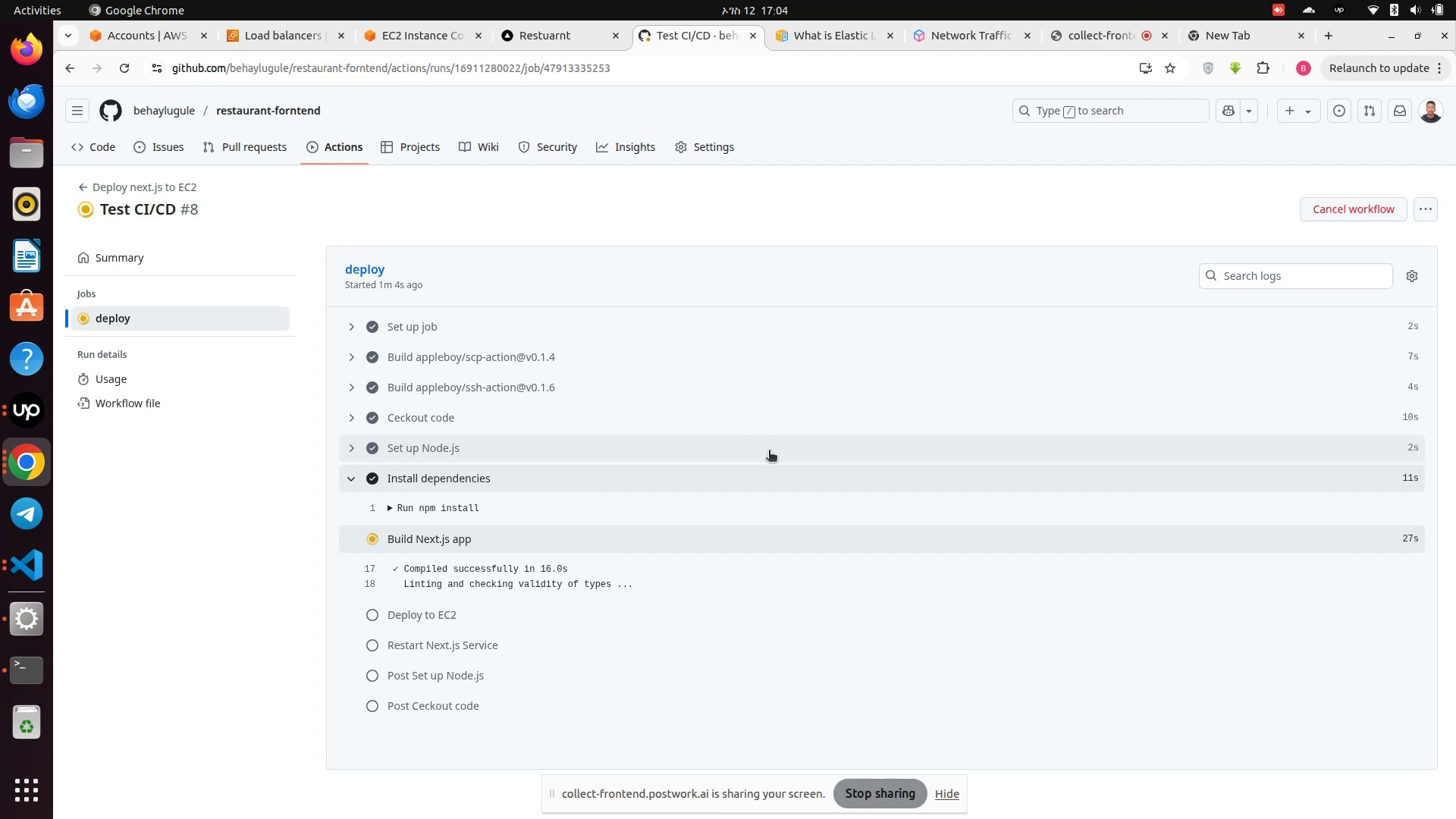 
left_click([24, 412])
 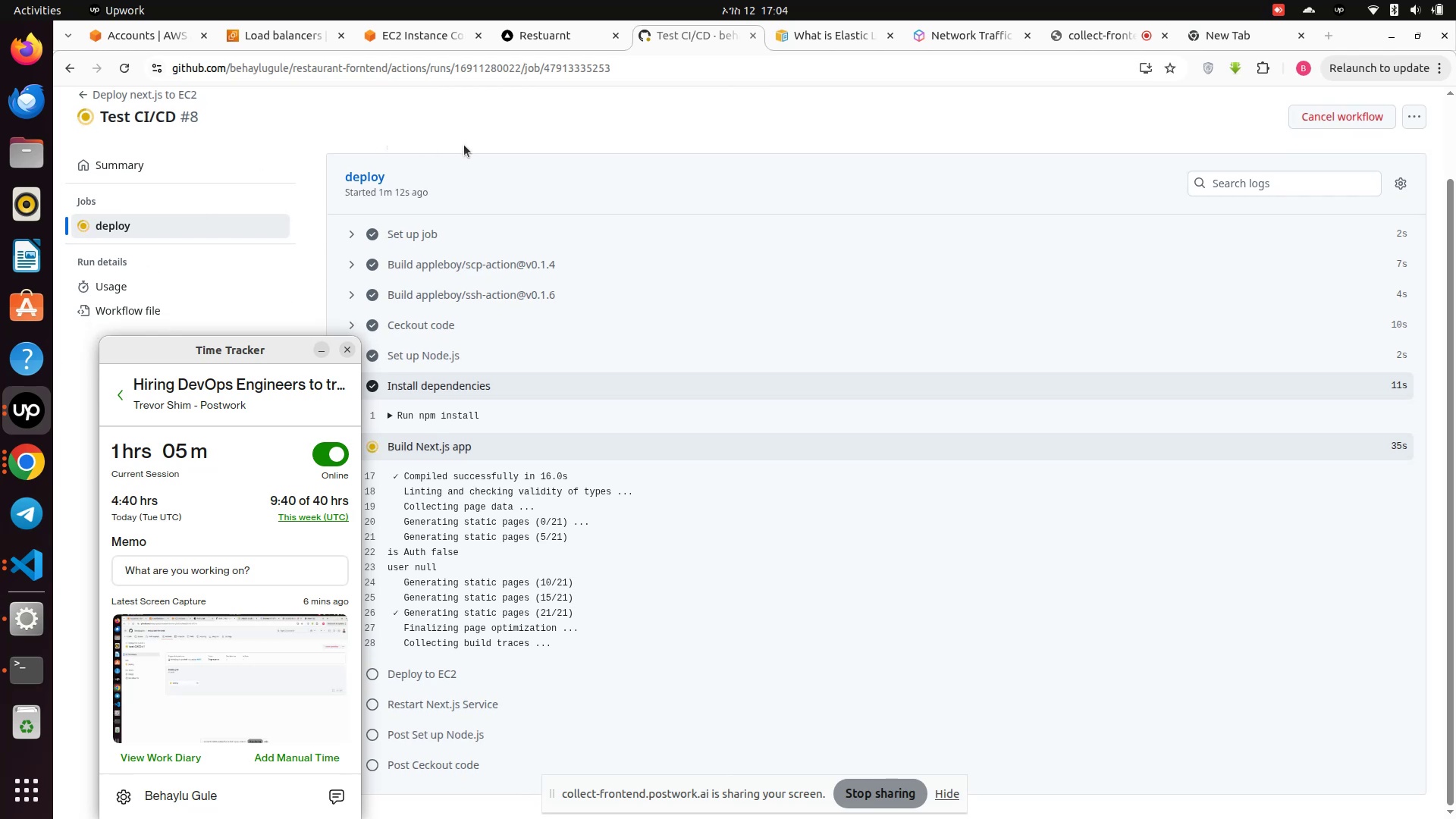 
left_click([464, 145])
 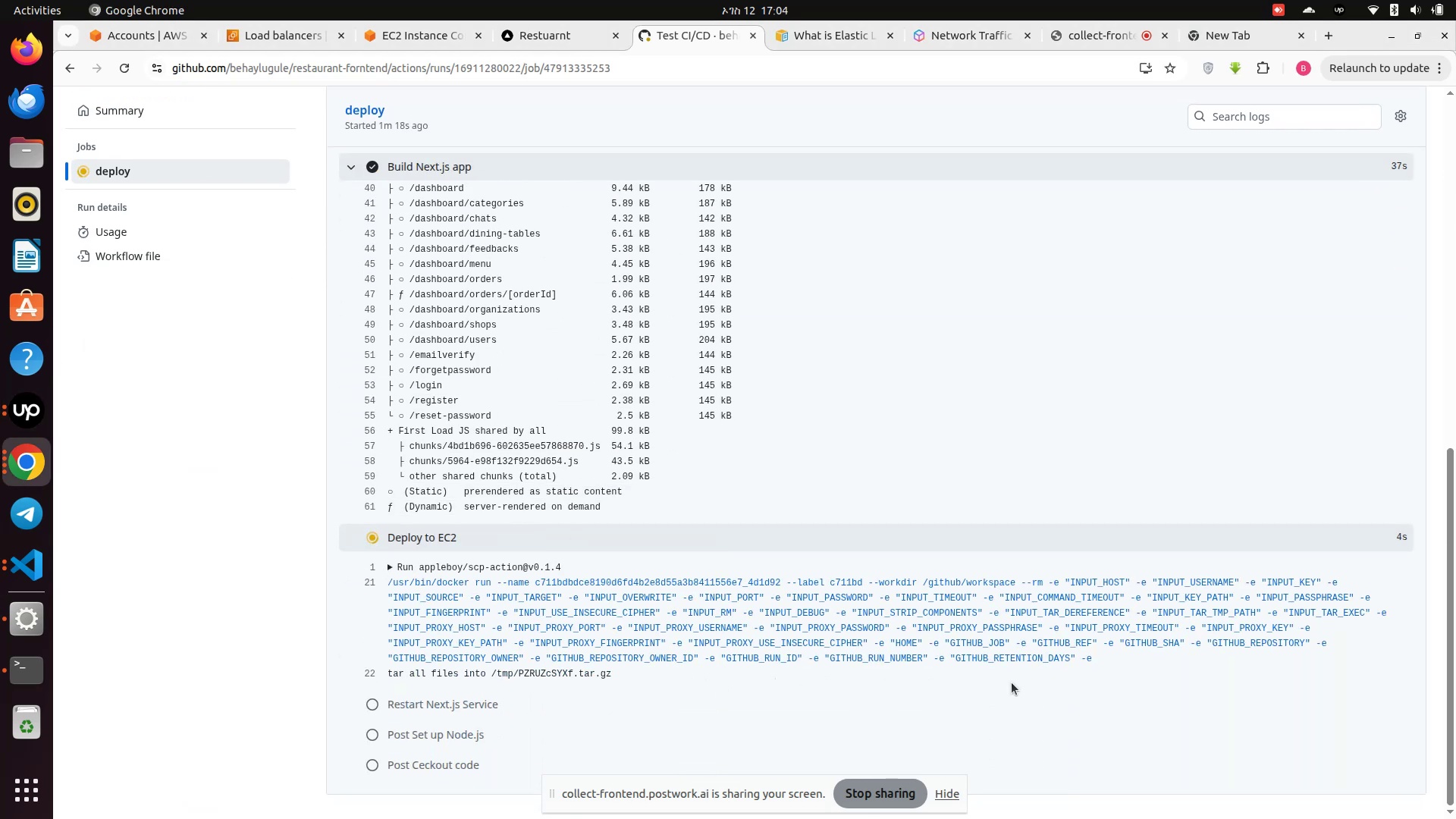 
wait(6.16)
 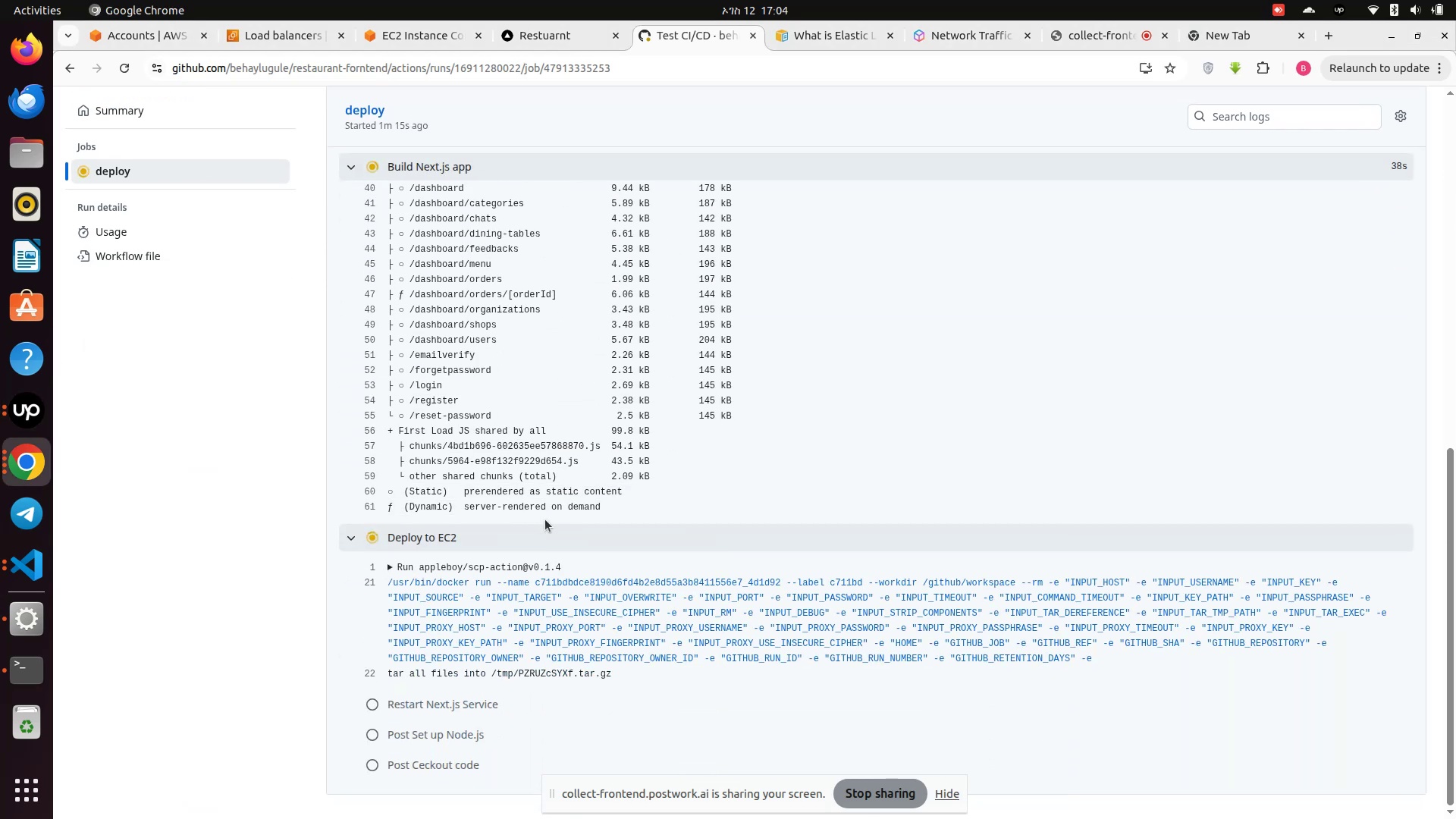 
scroll: coordinate [764, 659], scroll_direction: down, amount: 2.0
 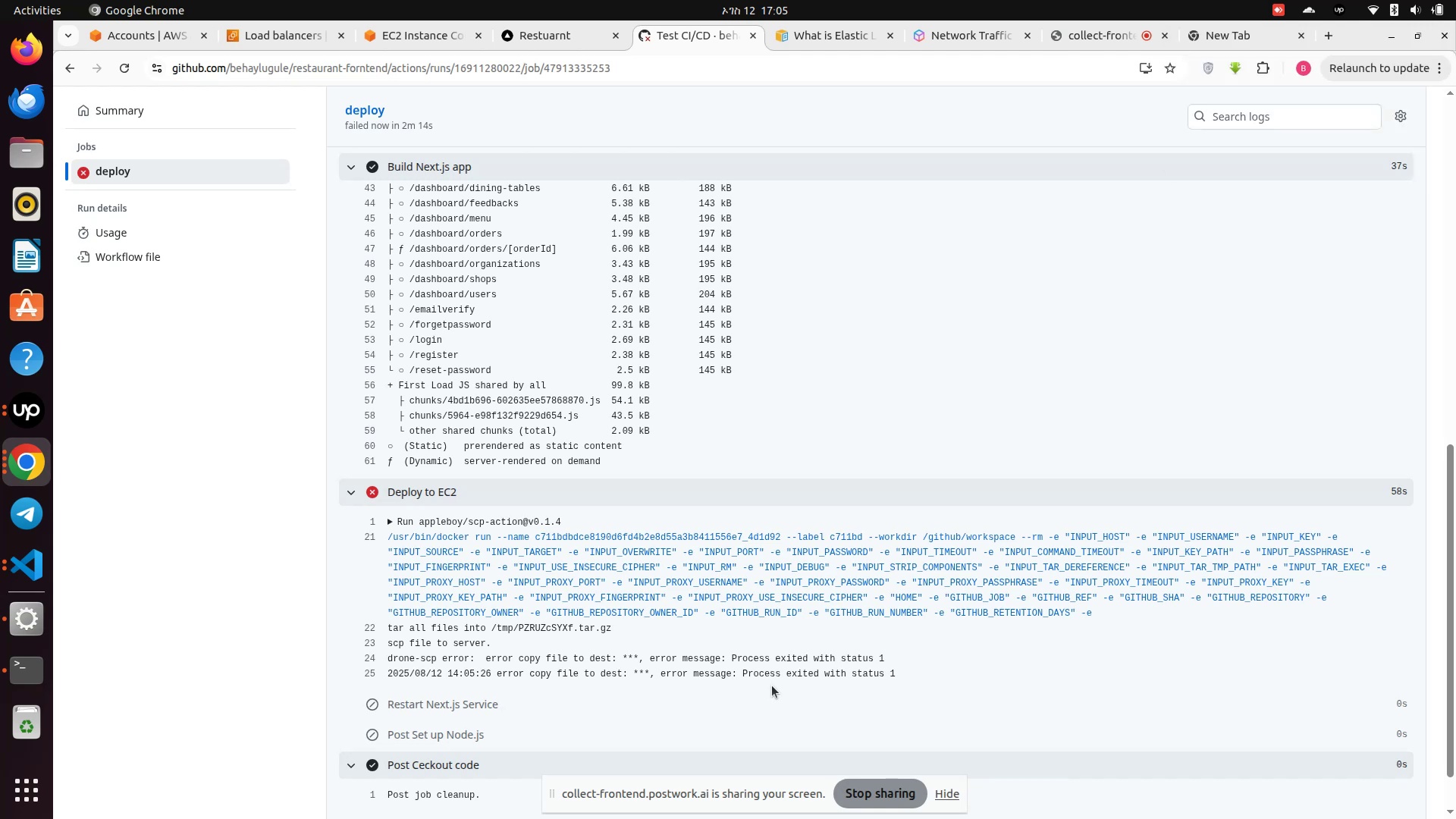 
wait(71.2)
 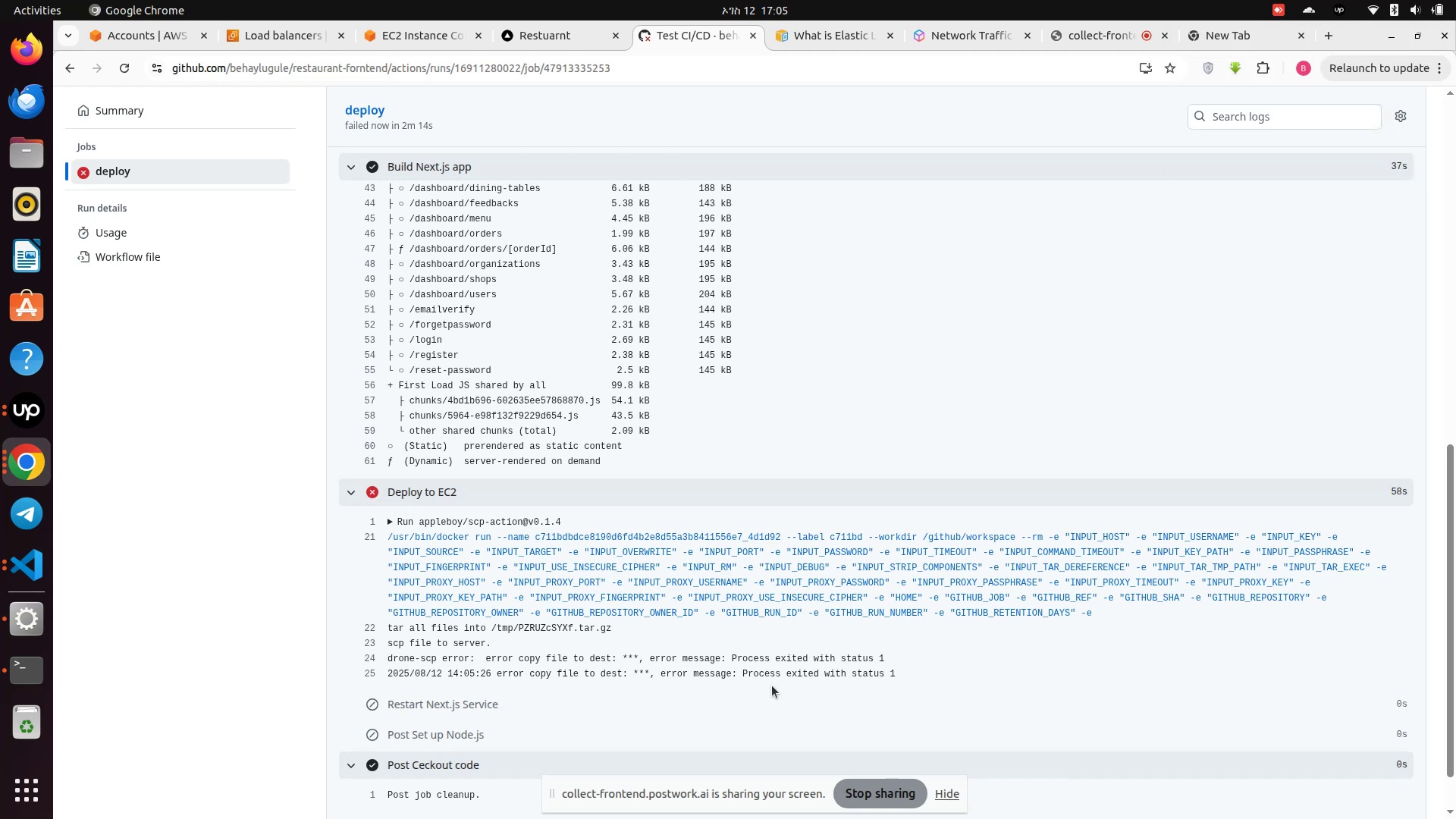 
scroll: coordinate [726, 688], scroll_direction: down, amount: 3.0
 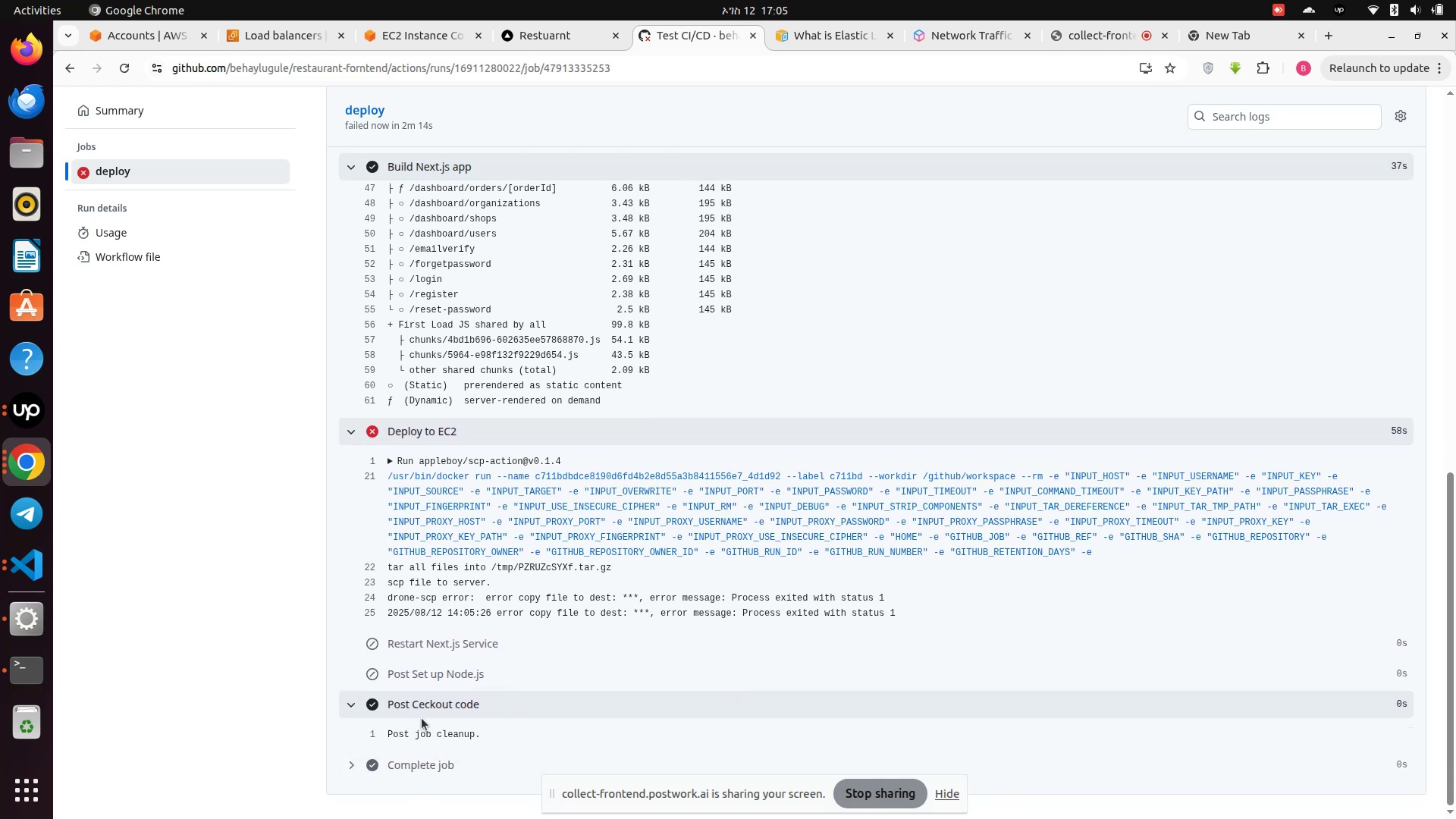 
wait(5.18)
 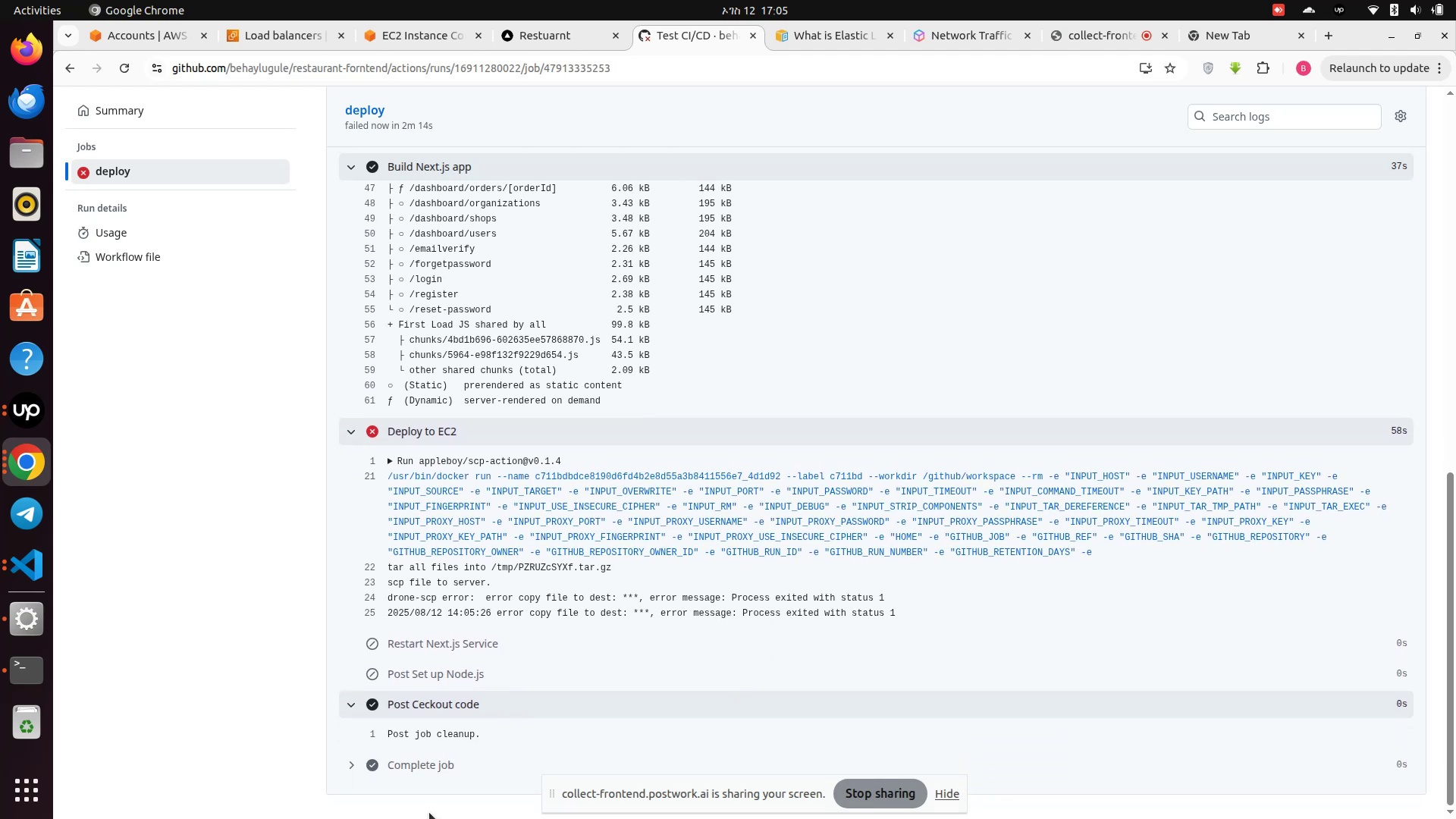 
left_click([427, 679])
 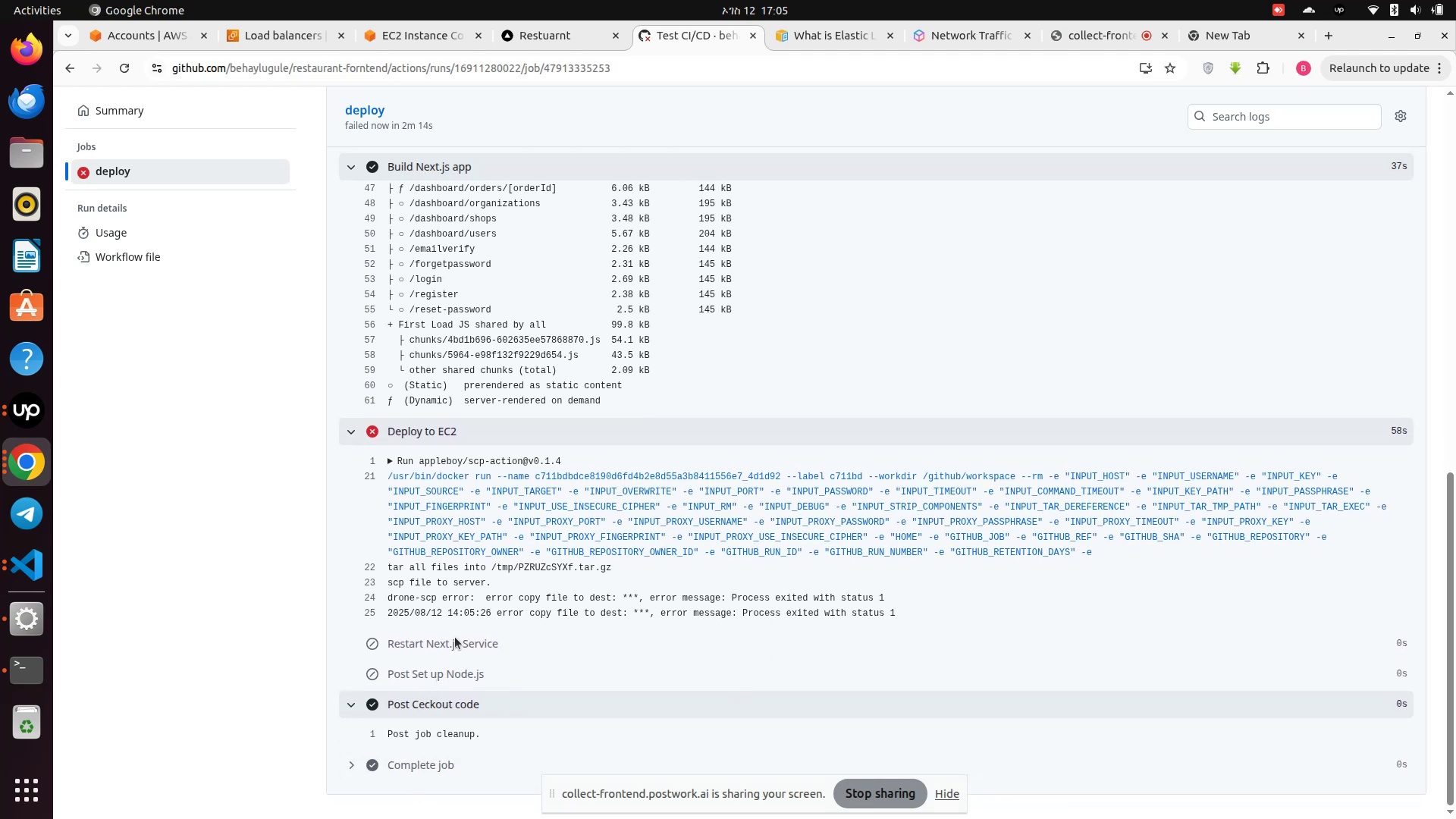 
left_click([455, 636])
 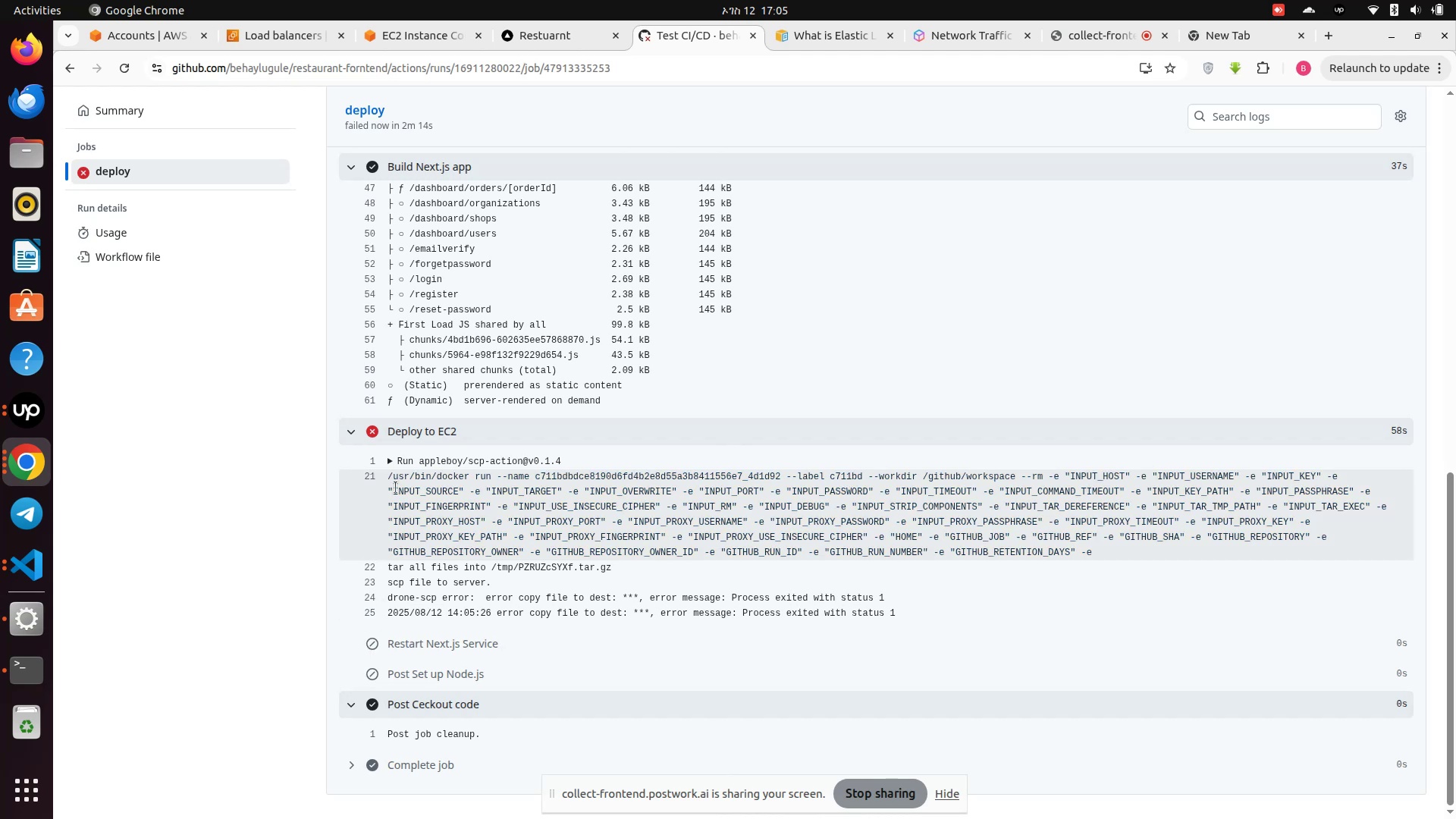 
left_click_drag(start_coordinate=[381, 422], to_coordinate=[910, 612])
 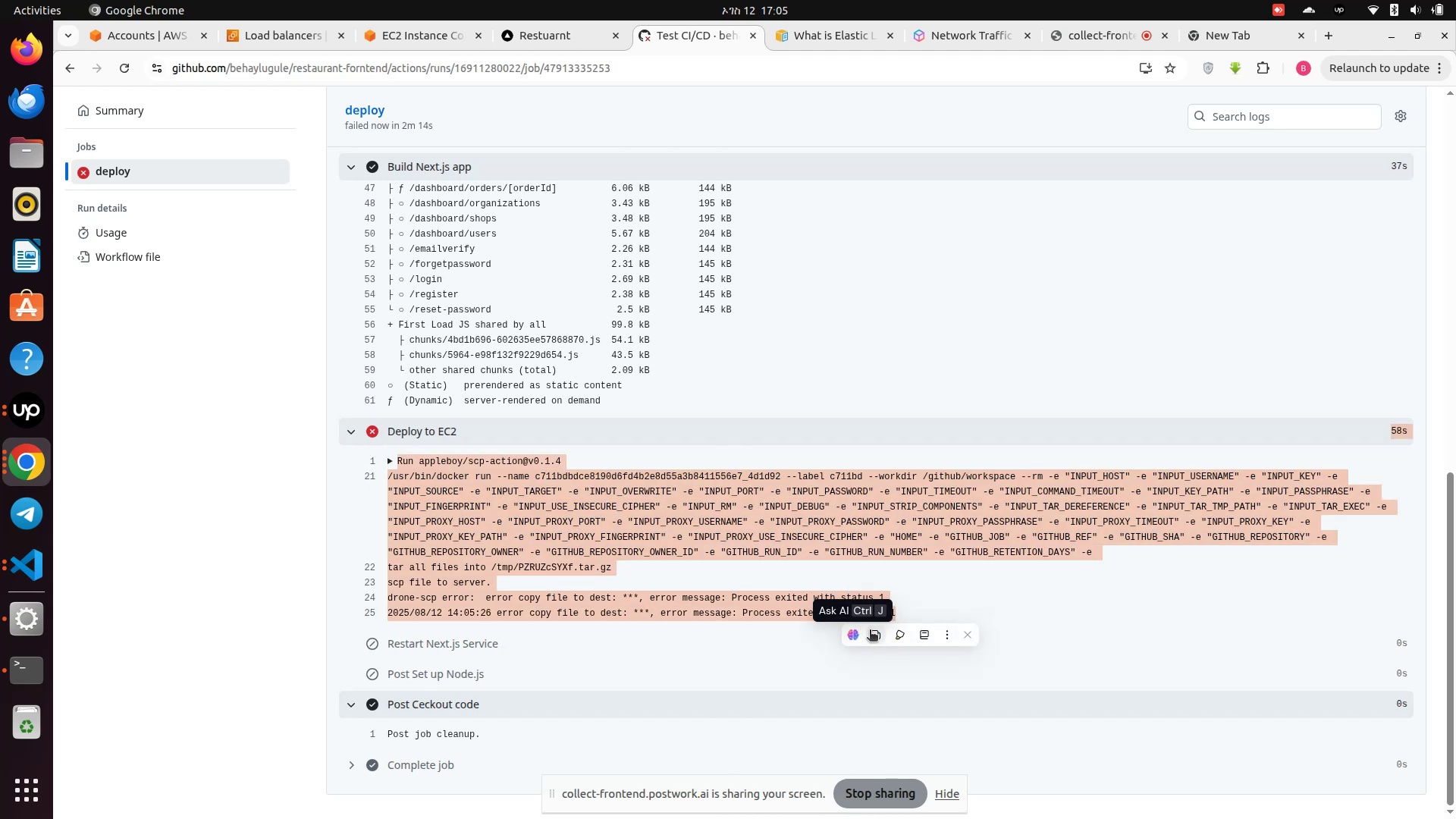 
left_click([873, 631])
 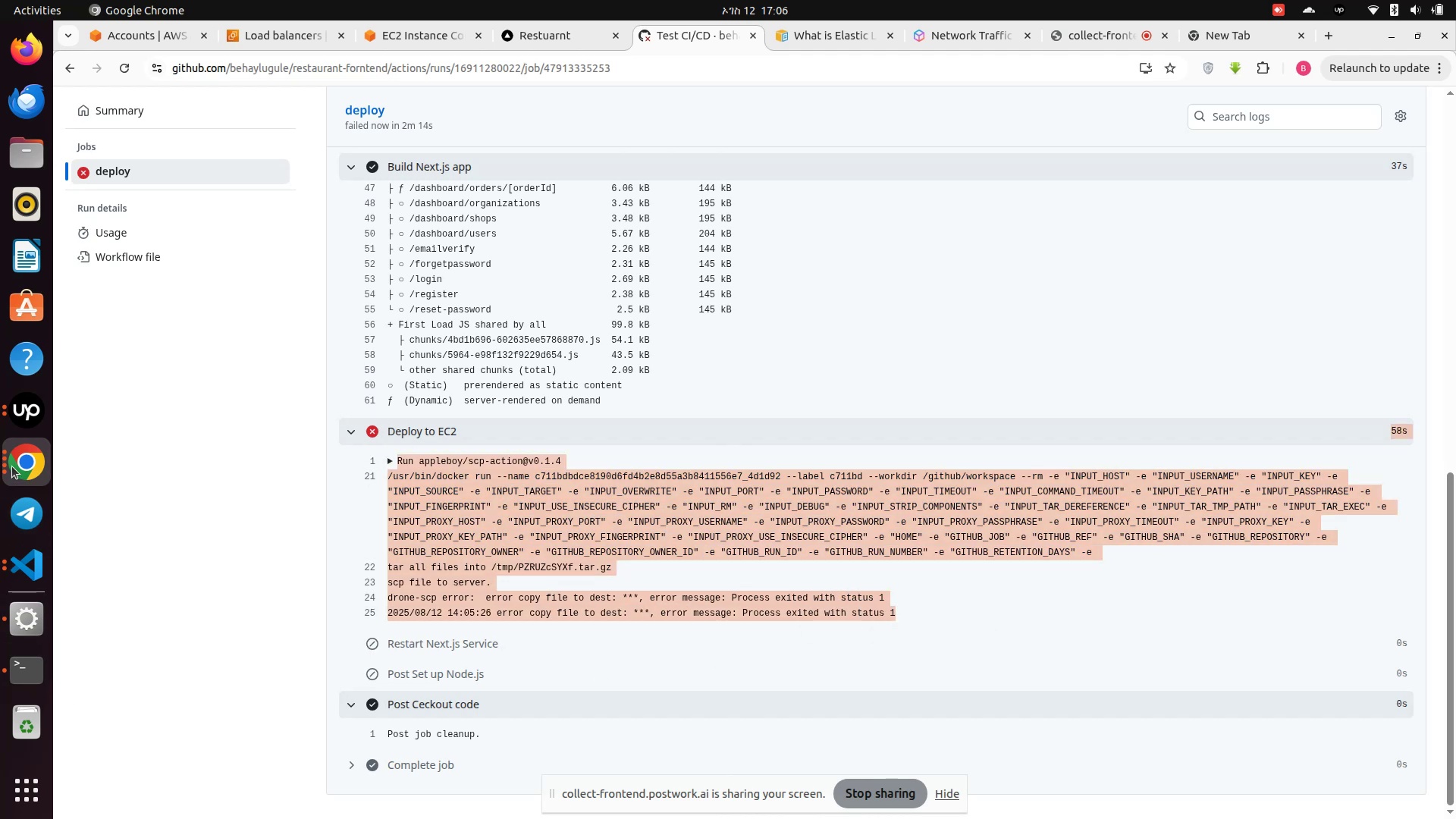 
left_click([13, 467])
 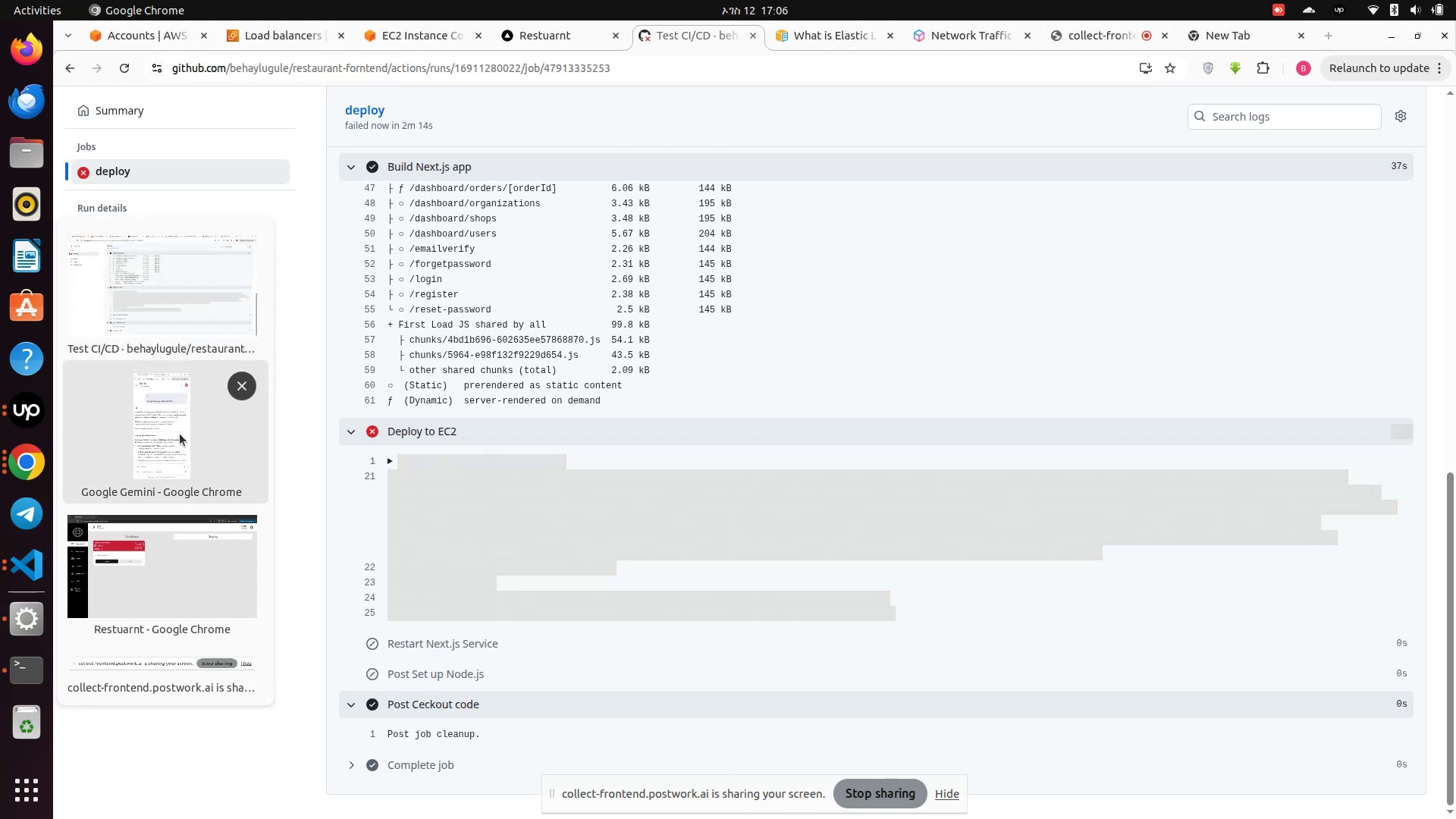 
left_click([201, 413])
 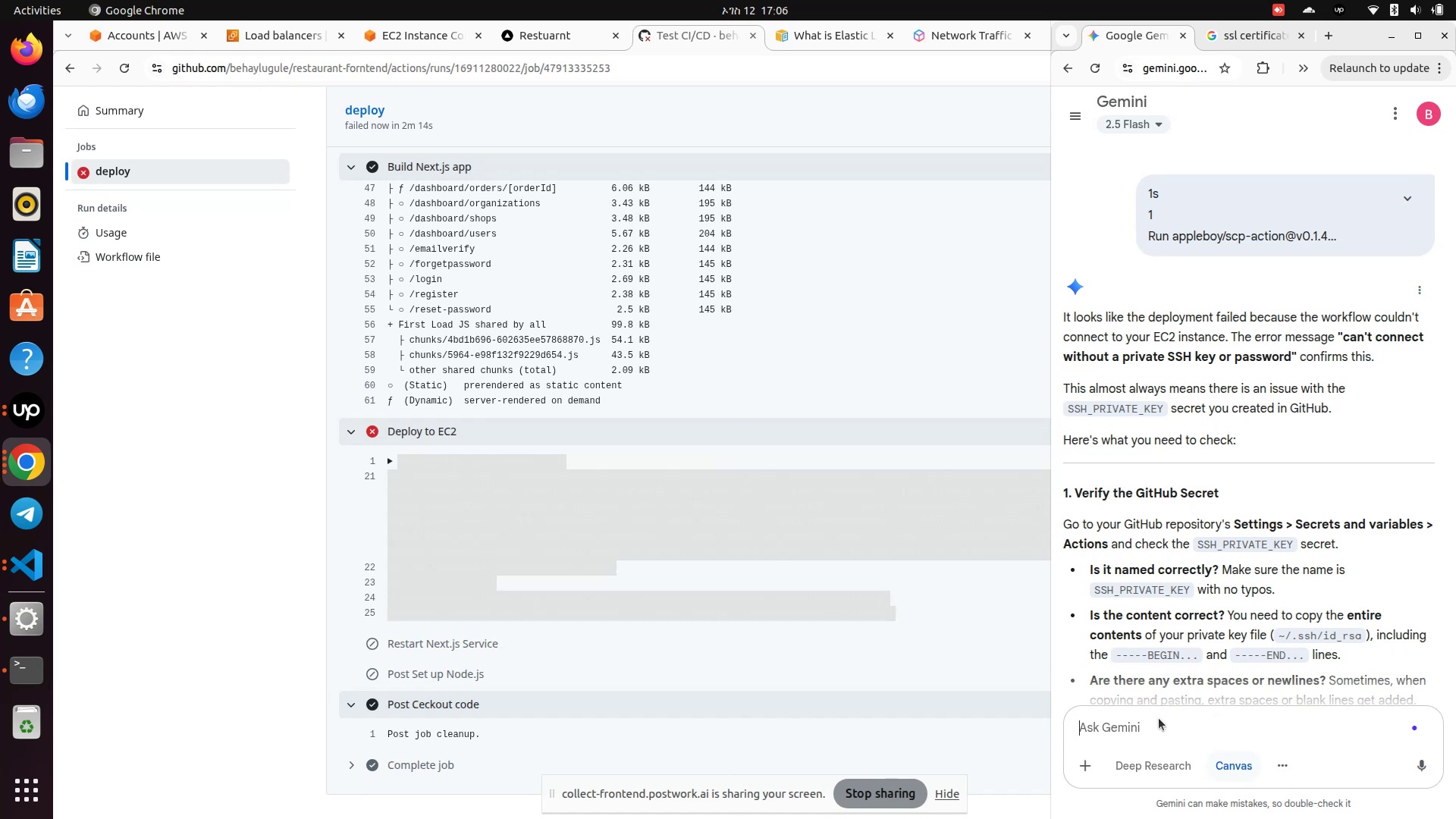 
key(Control+V)
 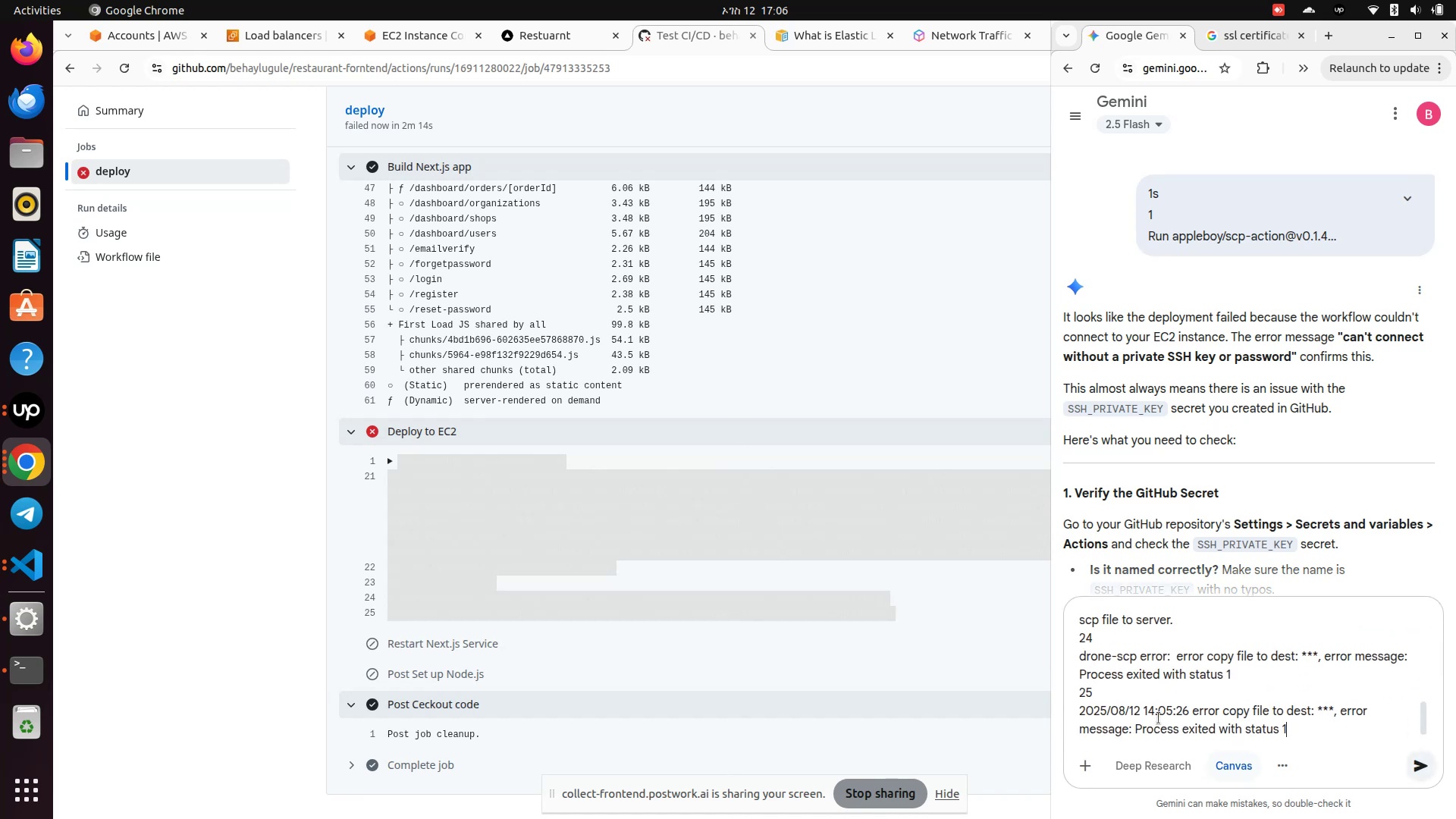 
key(Enter)
 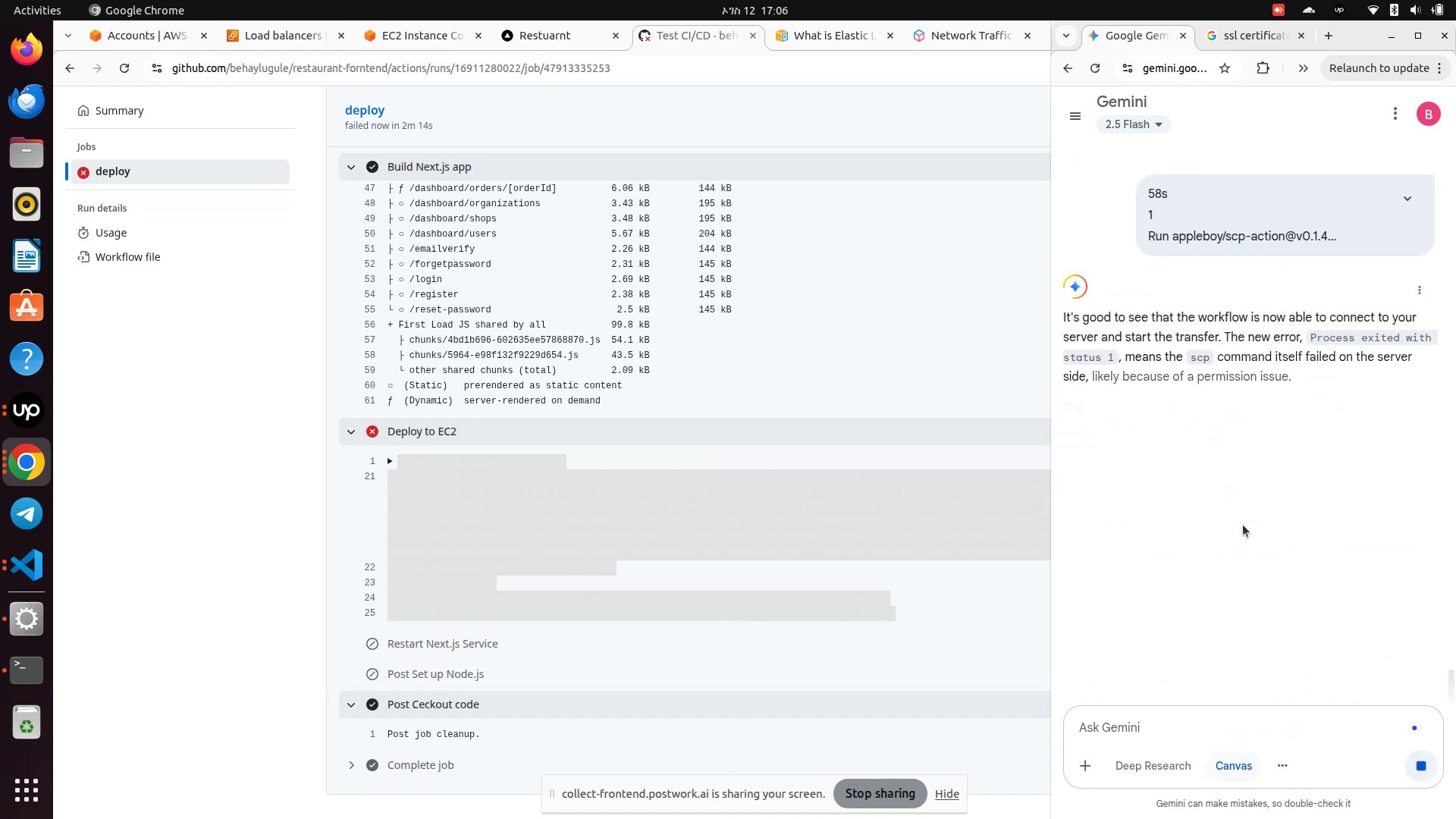 
wait(6.45)
 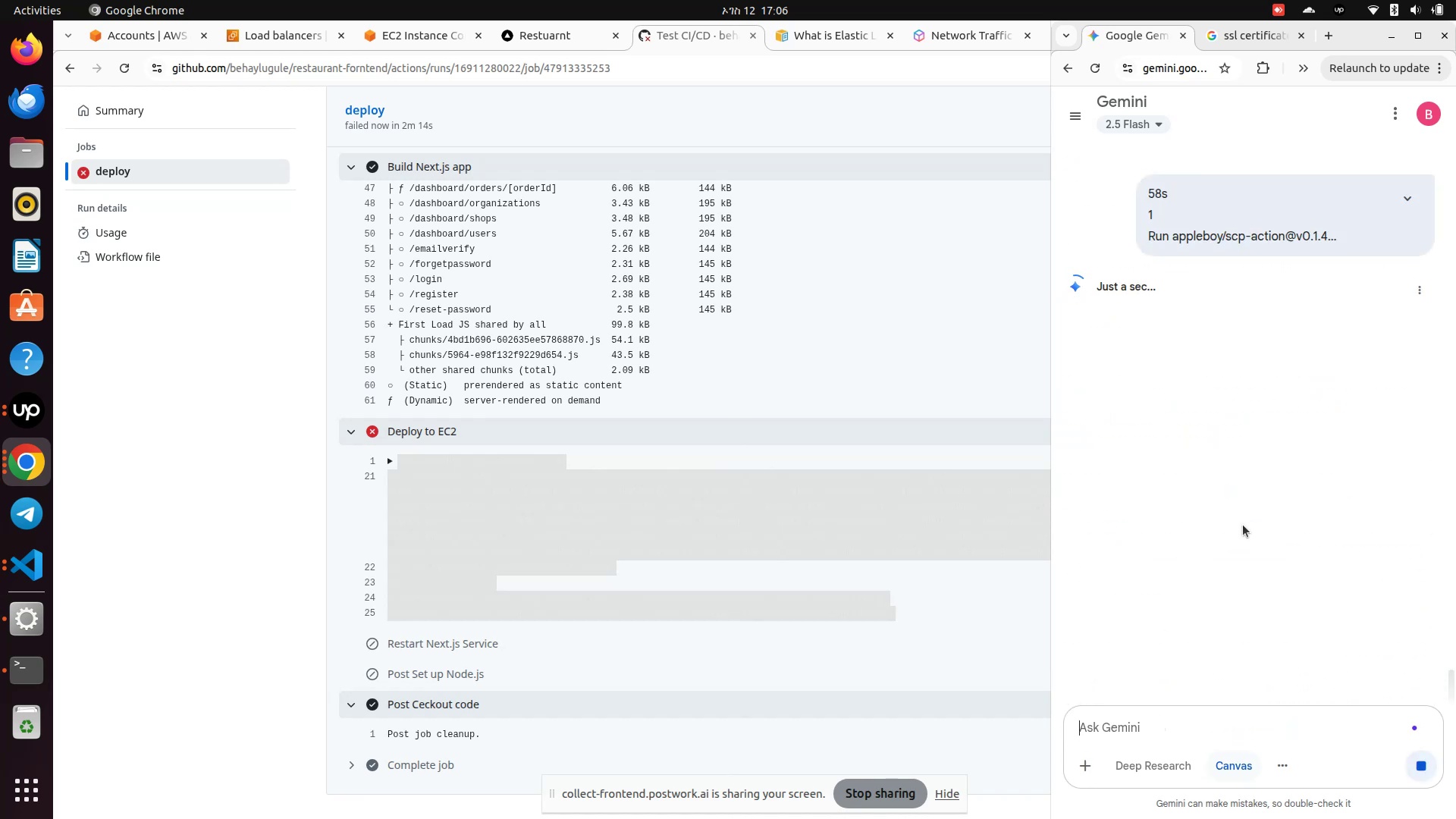 
scroll: coordinate [1192, 472], scroll_direction: up, amount: 1.0
 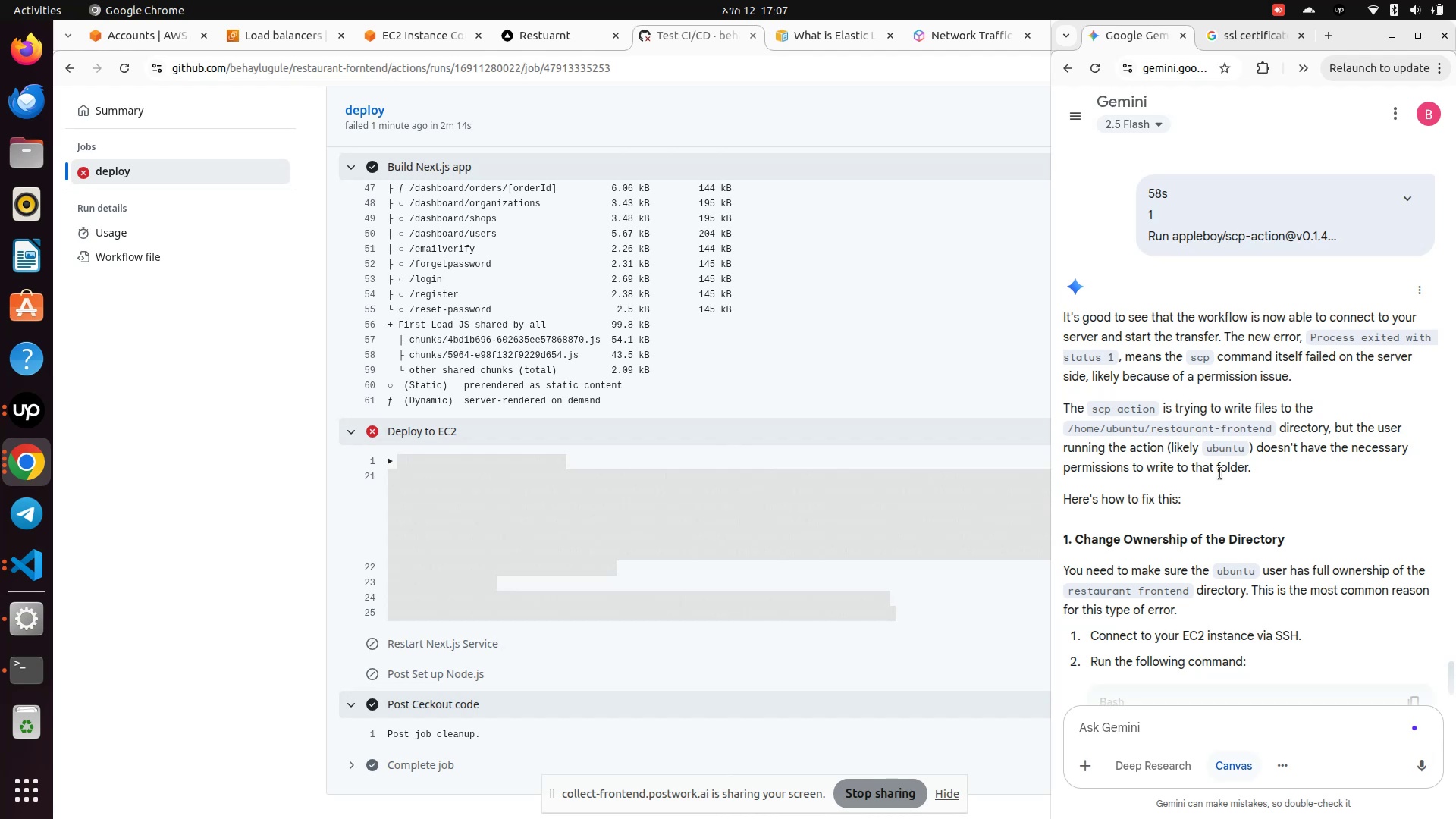 
wait(76.3)
 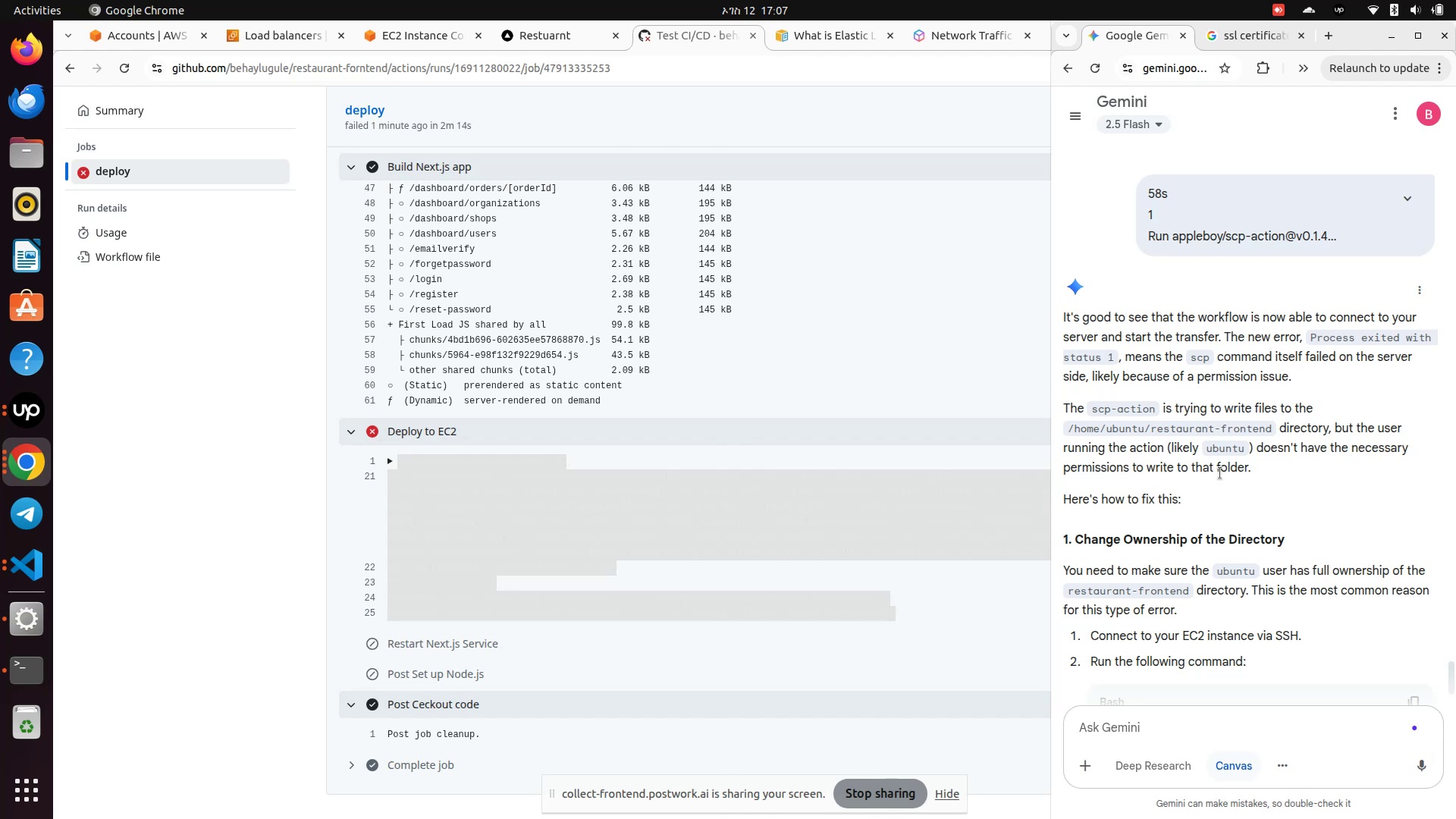 
scroll: coordinate [1220, 475], scroll_direction: down, amount: 2.0
 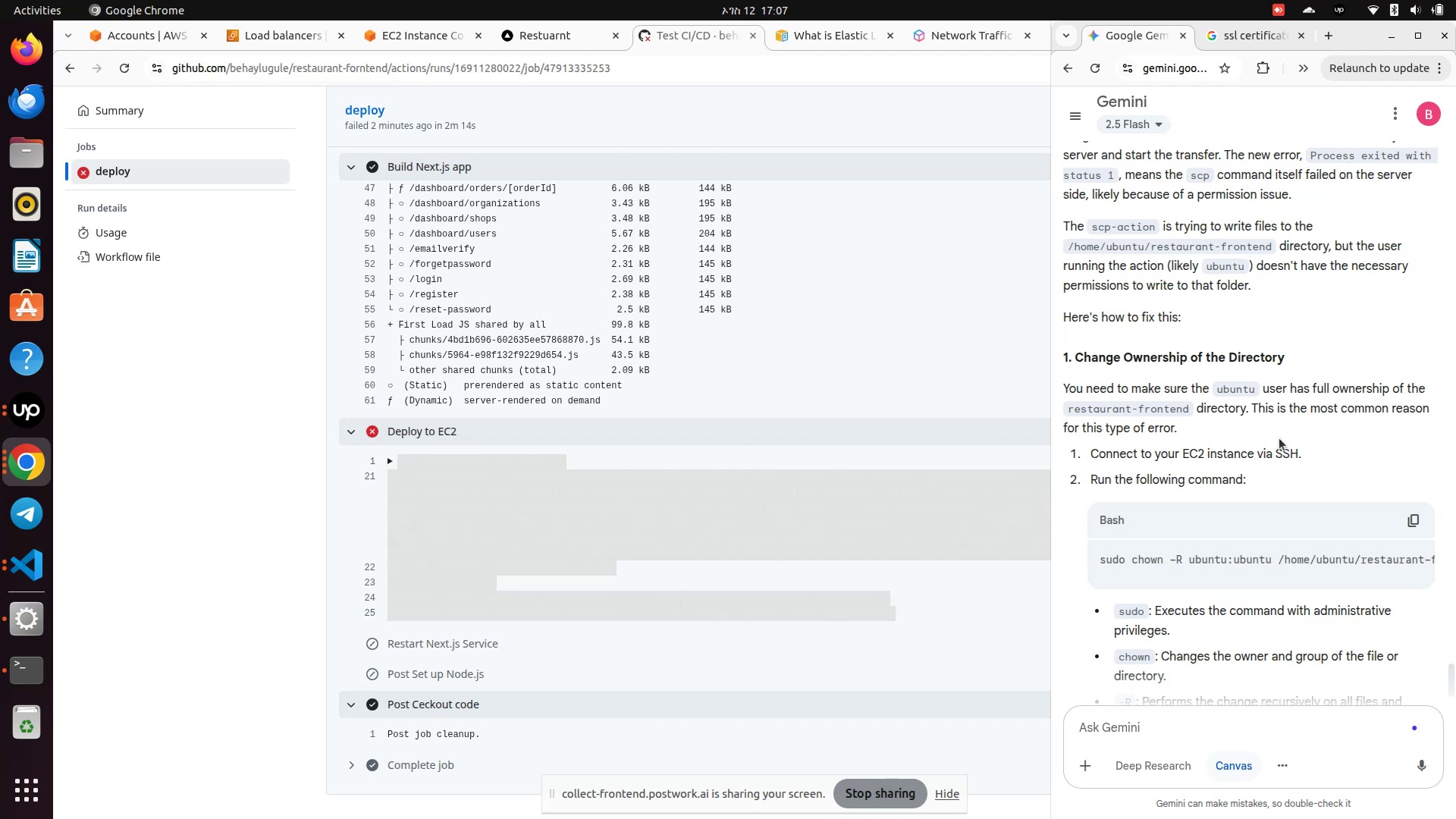 
wait(26.5)
 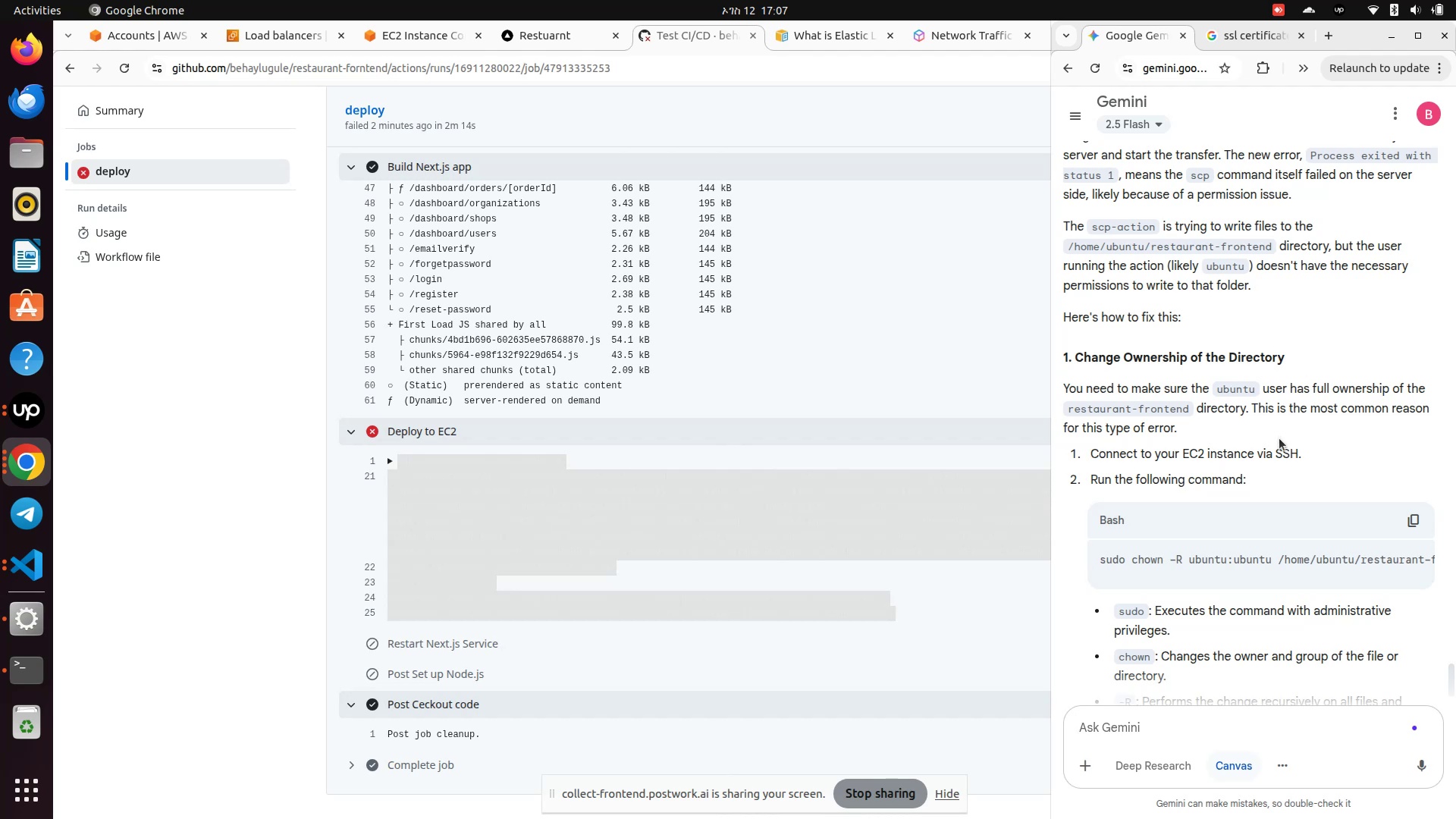 
left_click_drag(start_coordinate=[1247, 582], to_coordinate=[1363, 579])
 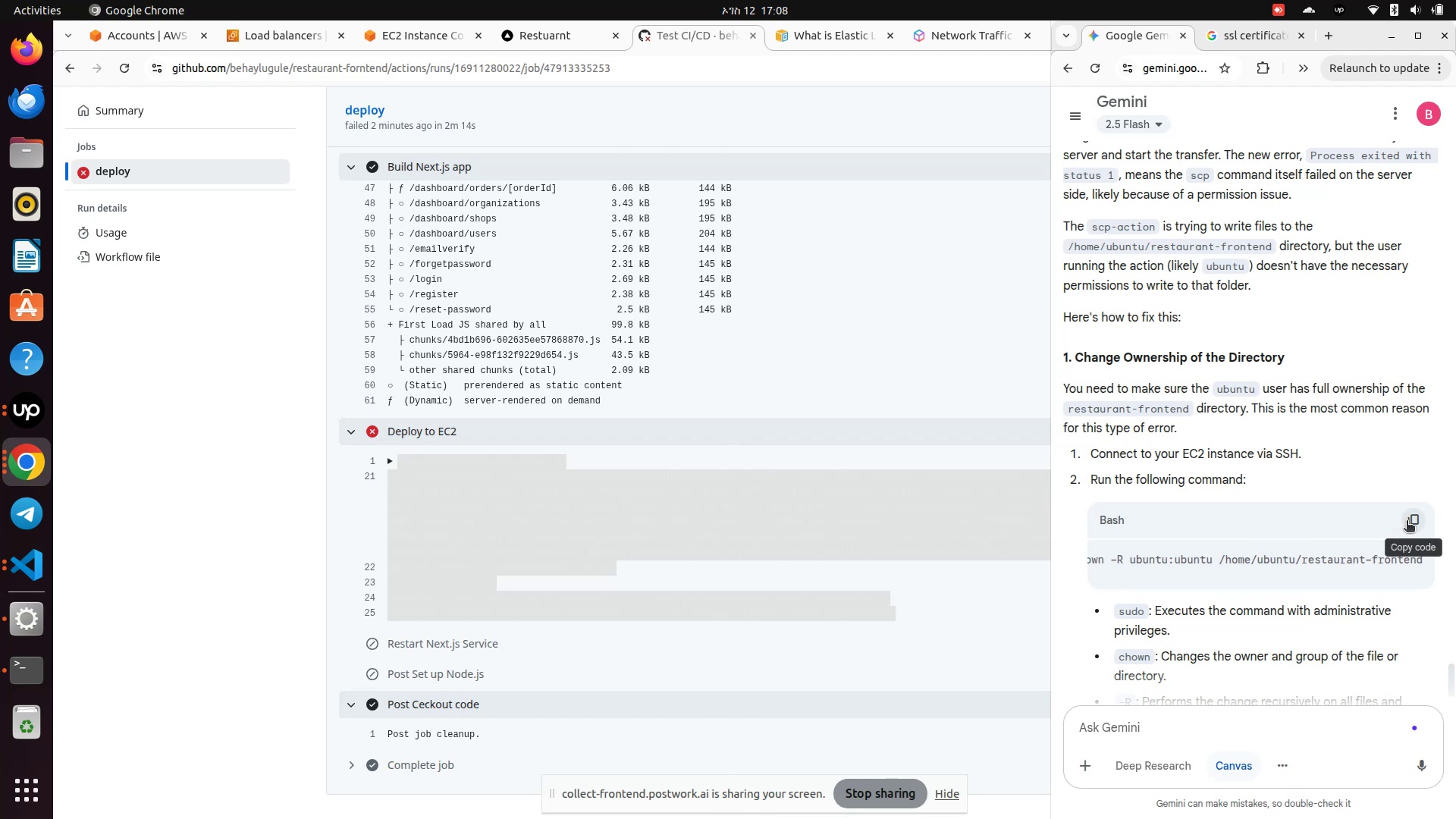 
left_click([1407, 522])
 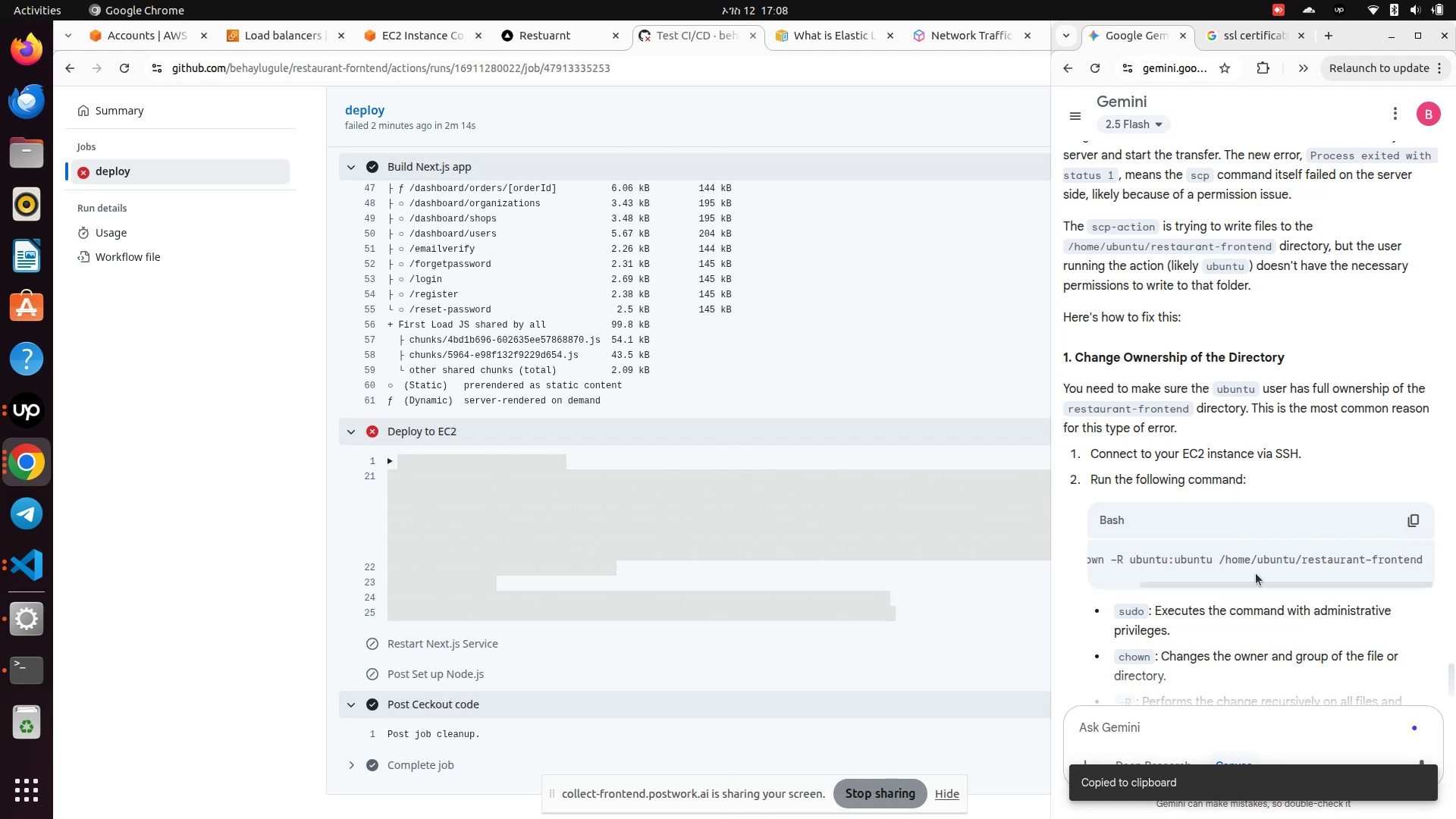 
left_click_drag(start_coordinate=[1247, 581], to_coordinate=[1036, 565])
 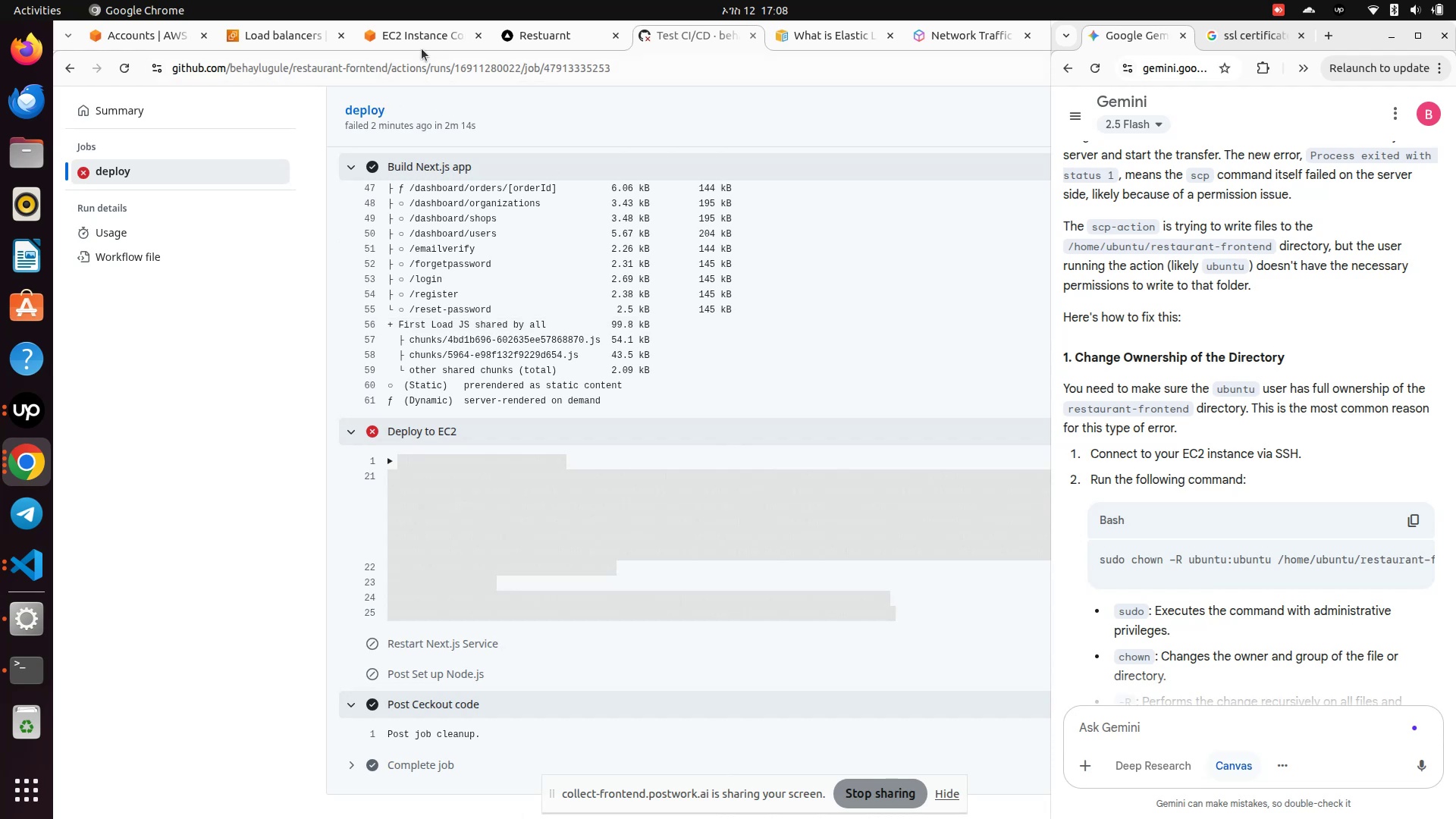 
left_click([407, 27])
 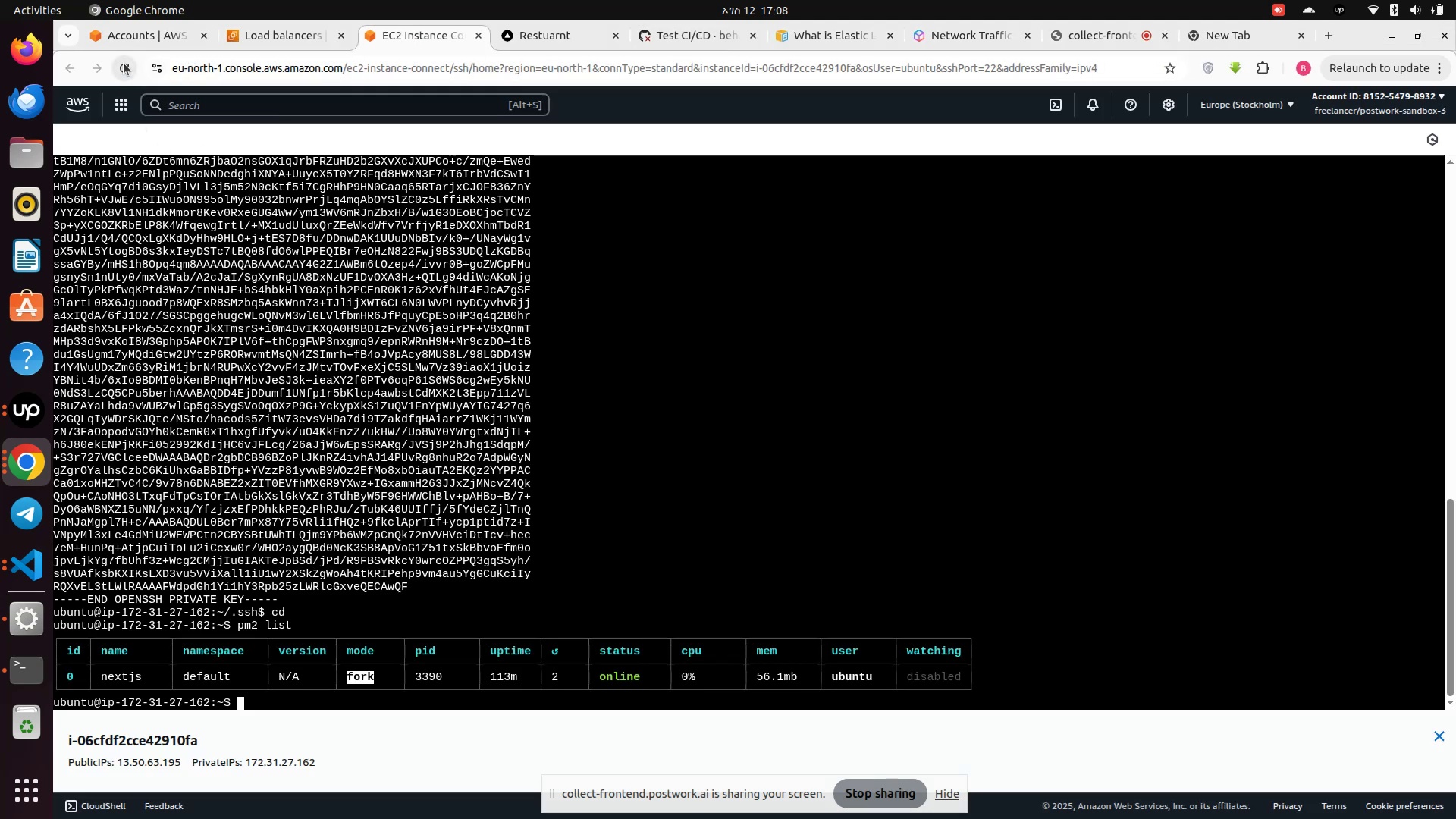 
left_click([124, 63])
 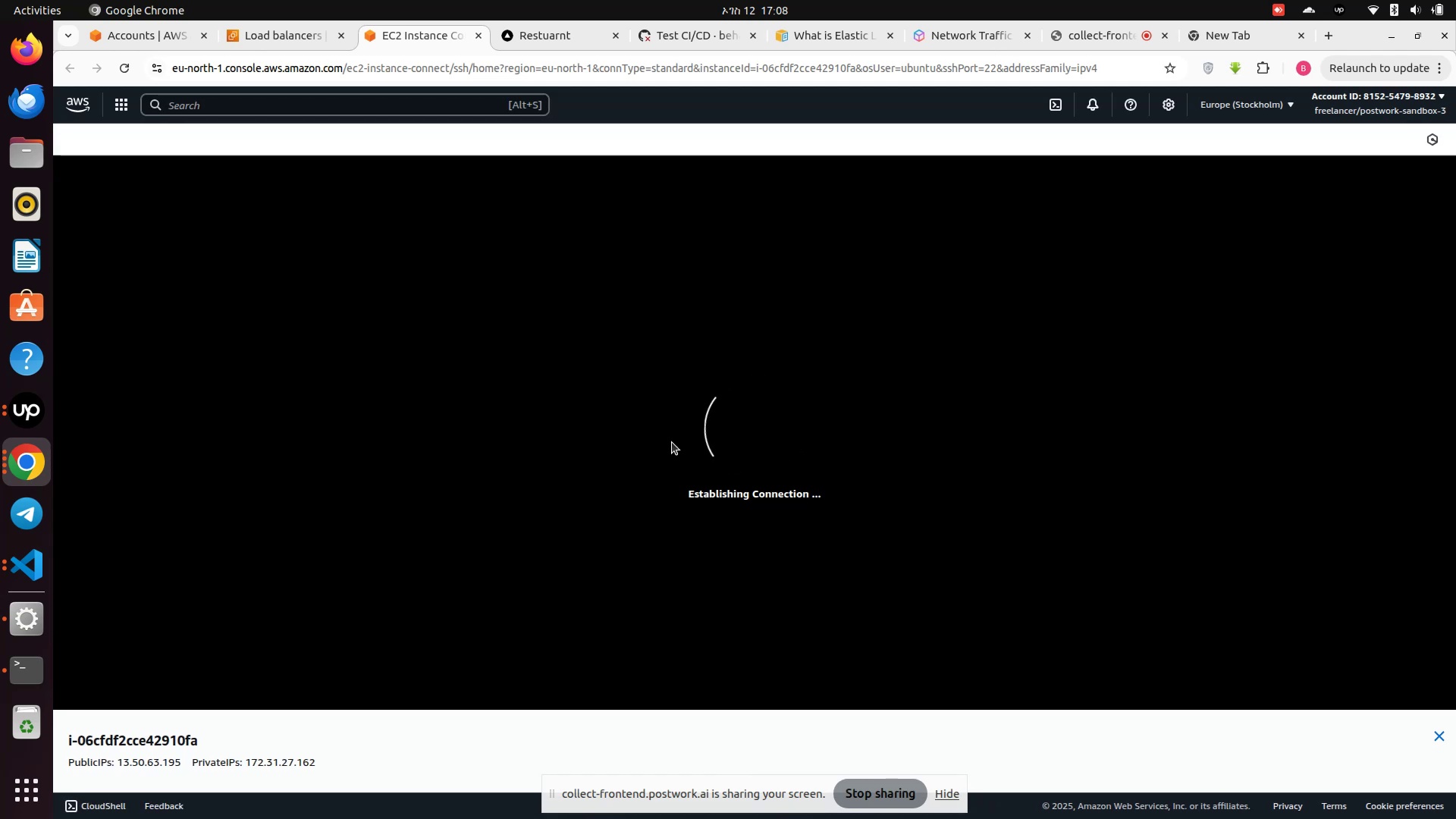 
wait(19.66)
 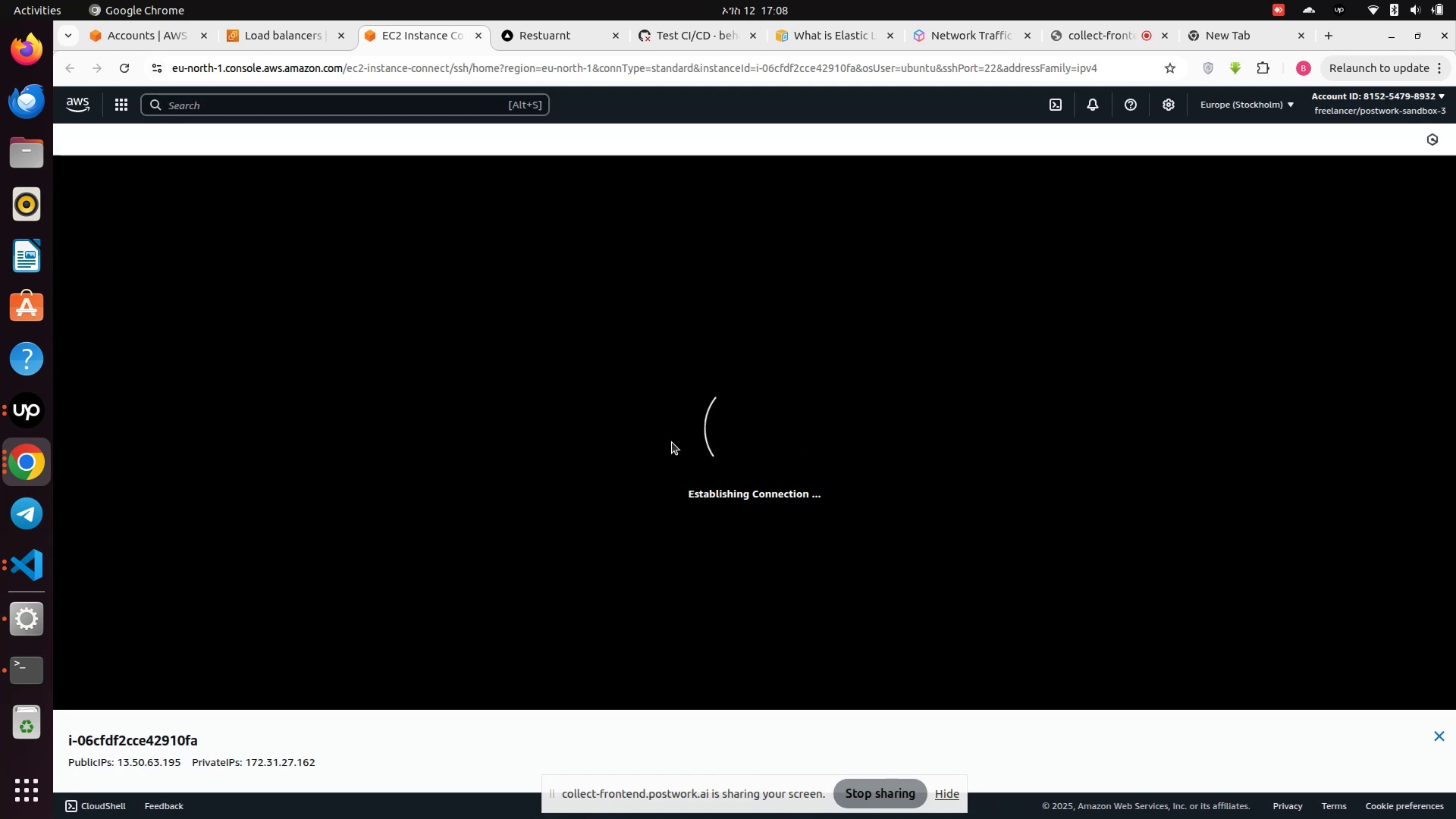 
key(C)
 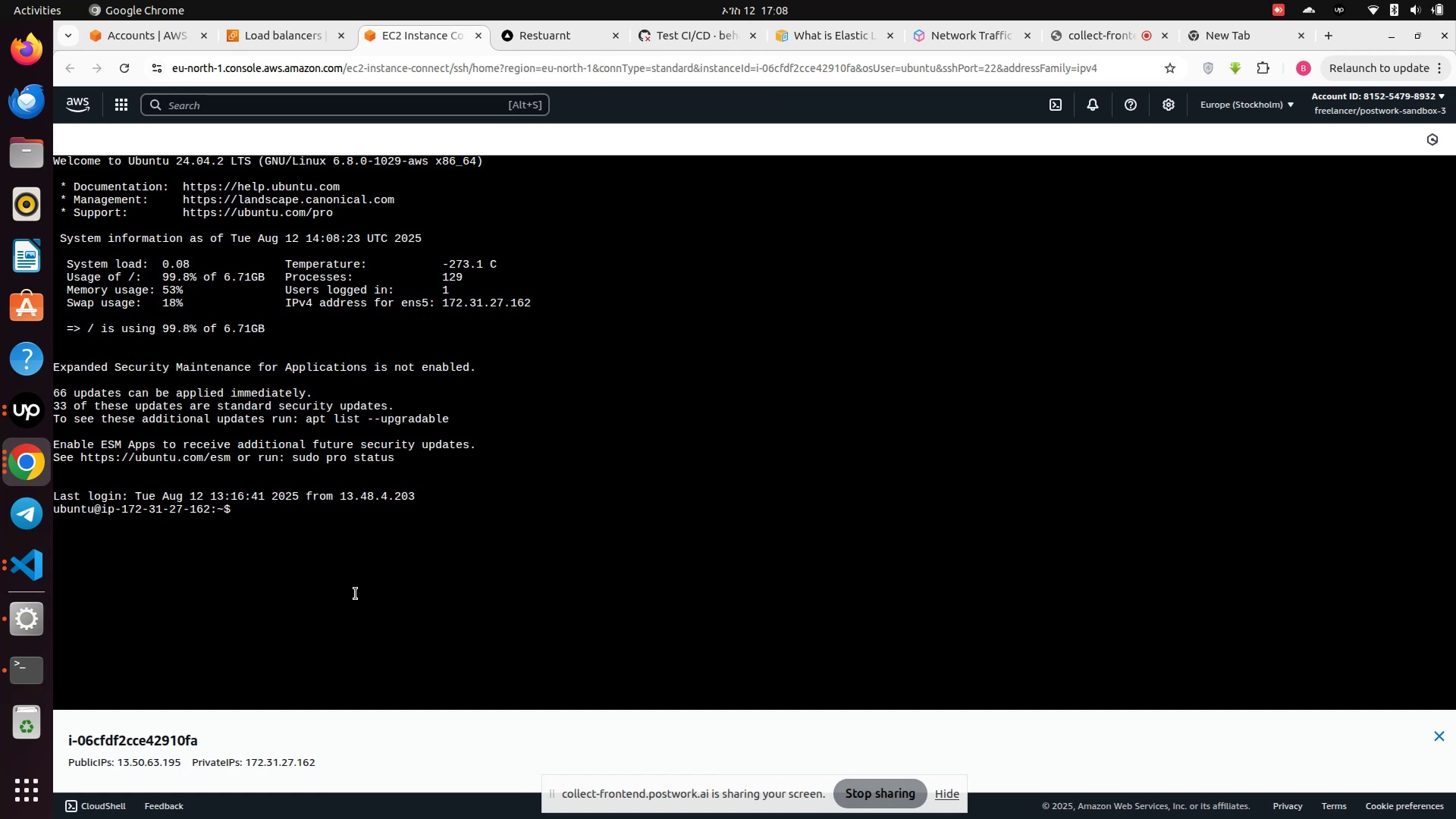 
left_click([362, 566])
 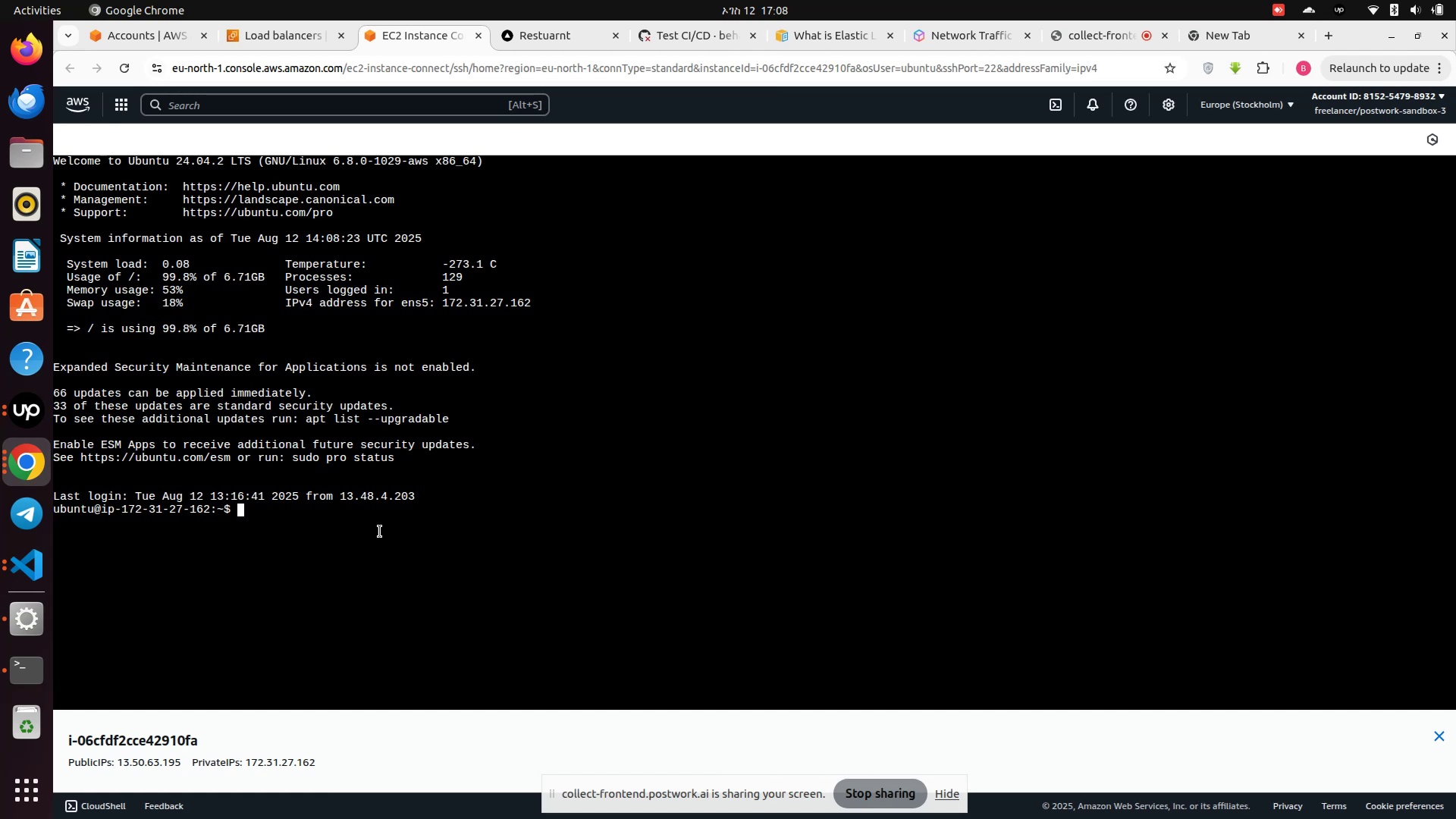 
type(clear)
 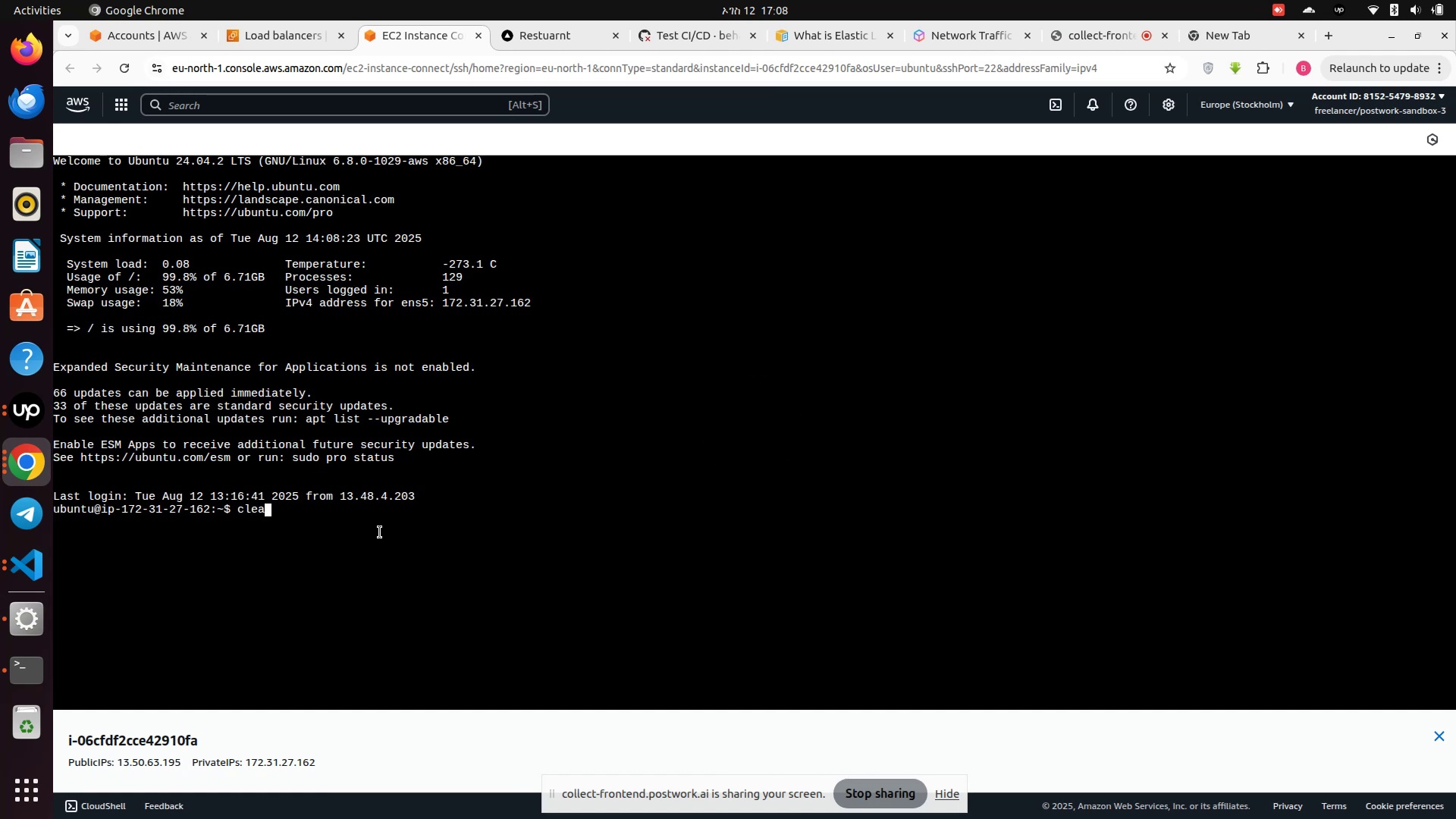 
key(Enter)
 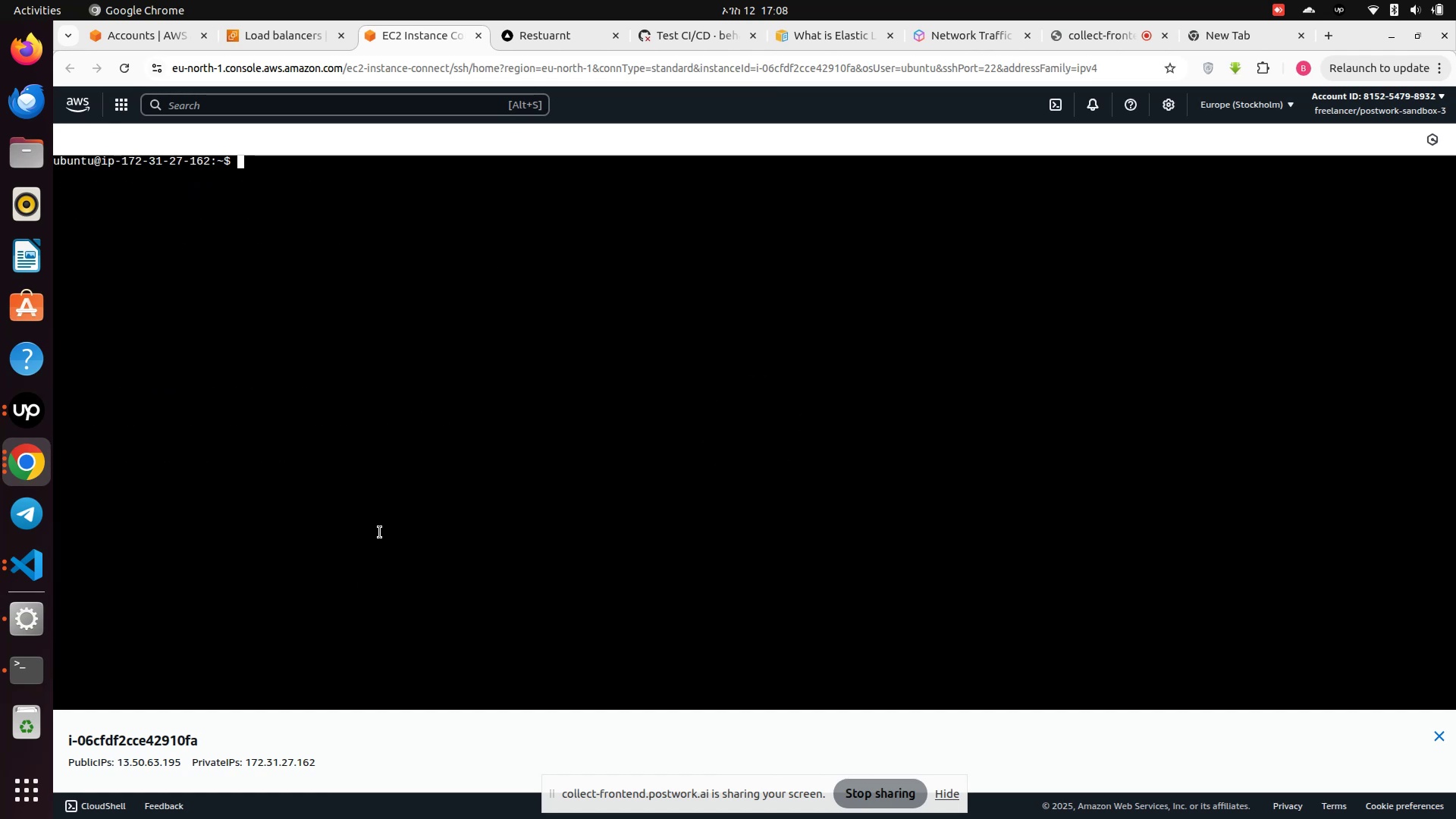 
type(ls)
 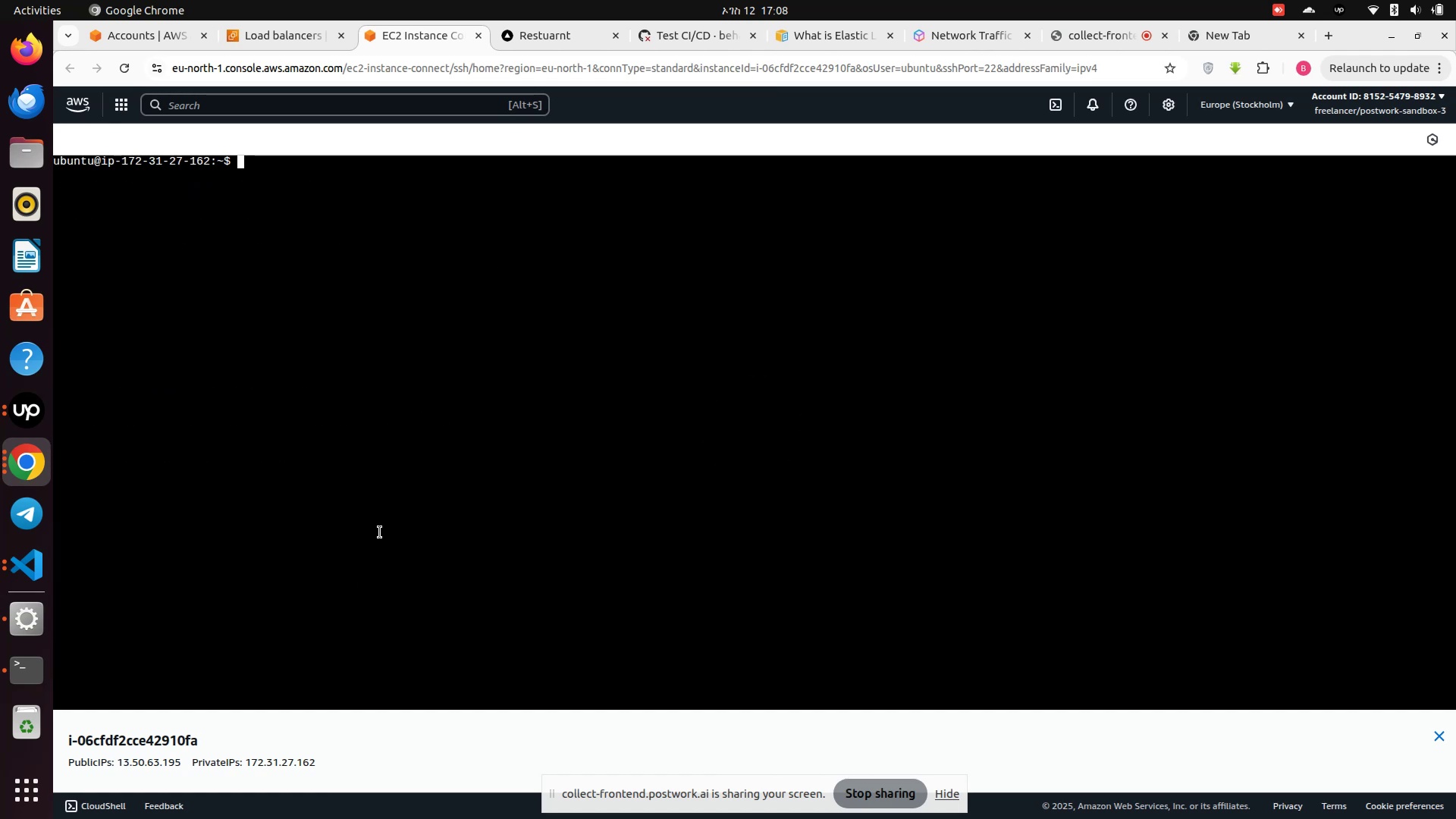 
key(Enter)
 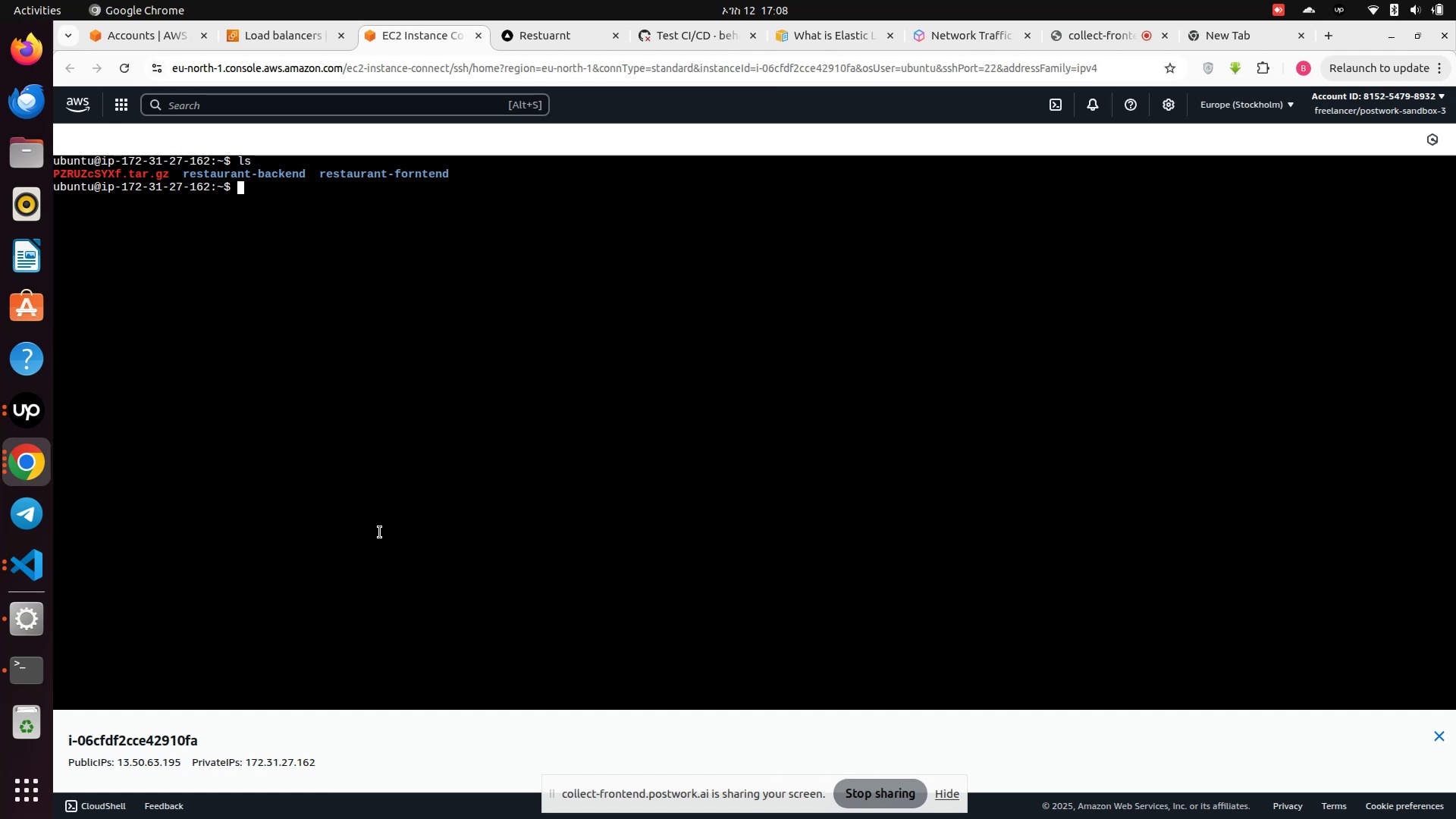 
wait(10.77)
 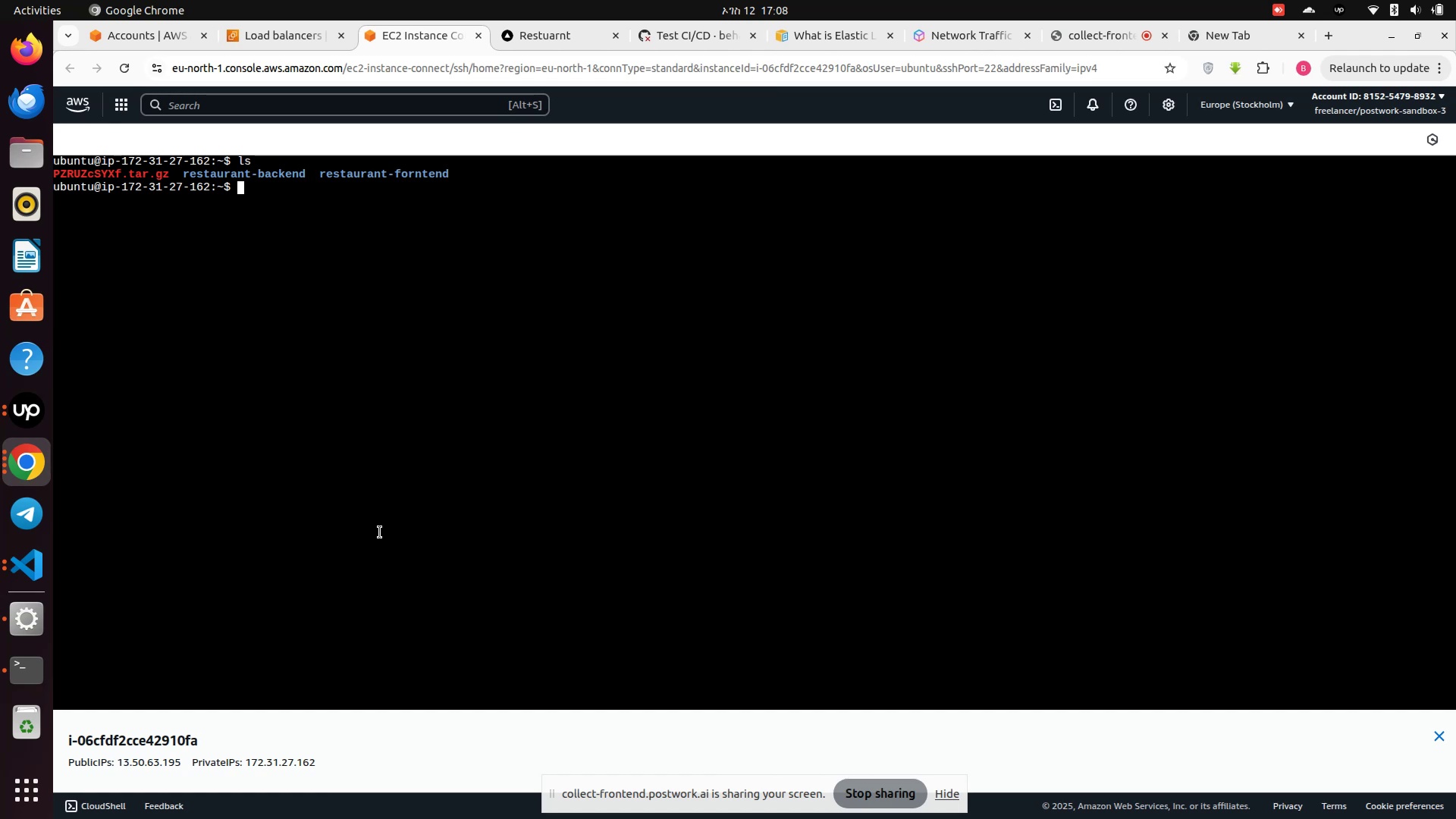 
left_click_drag(start_coordinate=[1360, 42], to_coordinate=[0, 341])
 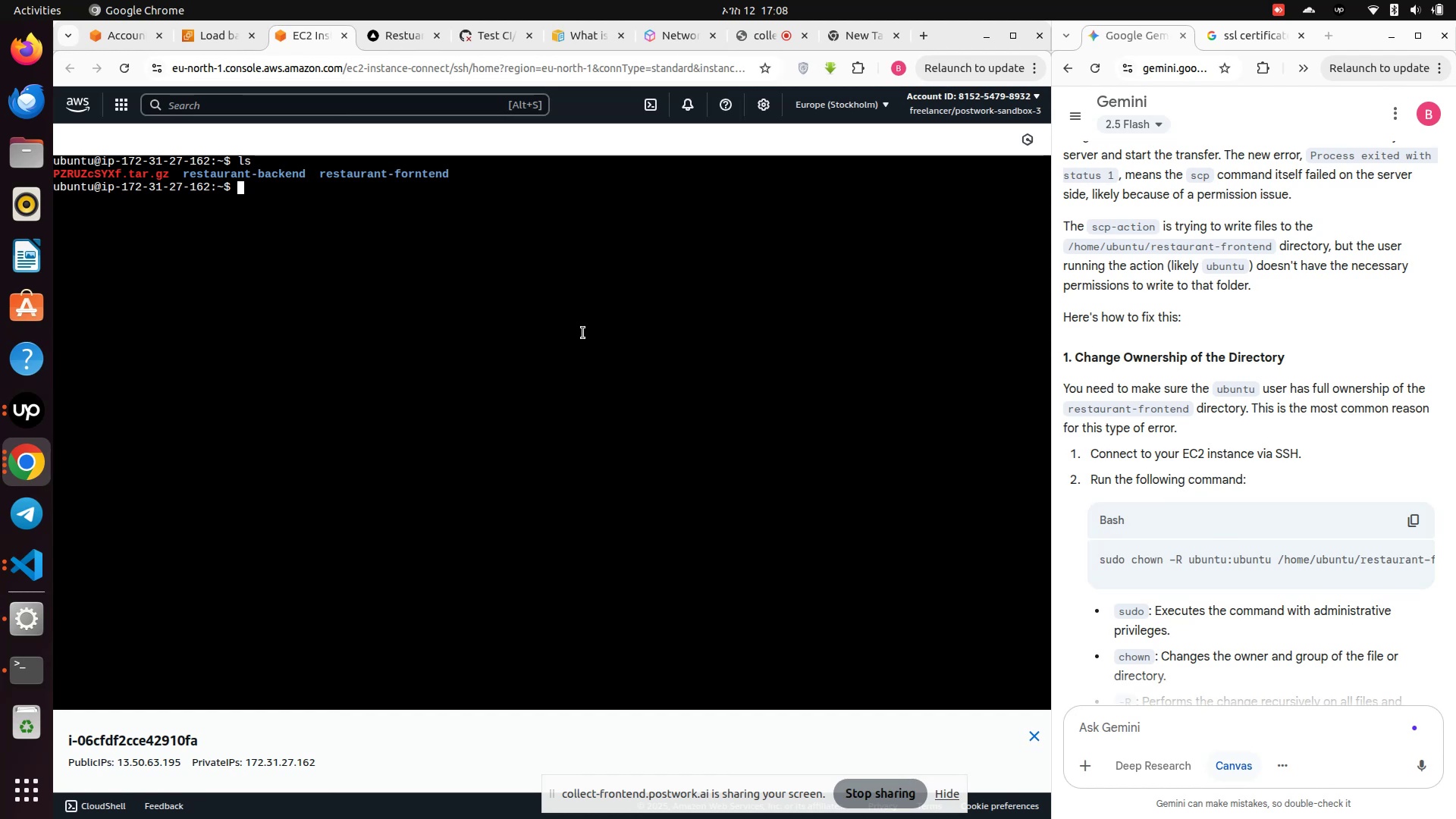 
type(sudo chown -R ubunto)
key(Backspace)
type(u:)
 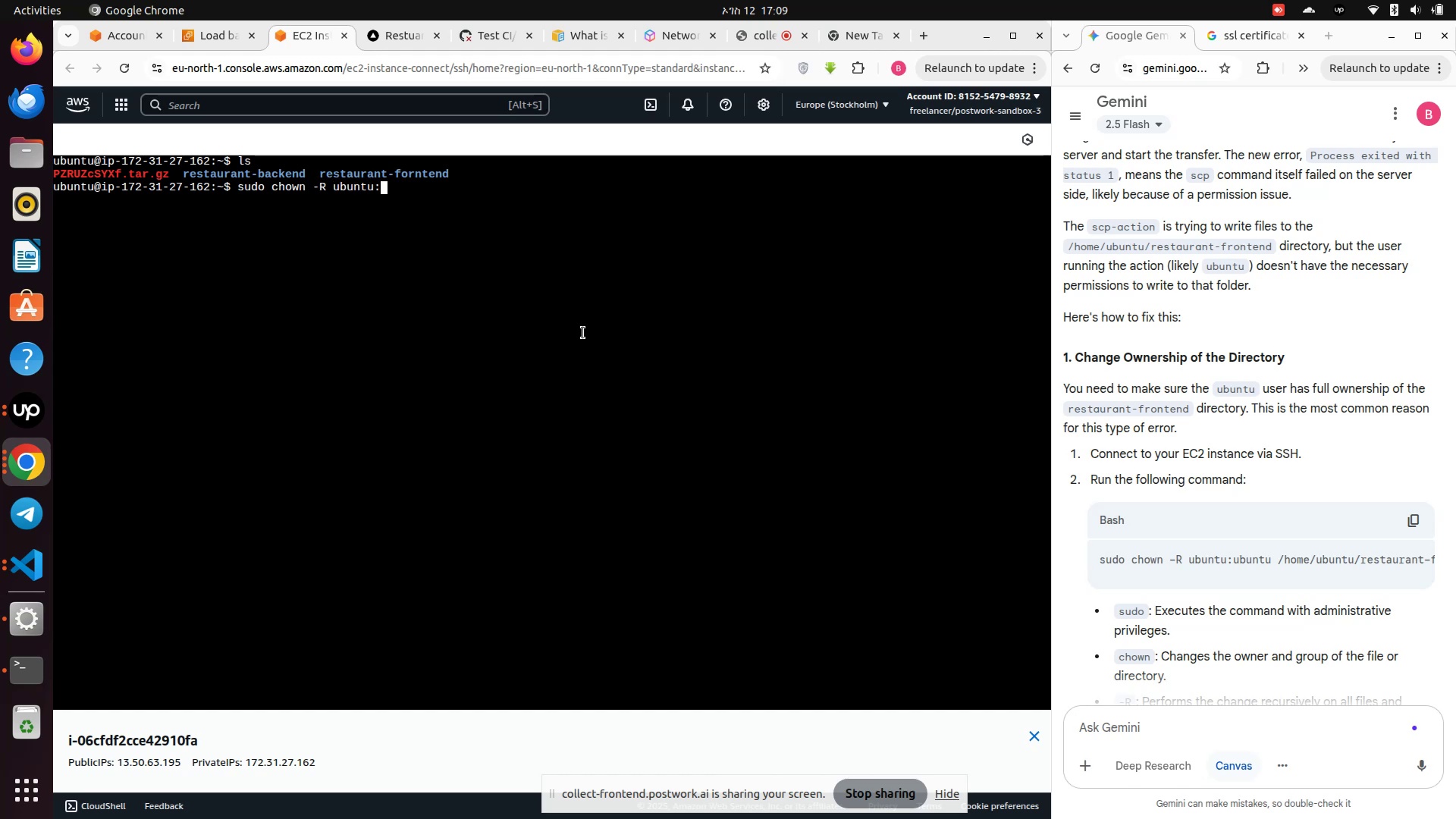 
type(ubuntu /home/ubuntu/resta)
 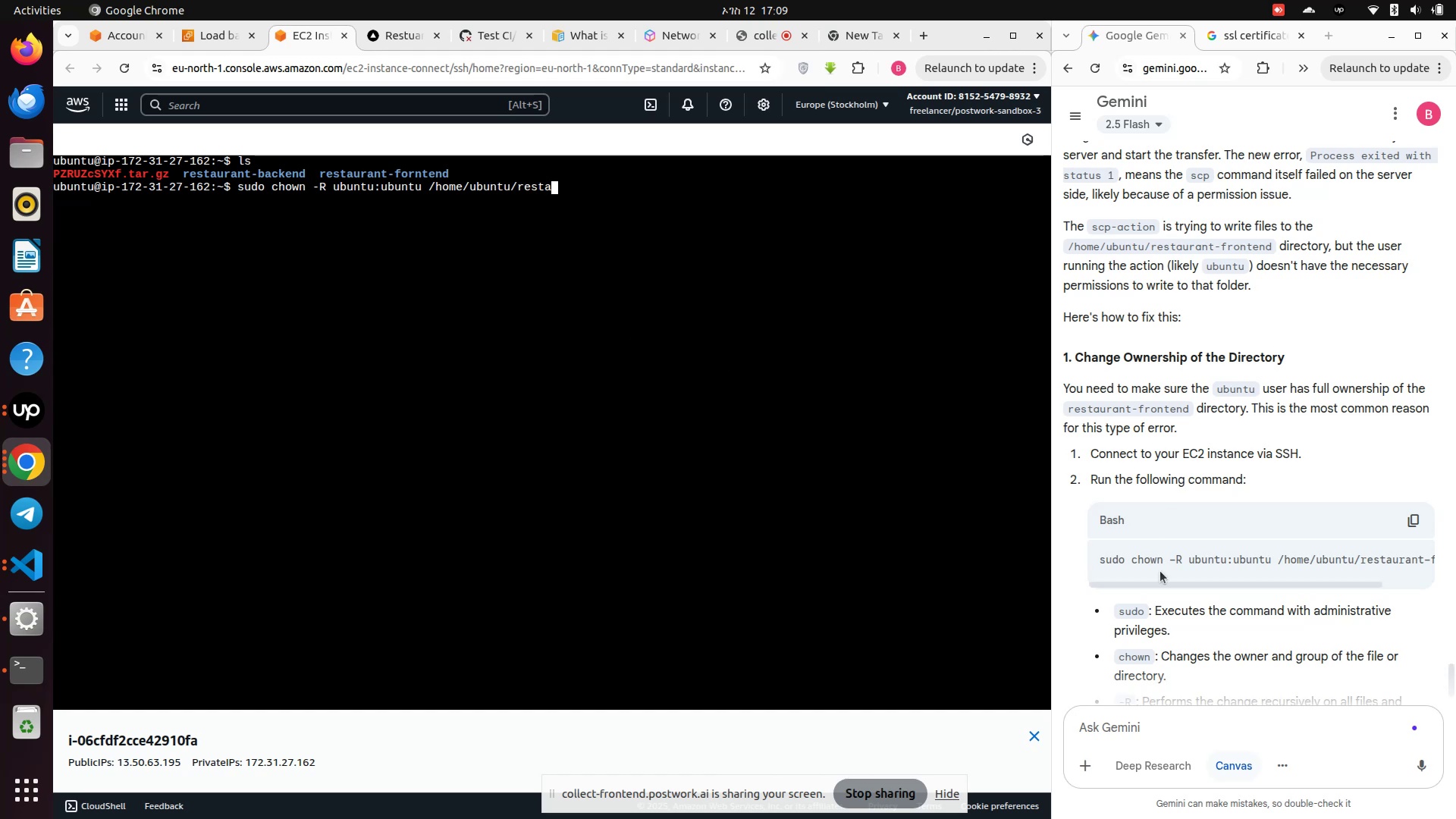 
left_click_drag(start_coordinate=[1160, 588], to_coordinate=[1321, 595])
 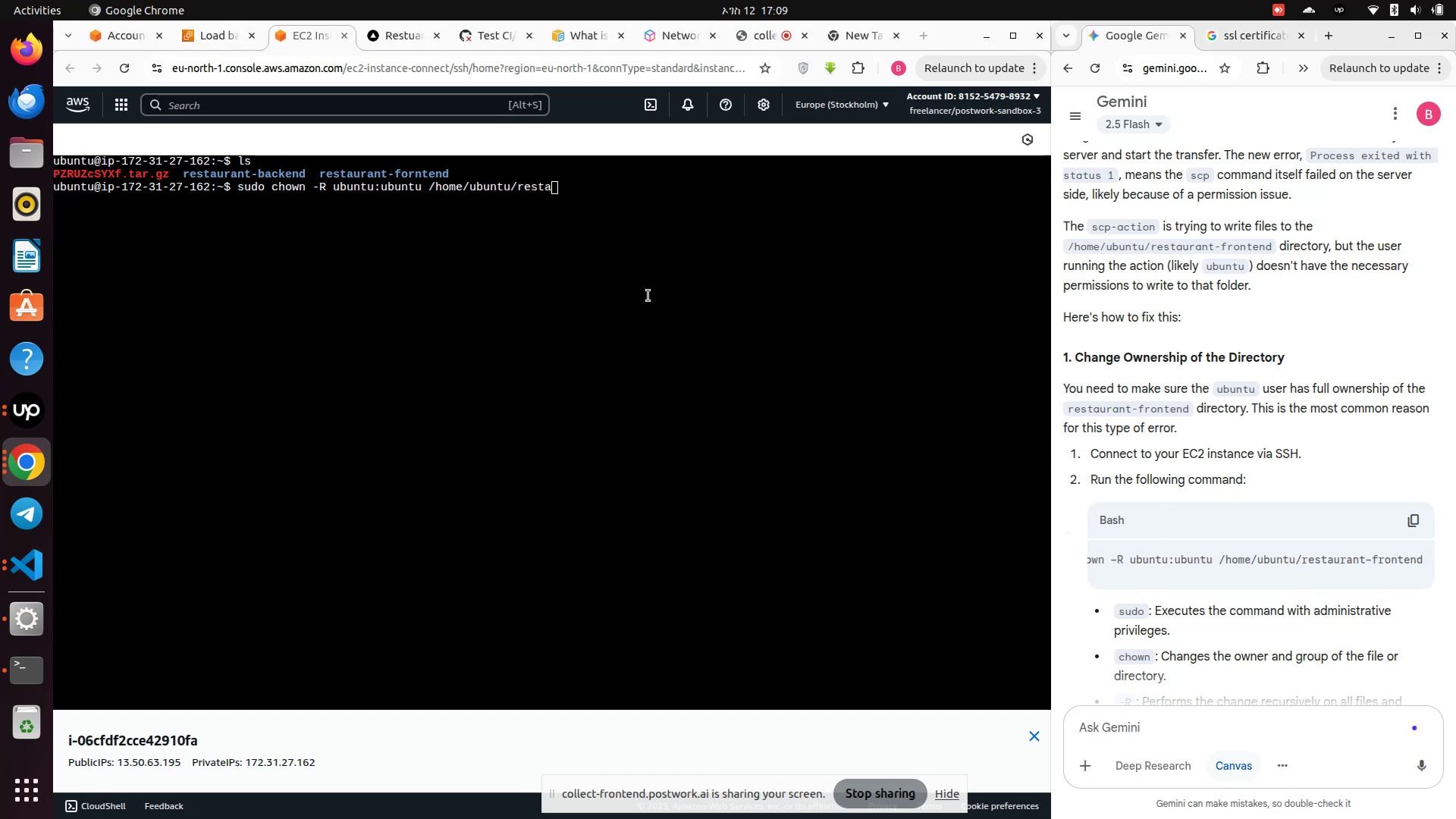 
left_click([648, 275])
 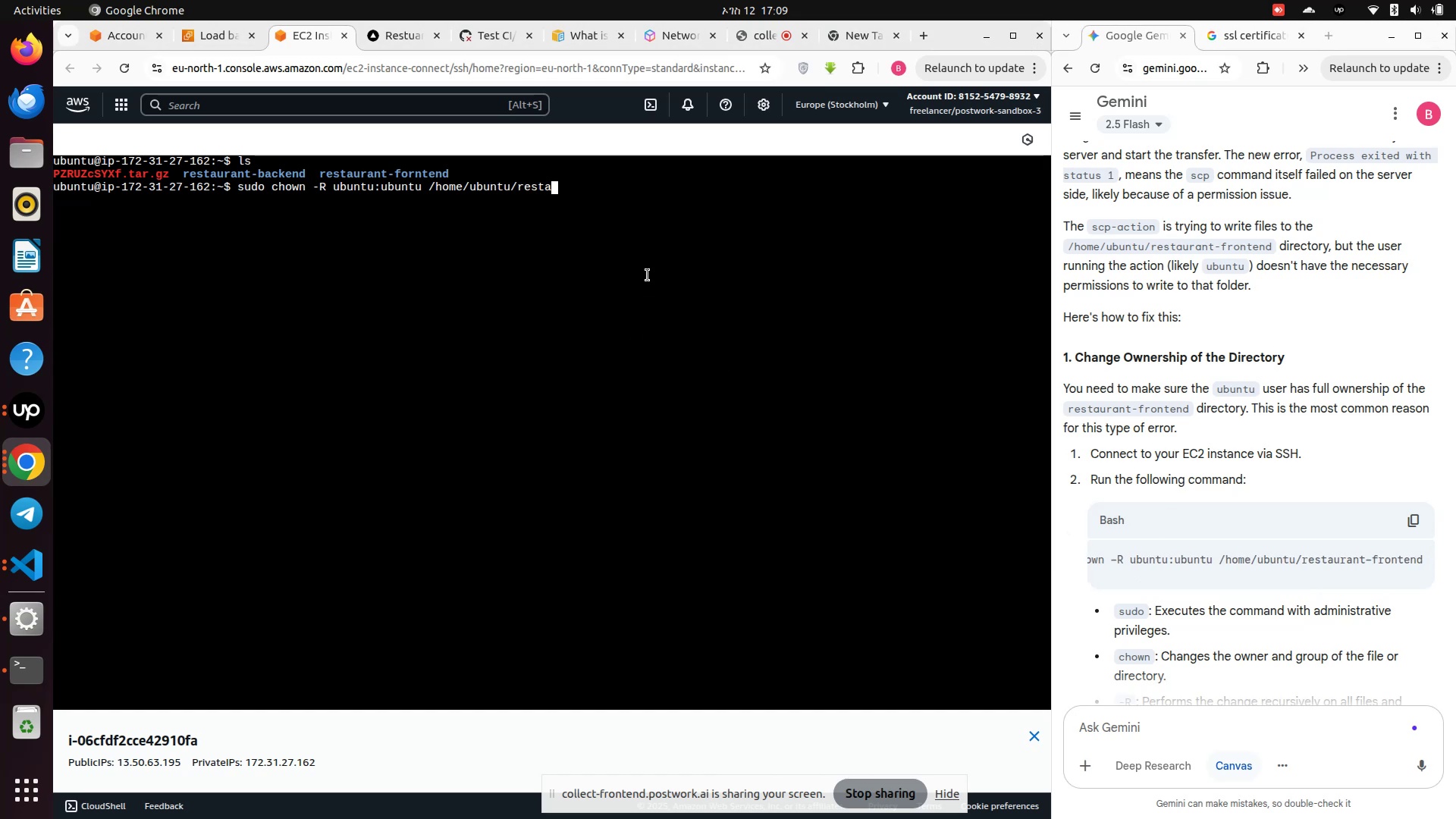 
type(urant-frontend)
 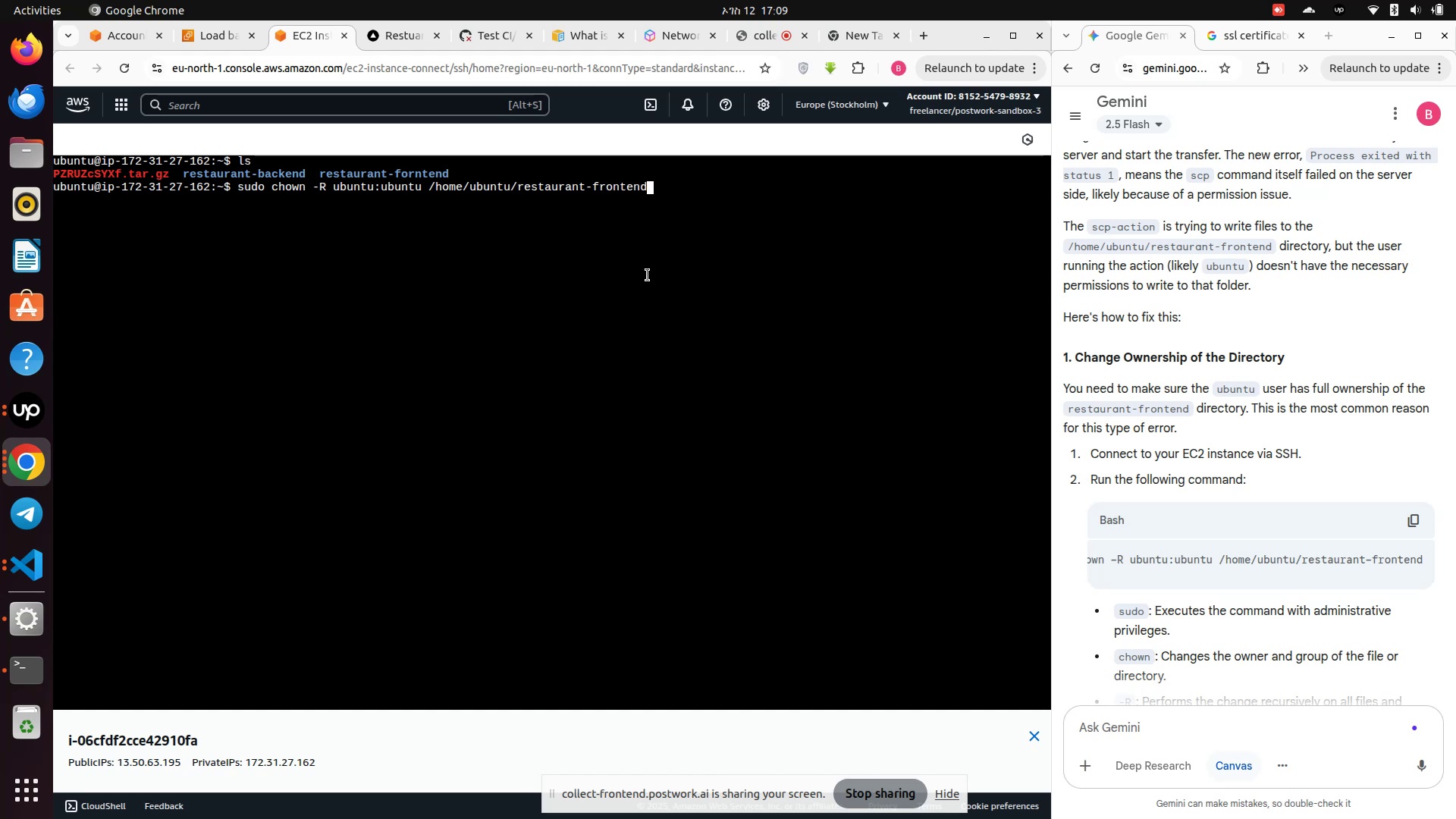 
key(Enter)
 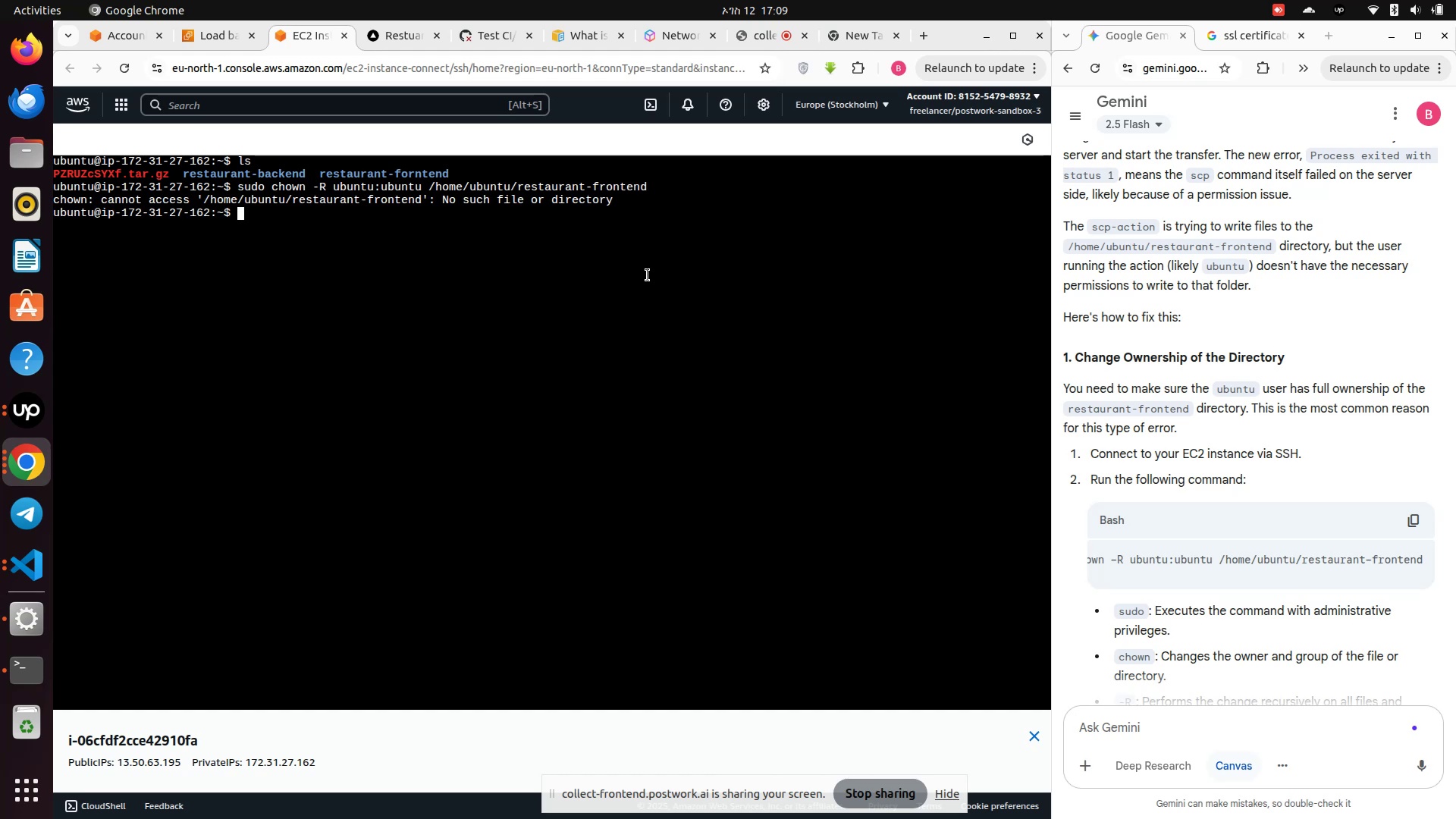 
wait(6.91)
 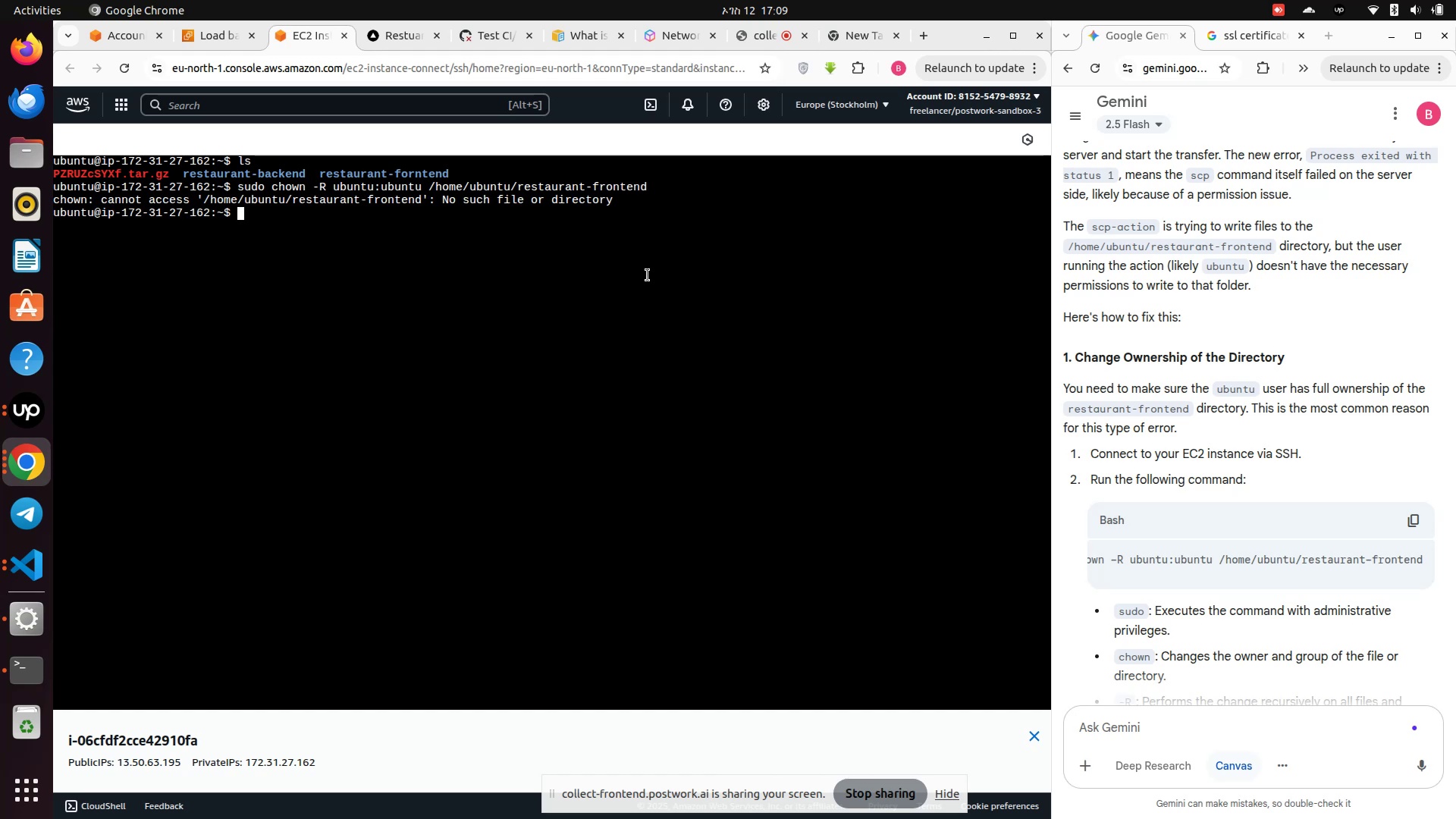 
key(ArrowUp)
 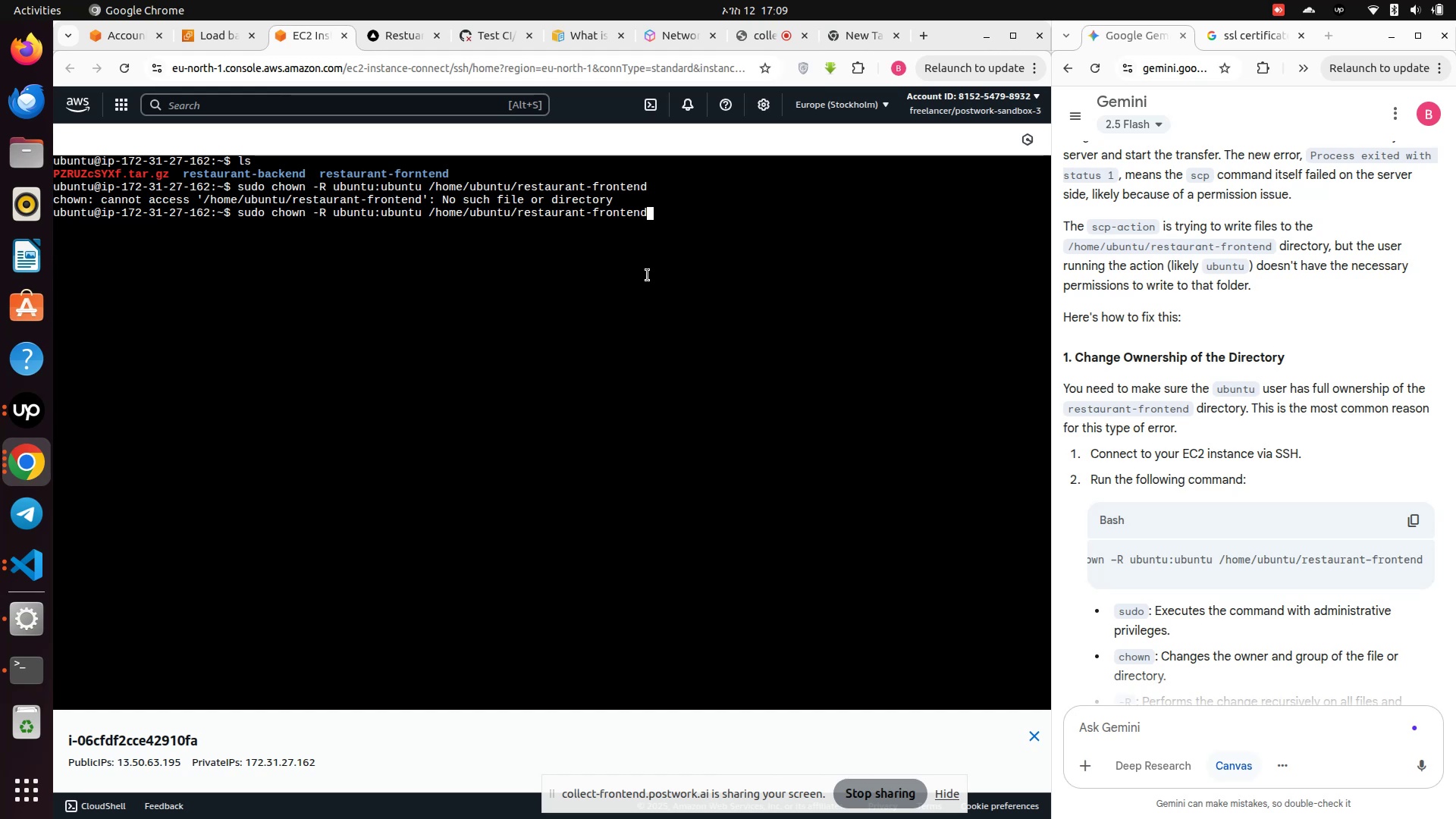 
hold_key(key=ArrowLeft, duration=0.81)
 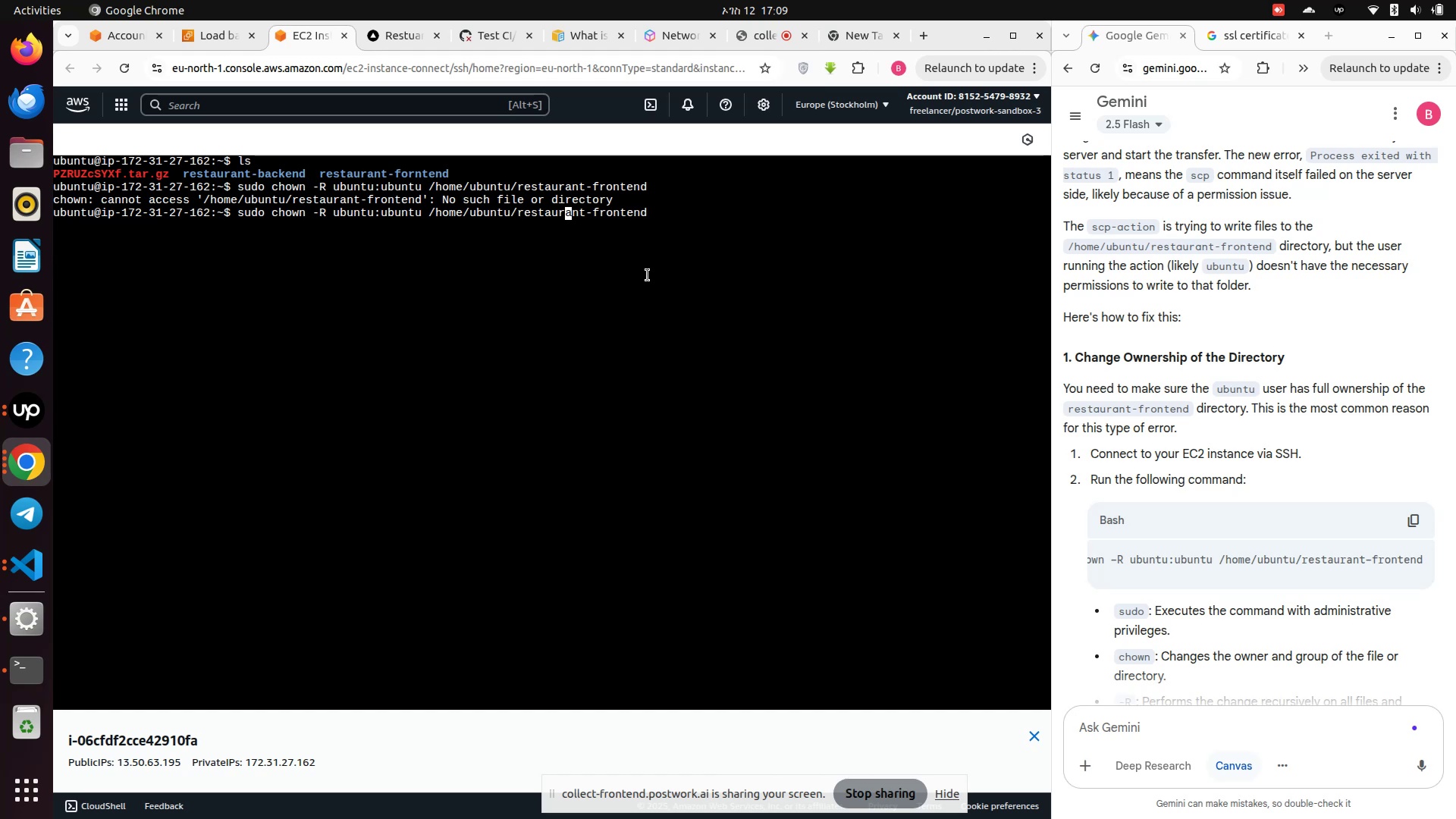 
hold_key(key=ArrowLeft, duration=0.34)
 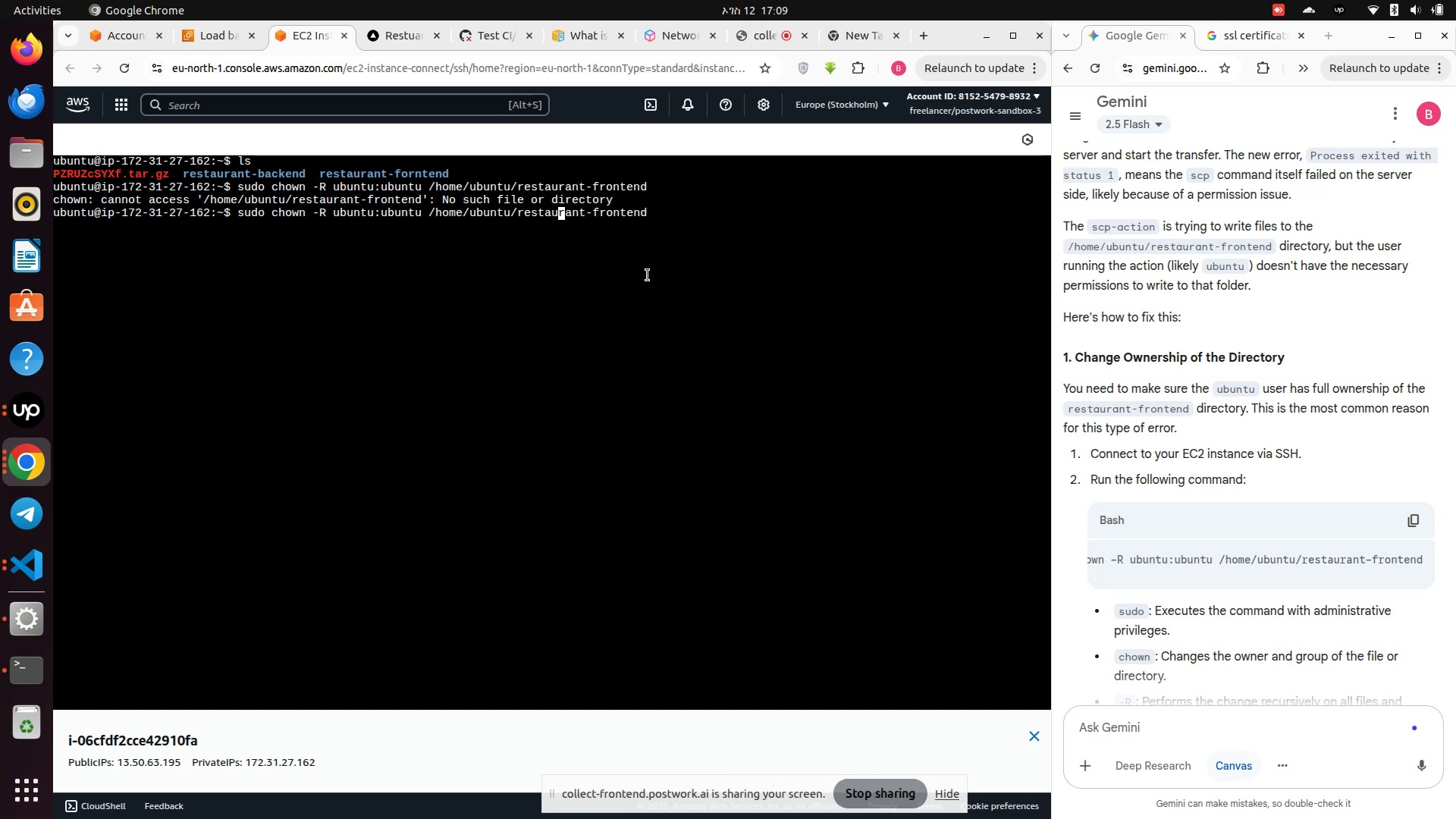 
key(ArrowLeft)
 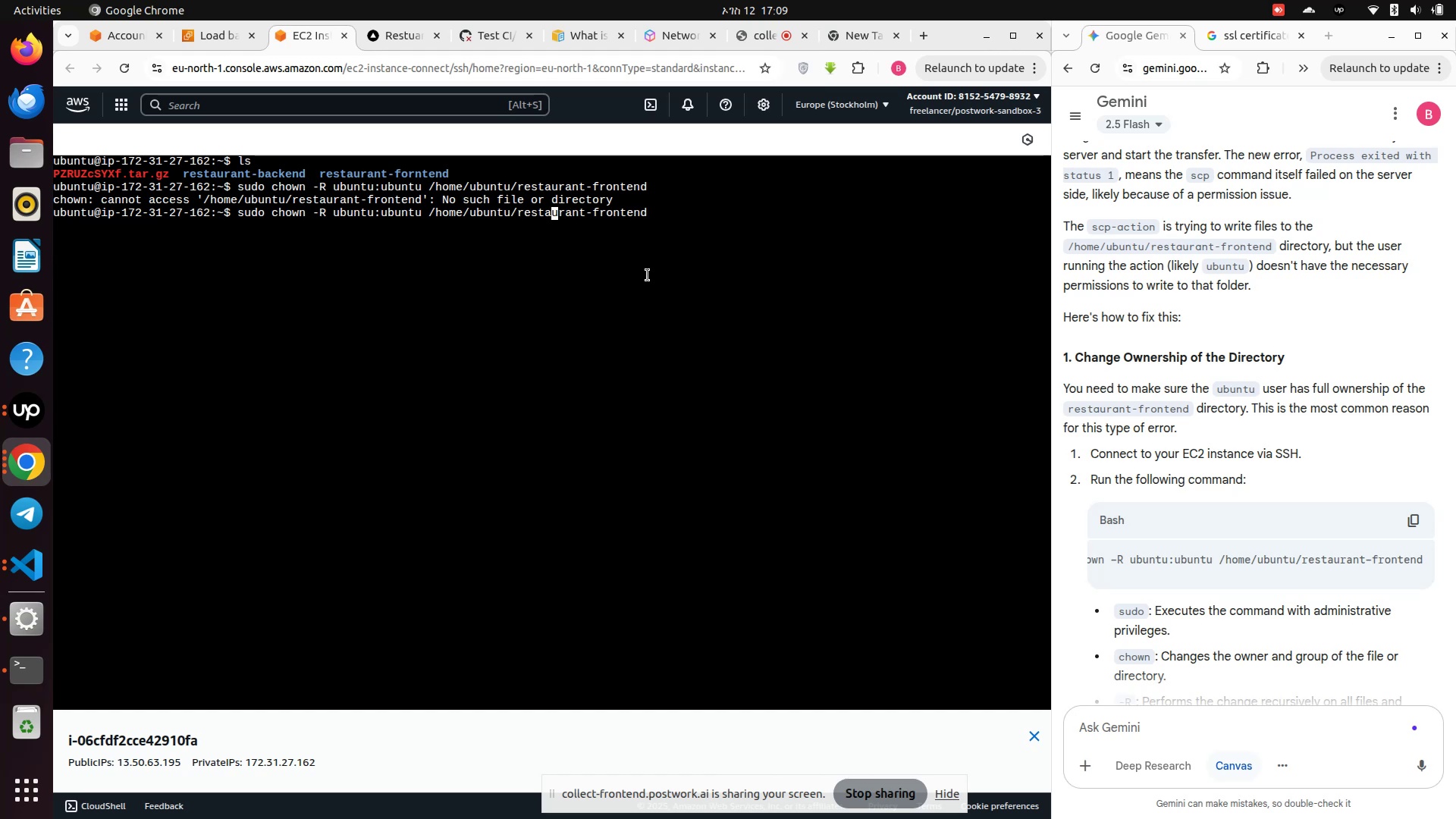 
key(ArrowLeft)
 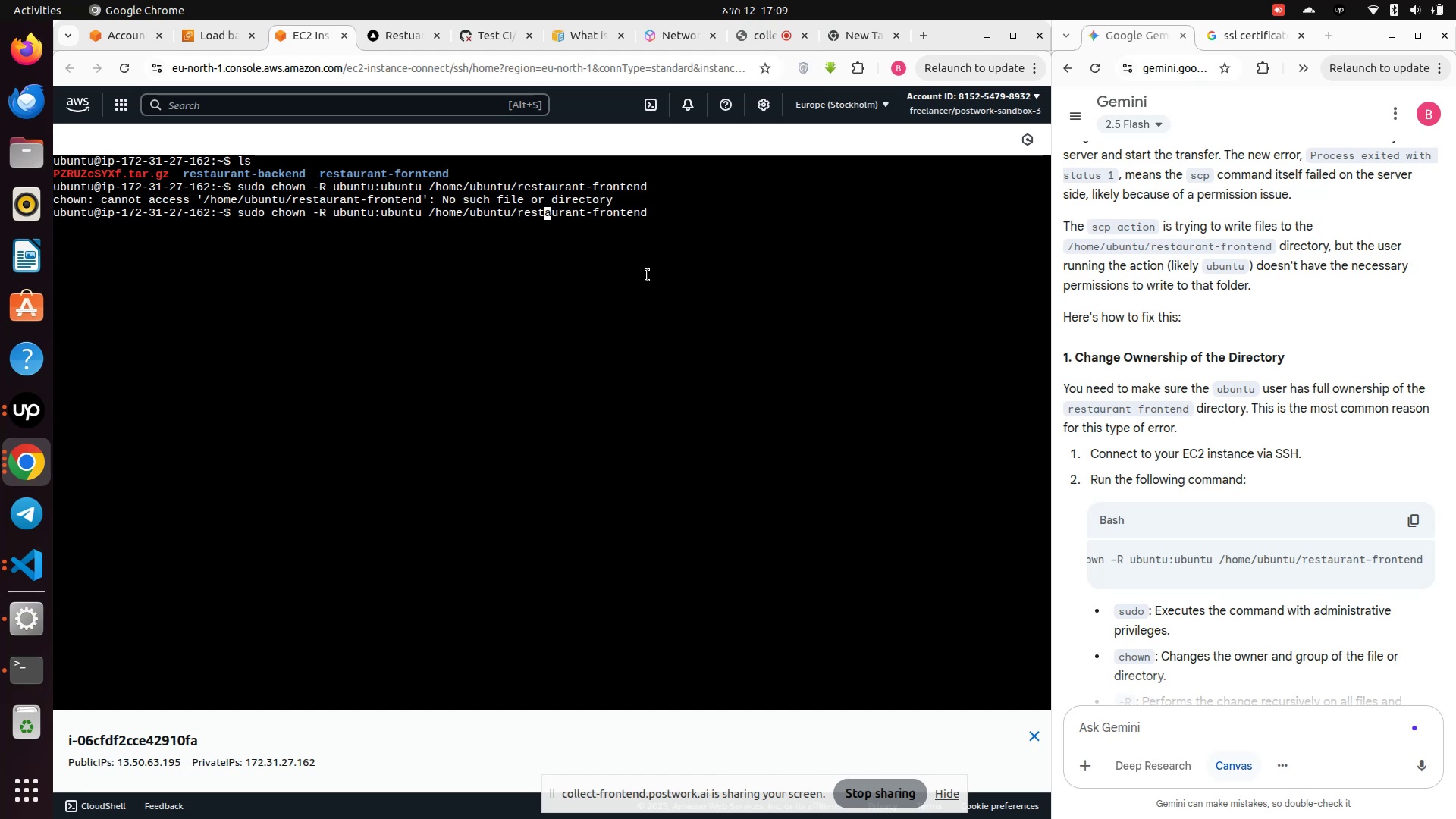 
hold_key(key=ArrowRight, duration=0.69)
 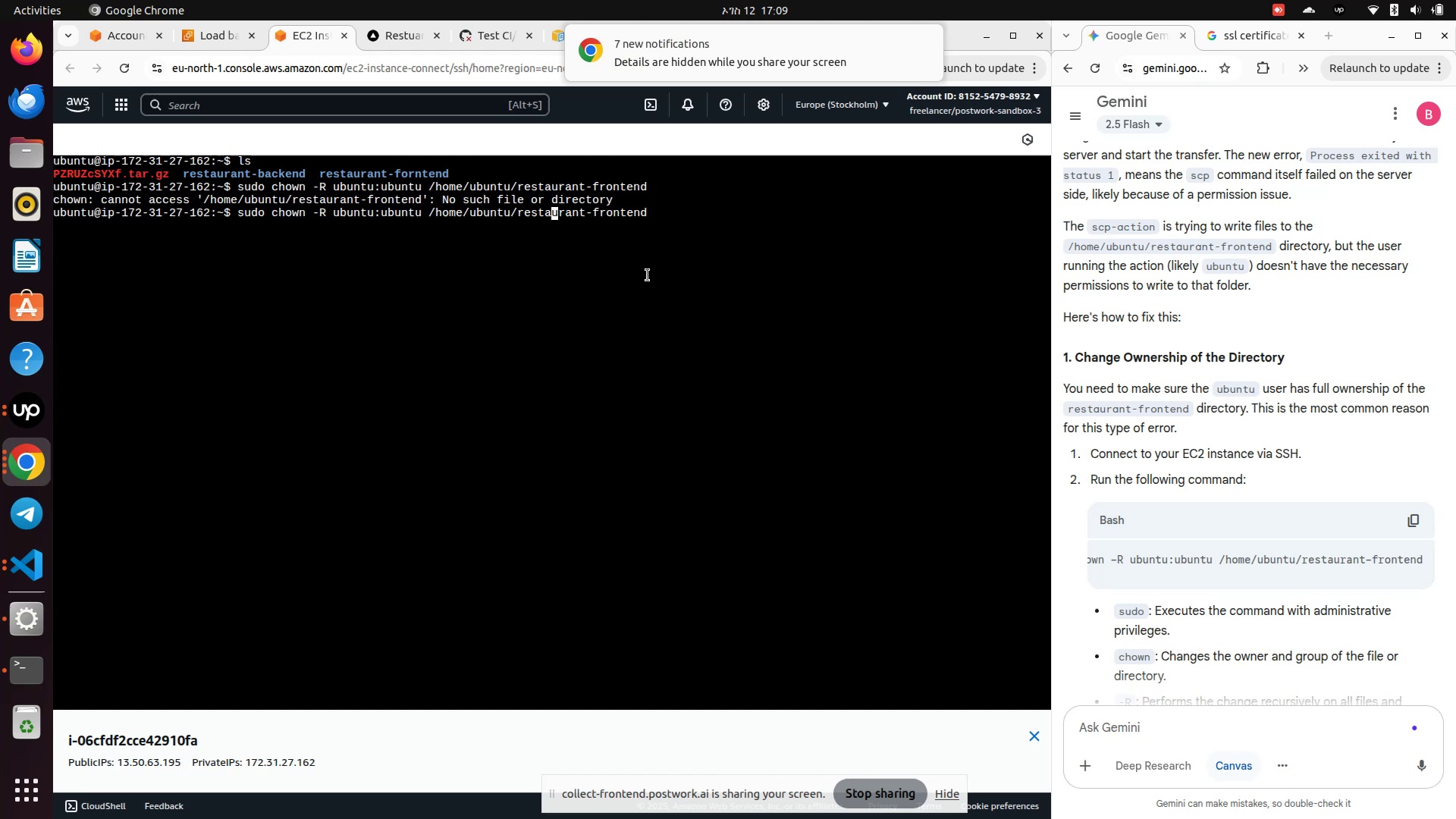 
key(ArrowRight)
 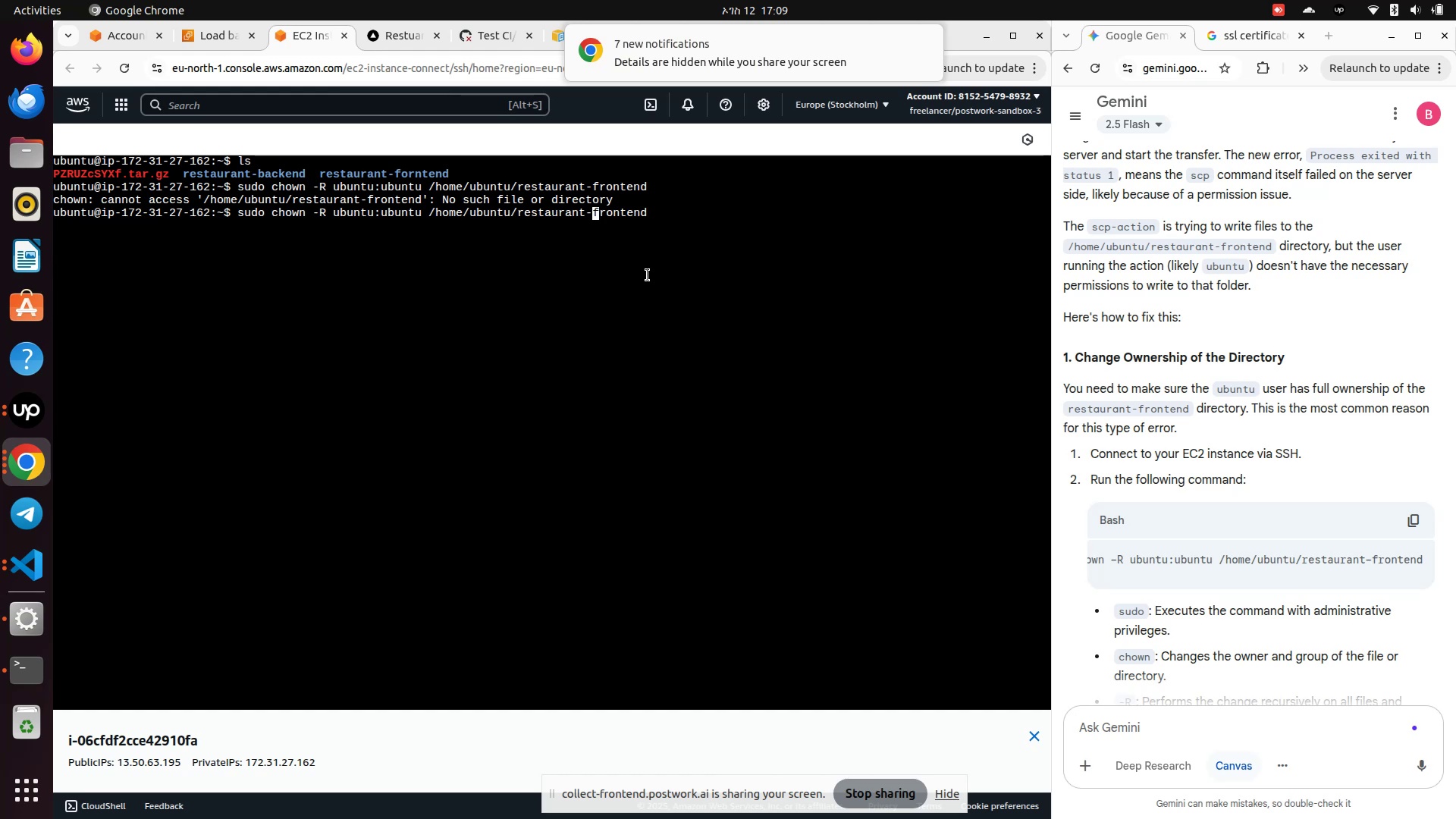 
key(ArrowRight)
 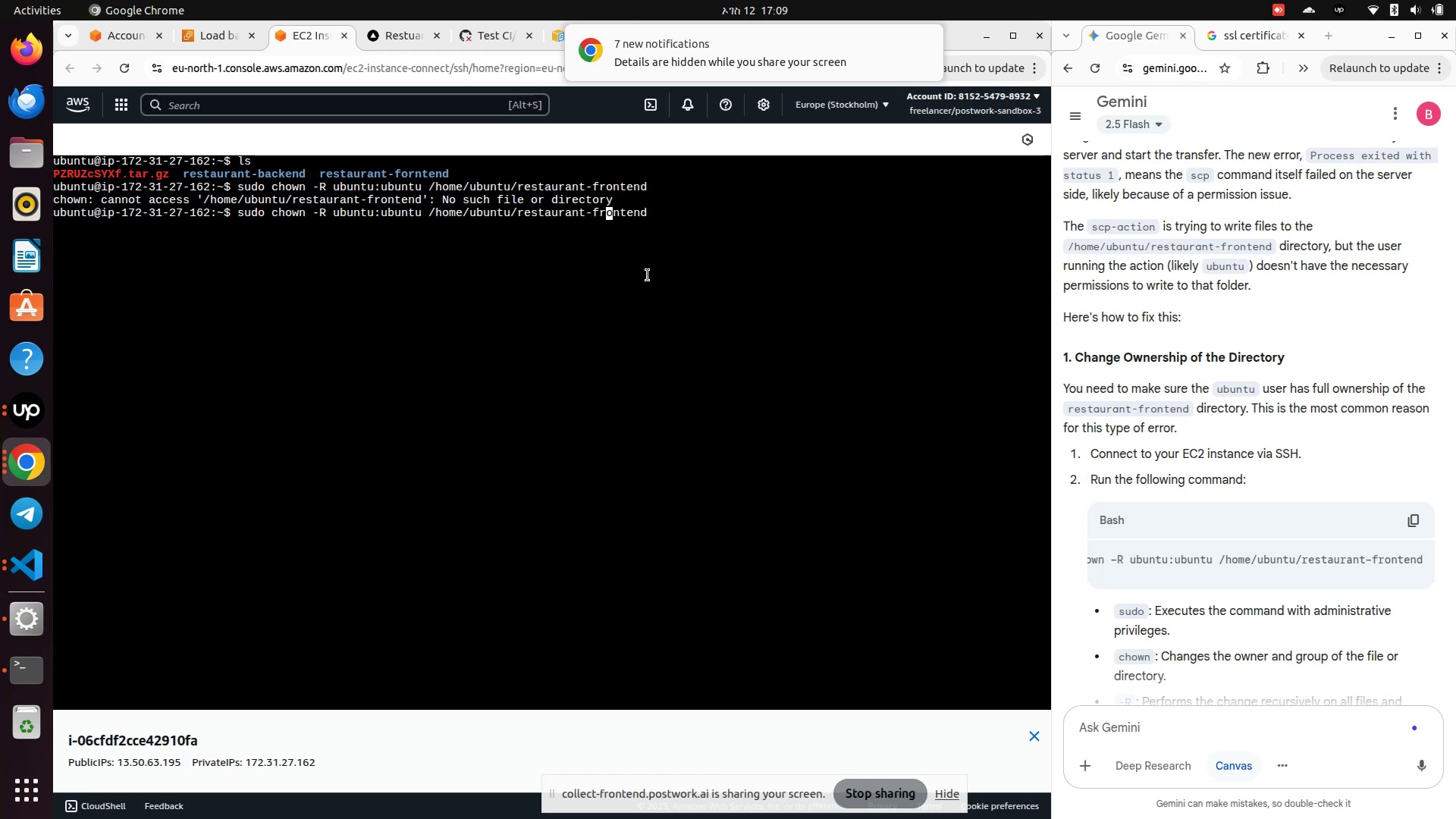 
key(Backspace)
type(or)
 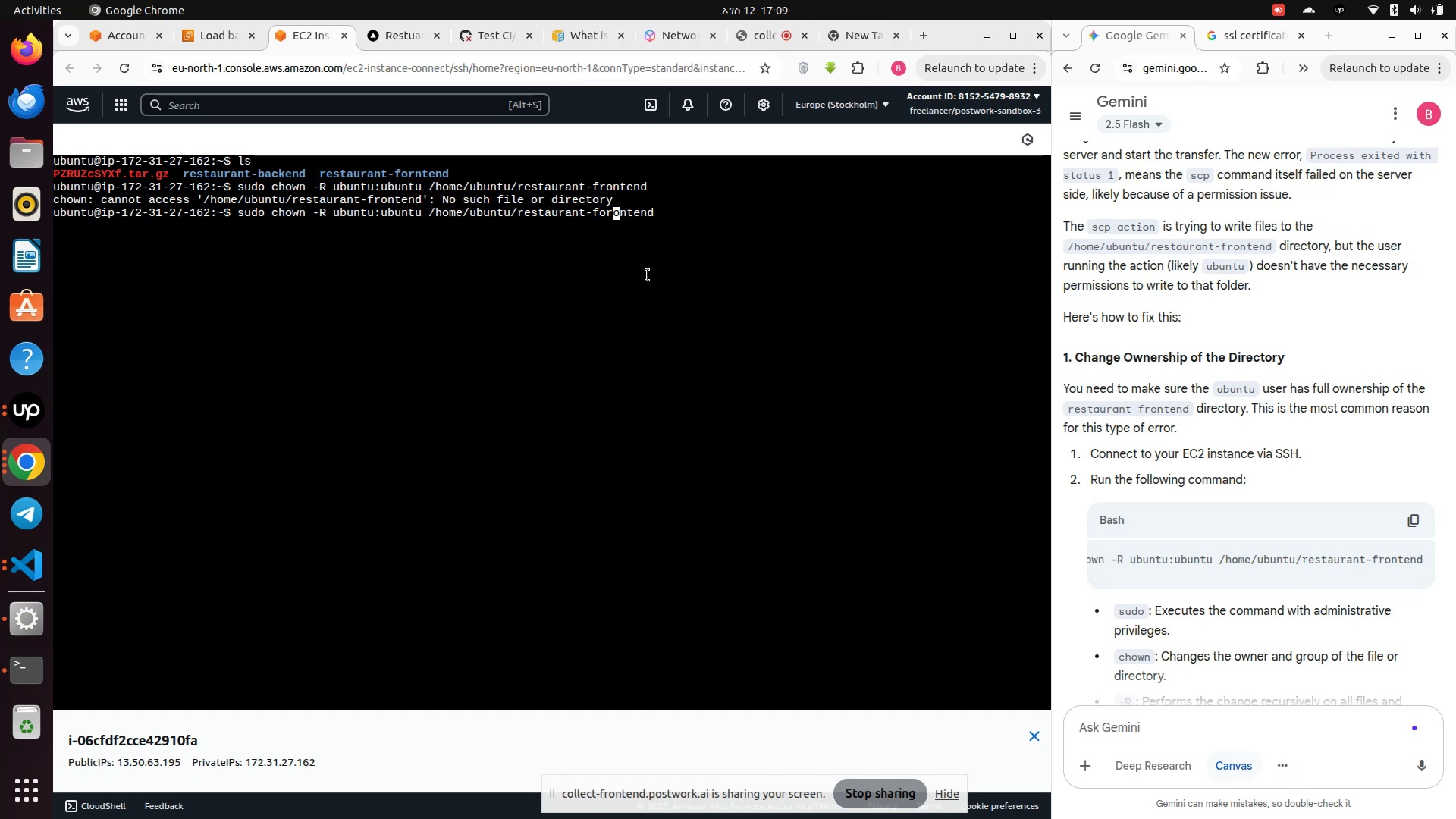 
key(ArrowRight)
 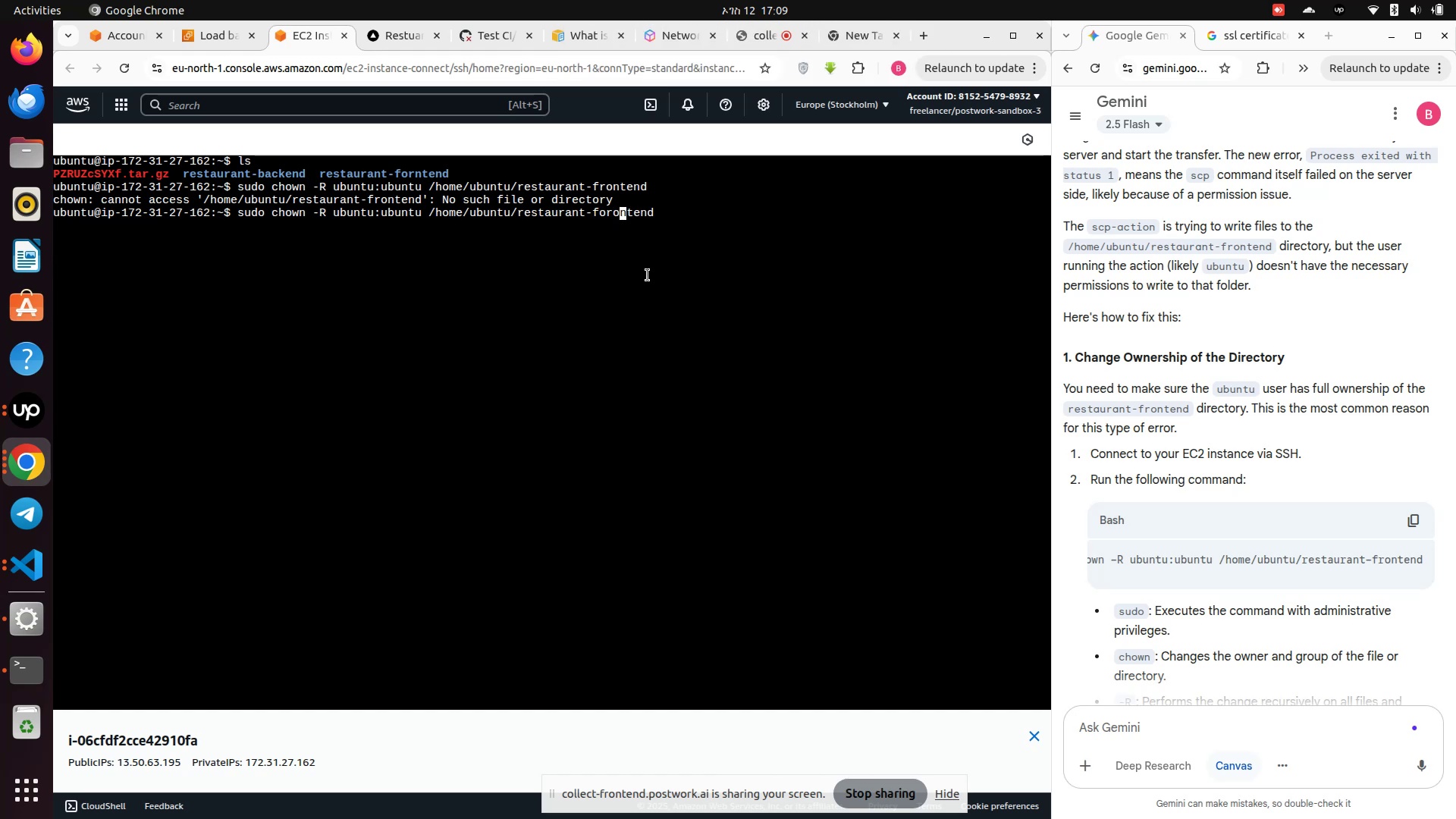 
key(Backspace)
 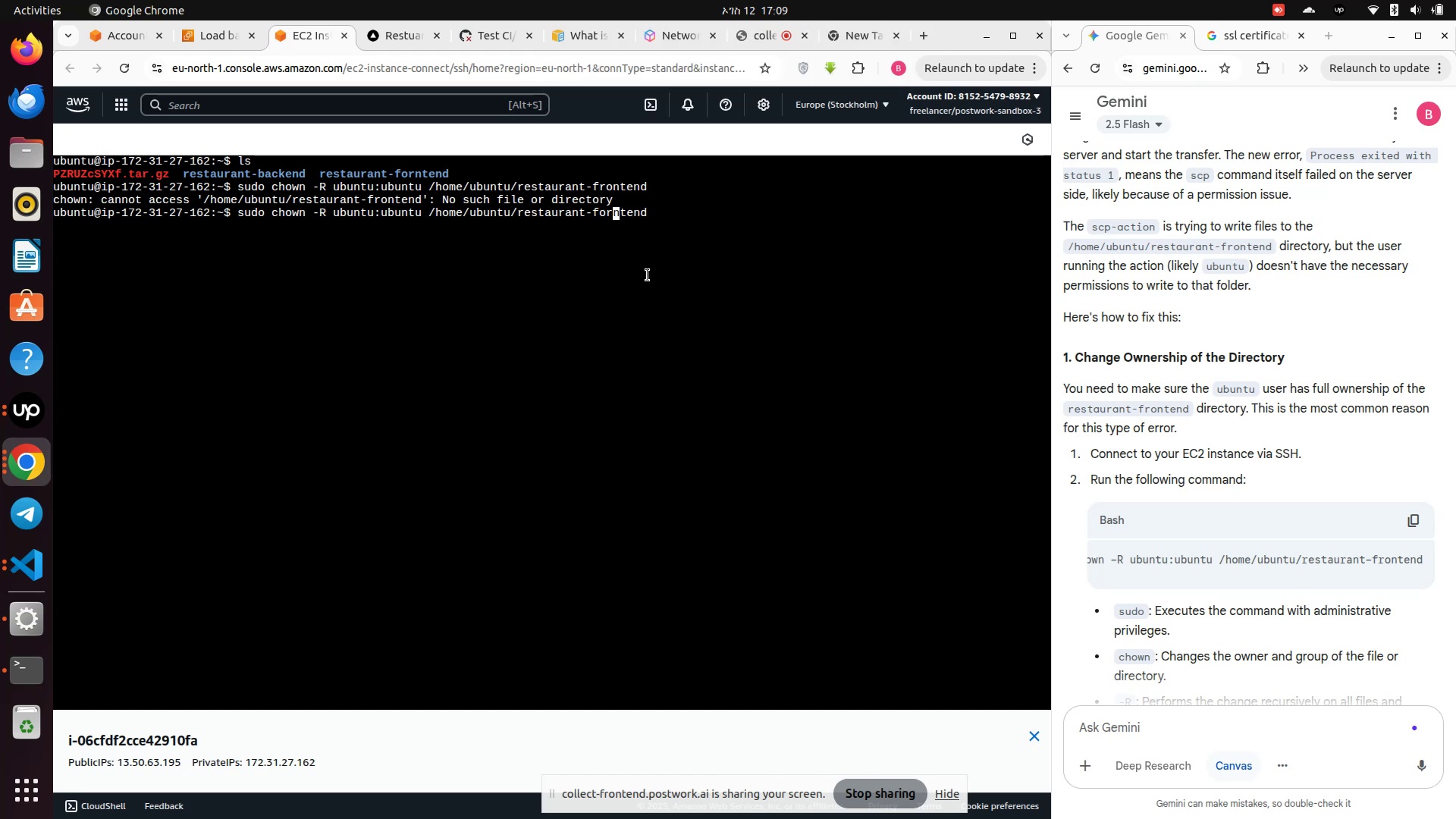 
key(Enter)
 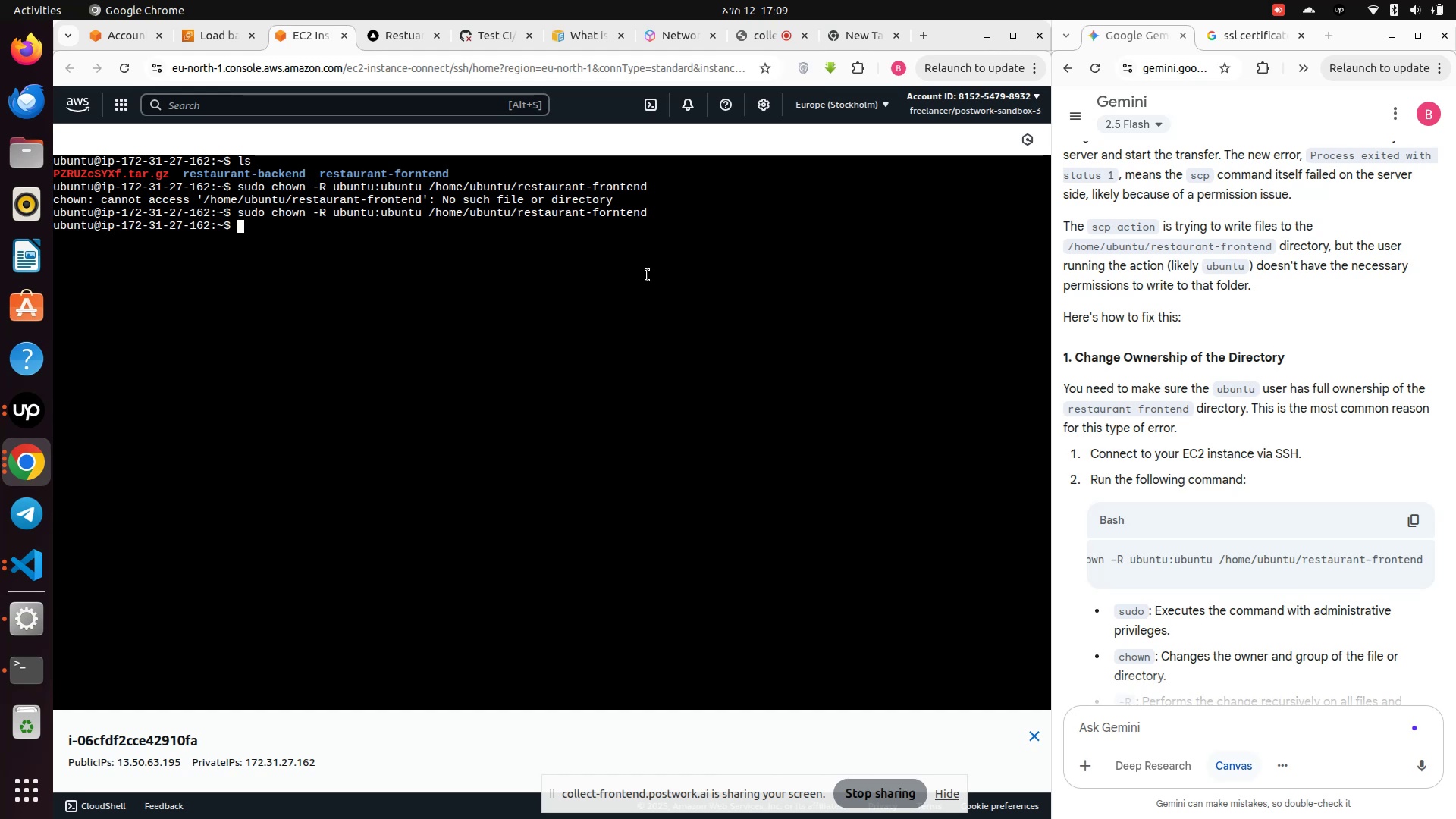 
key(ArrowUp)
 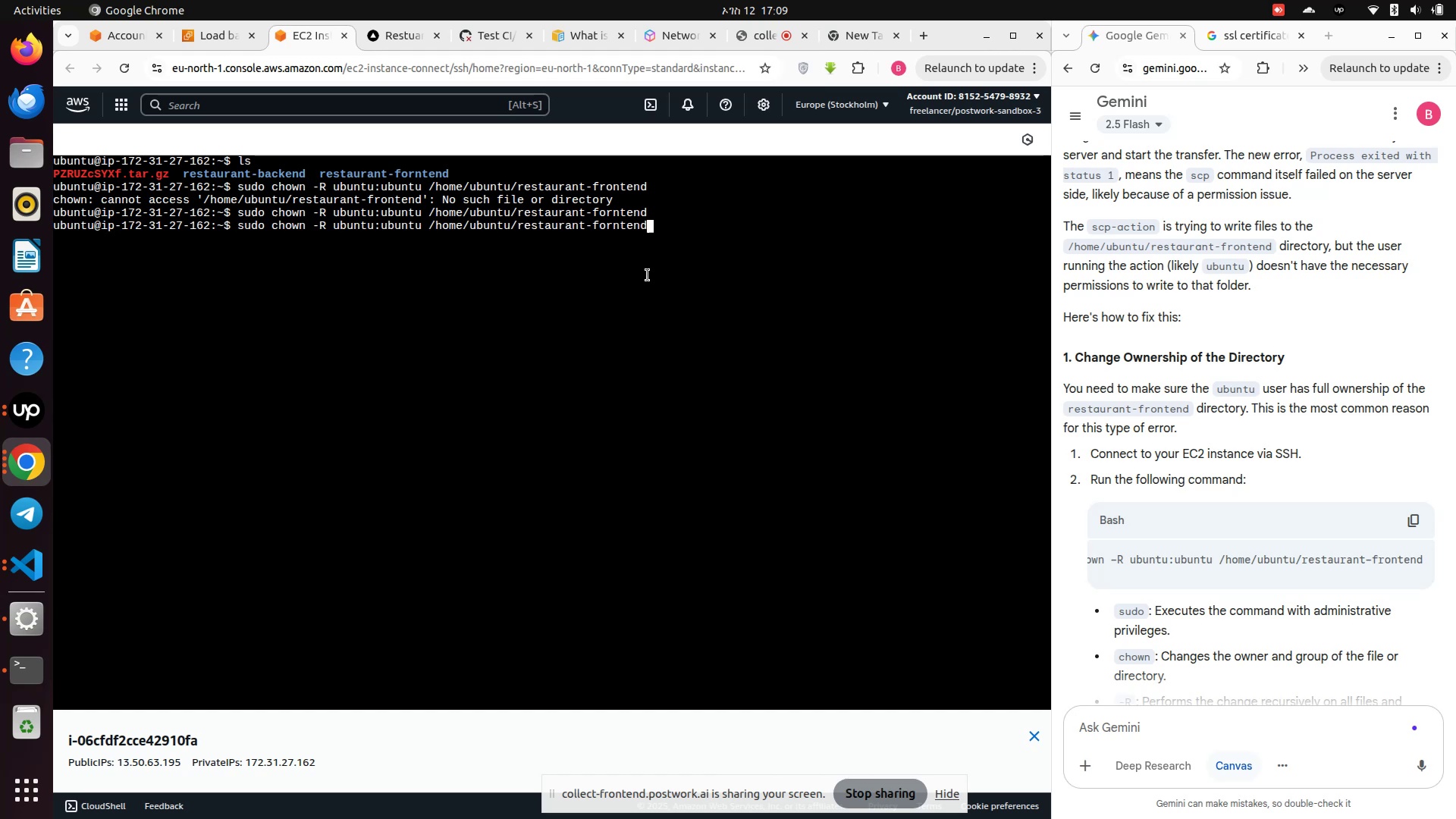 
key(Enter)
 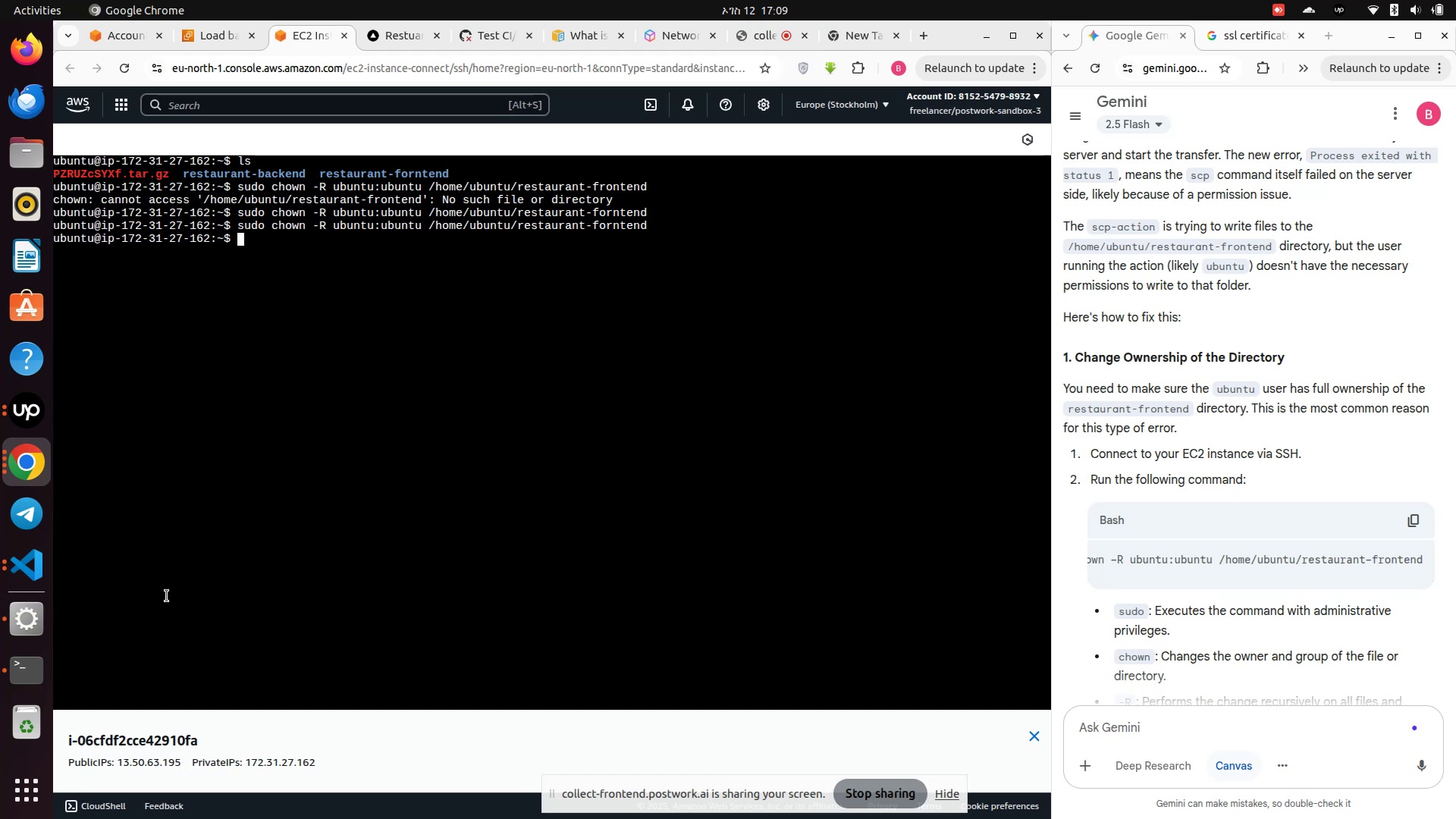 
left_click([17, 555])
 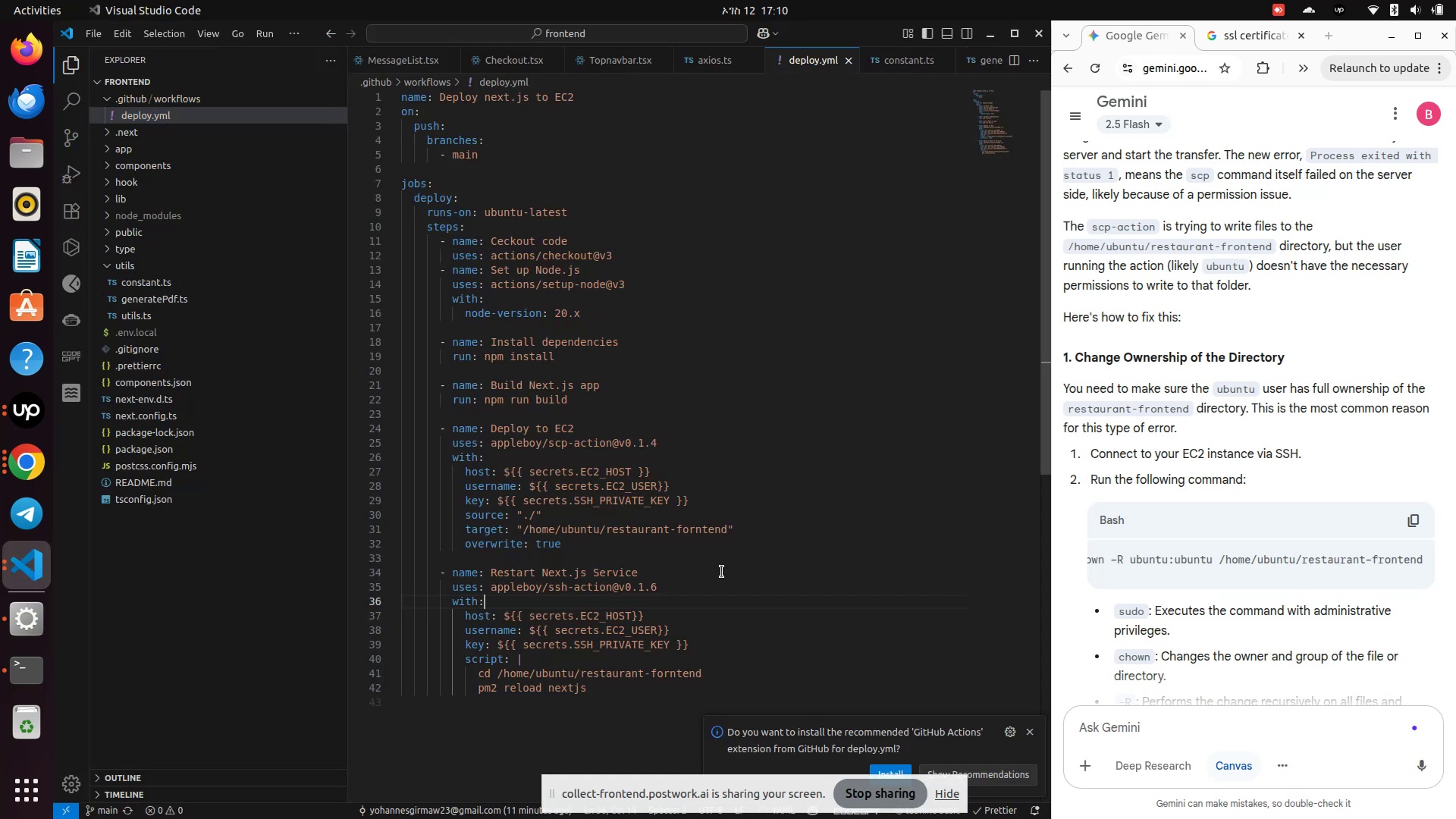 
scroll: coordinate [722, 572], scroll_direction: down, amount: 2.0
 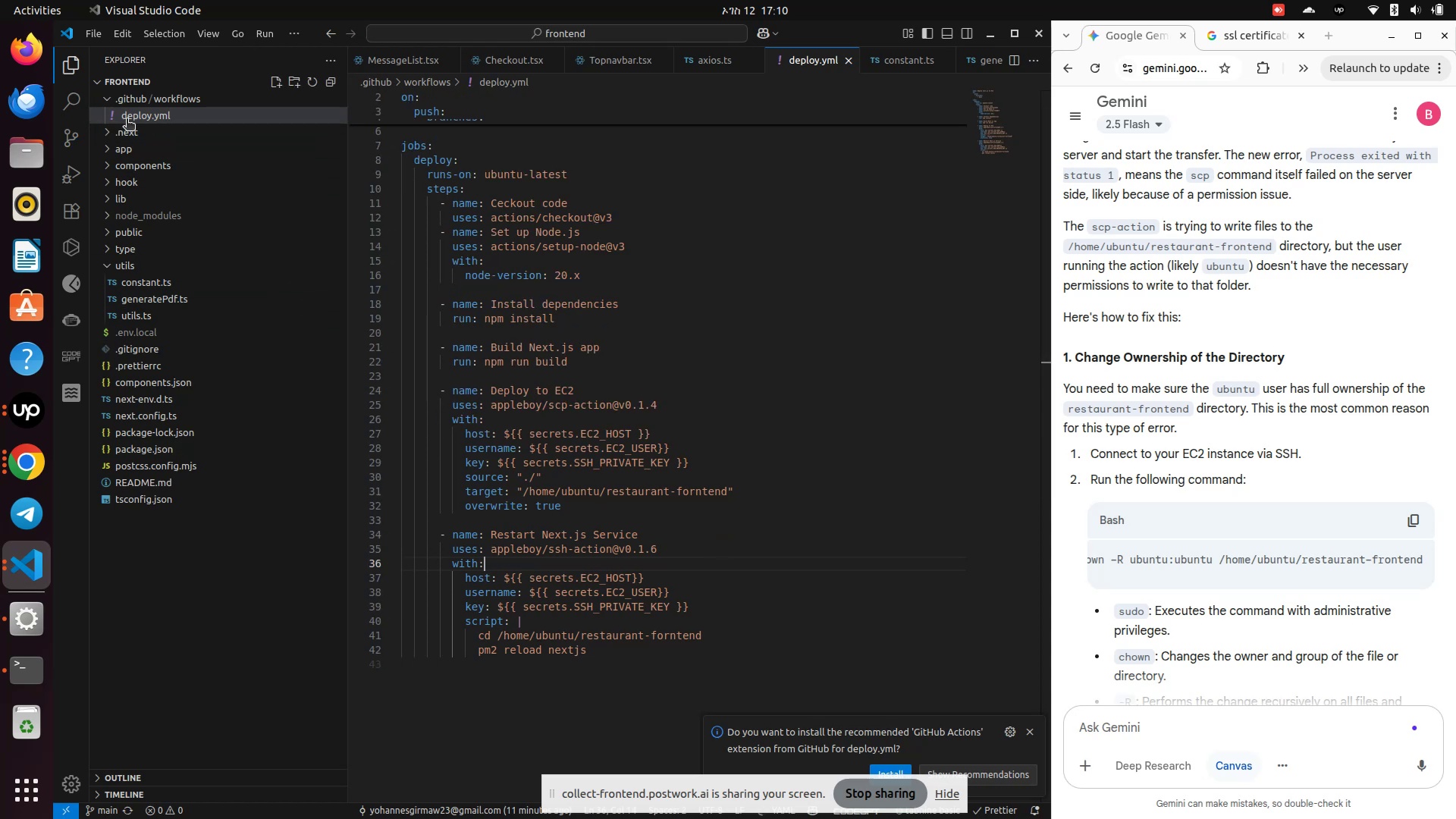 
wait(5.67)
 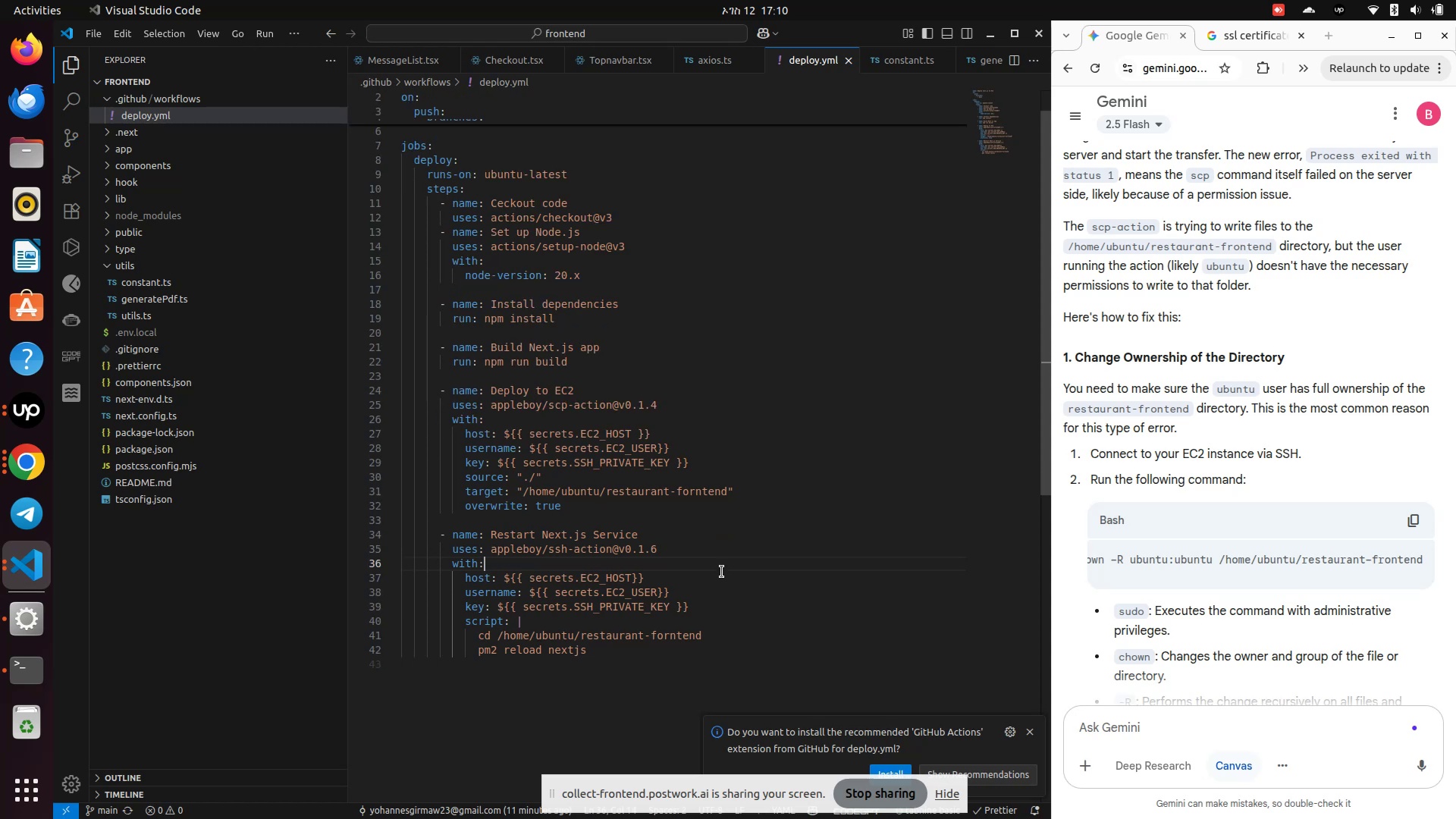 
left_click([22, 482])
 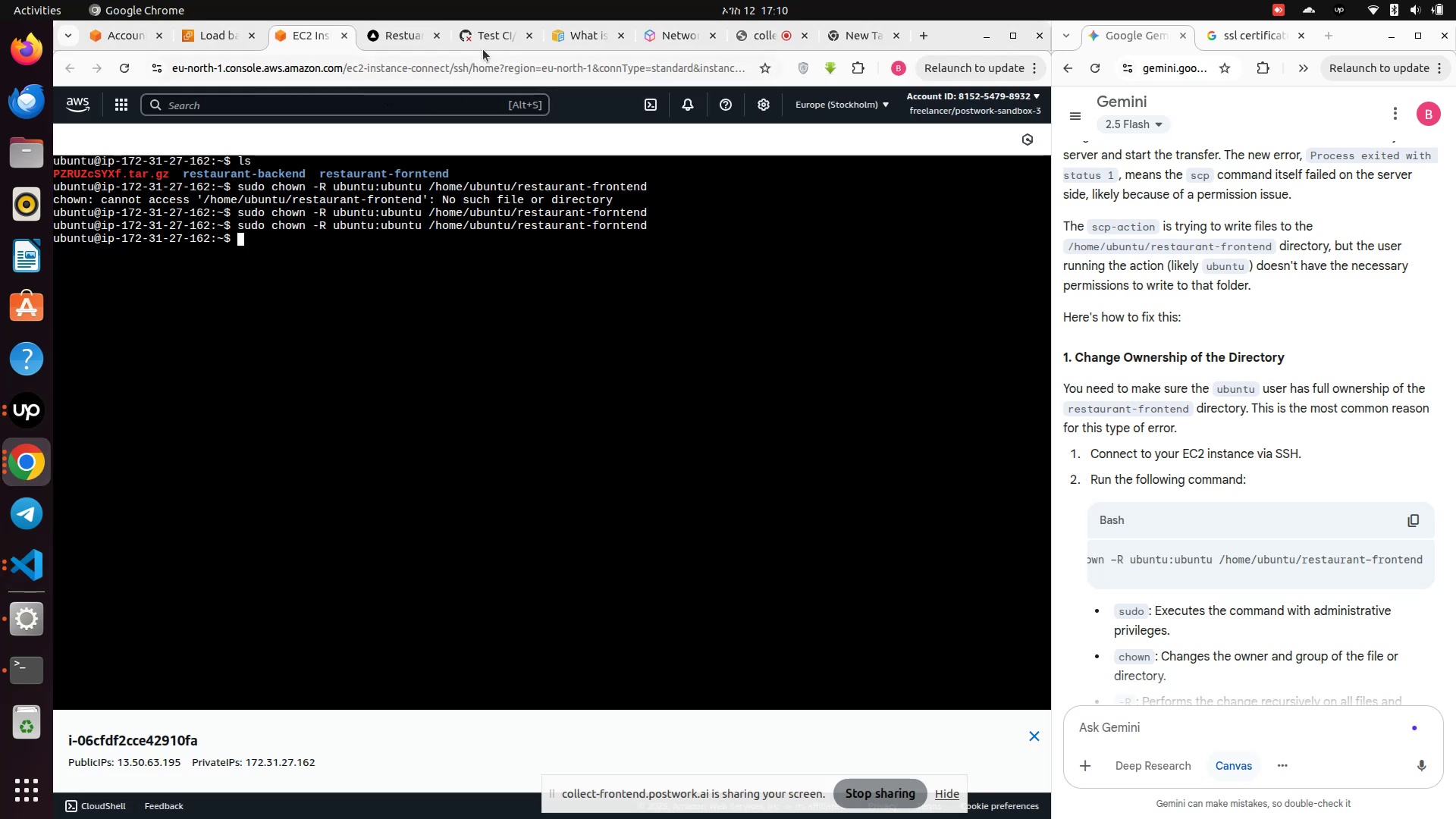 
left_click([488, 35])
 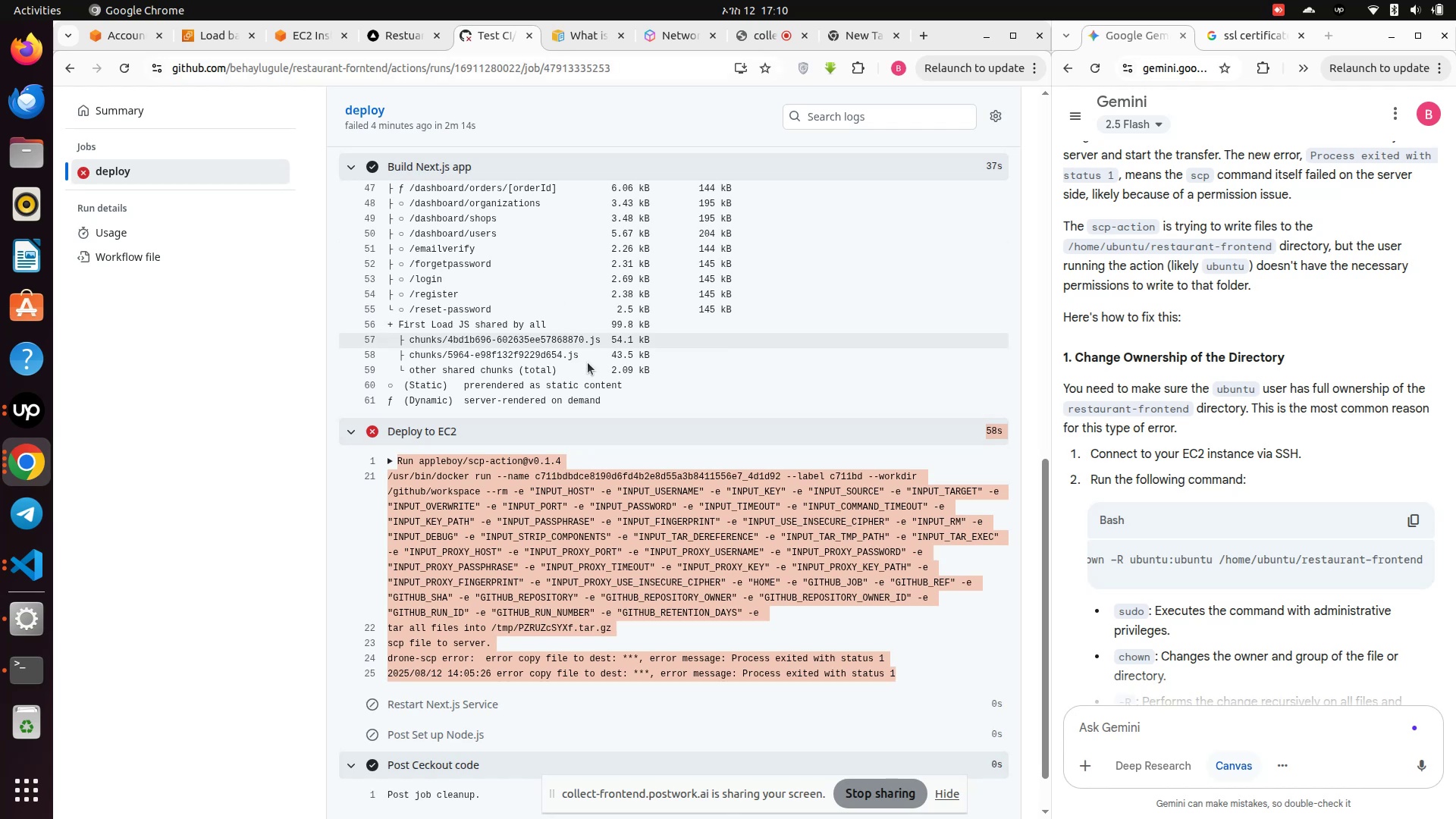 
scroll: coordinate [592, 364], scroll_direction: up, amount: 16.0
 